 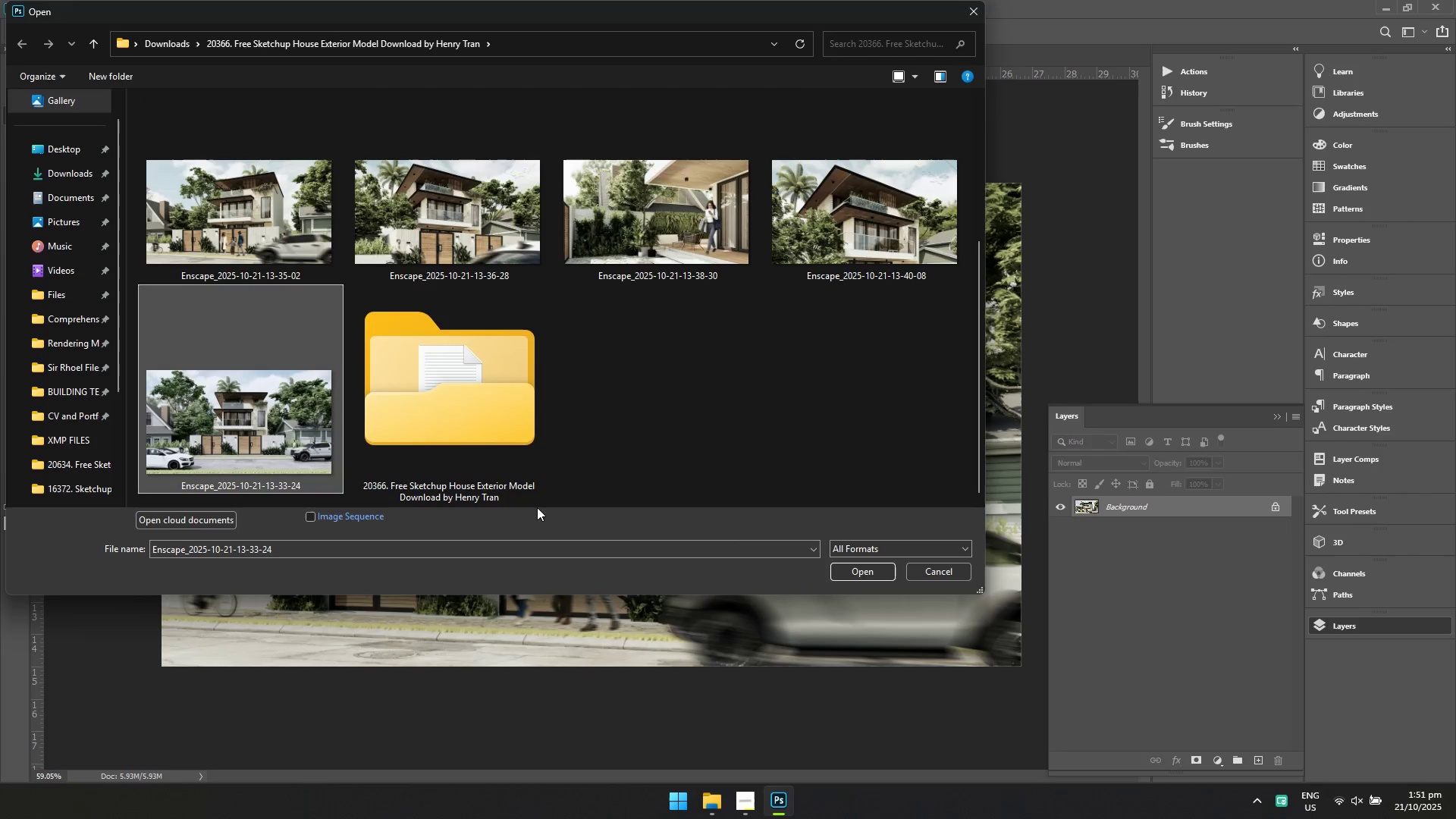 
left_click([873, 569])
 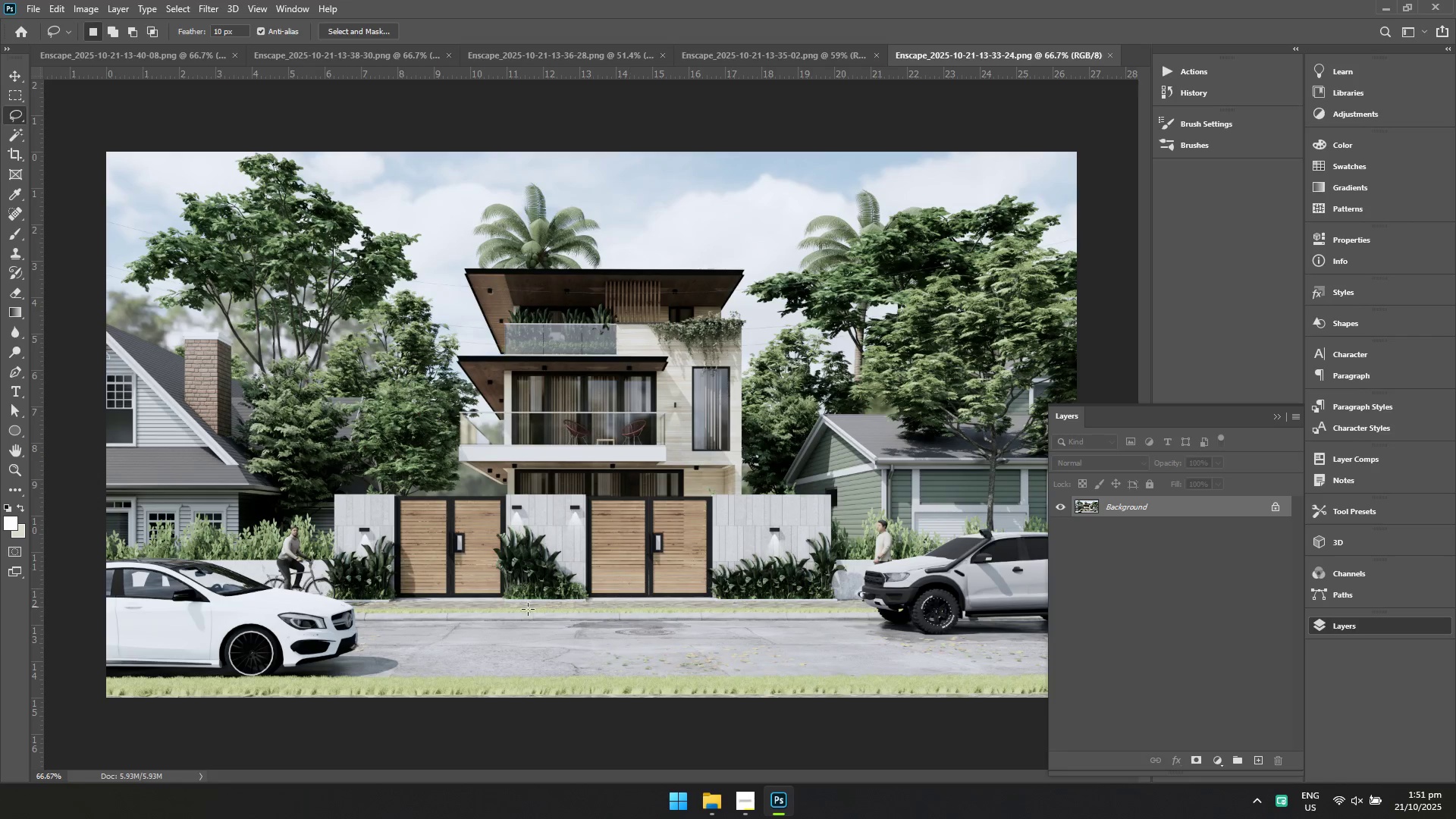 
hold_key(key=ControlLeft, duration=0.84)
 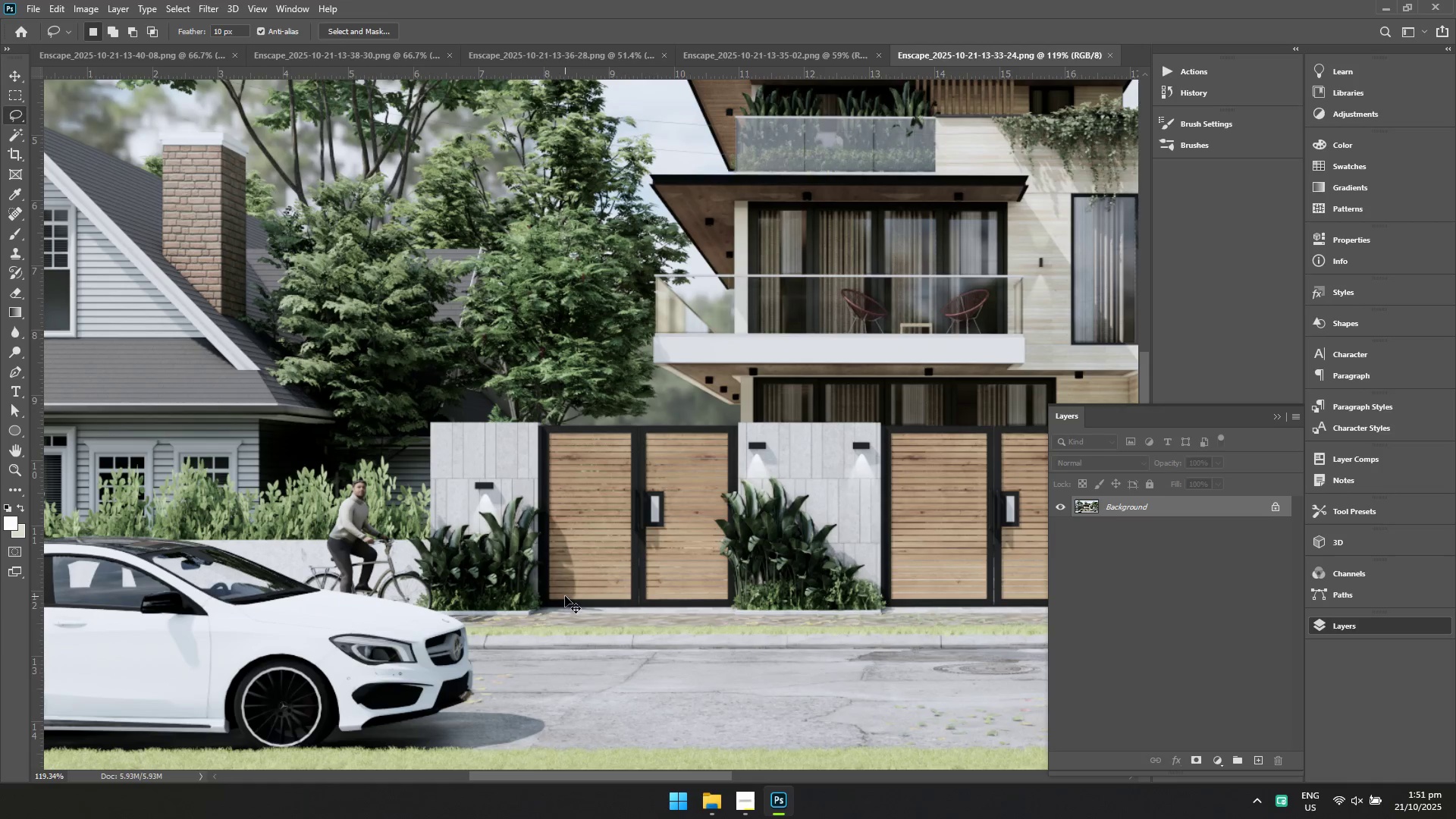 
hold_key(key=Space, duration=0.8)
 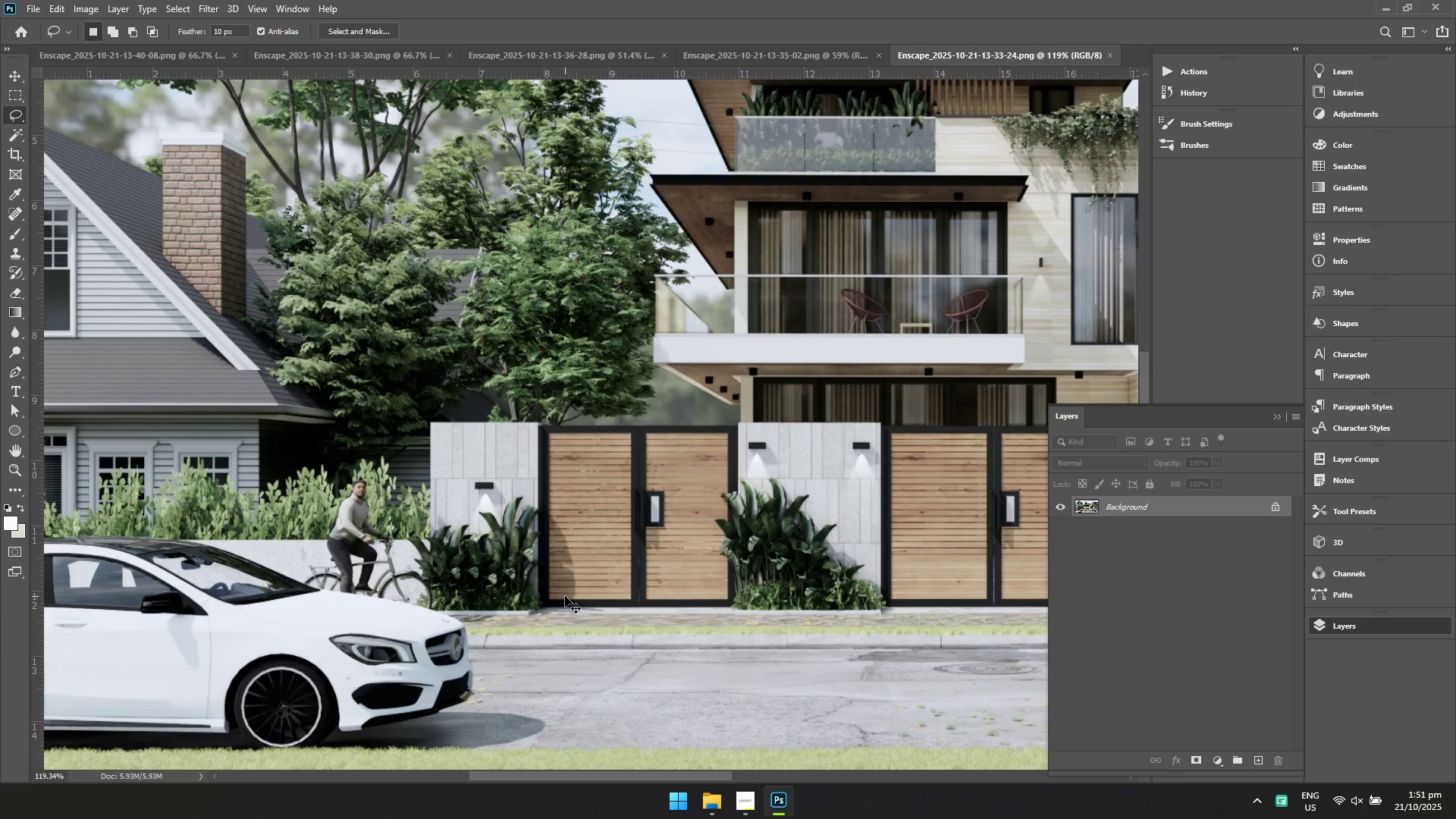 
left_click_drag(start_coordinate=[213, 585], to_coordinate=[254, 595])
 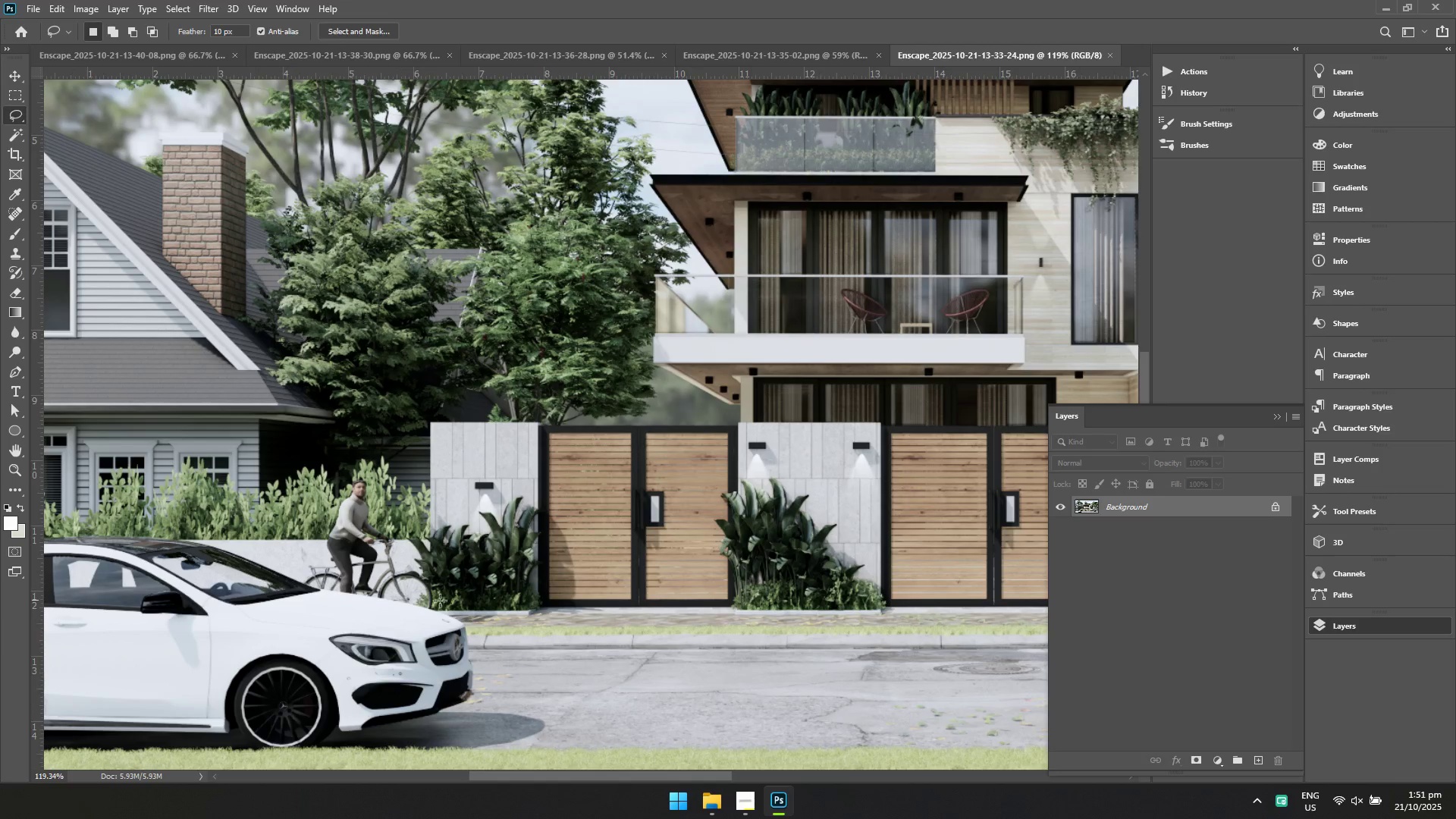 
key(Control+J)
 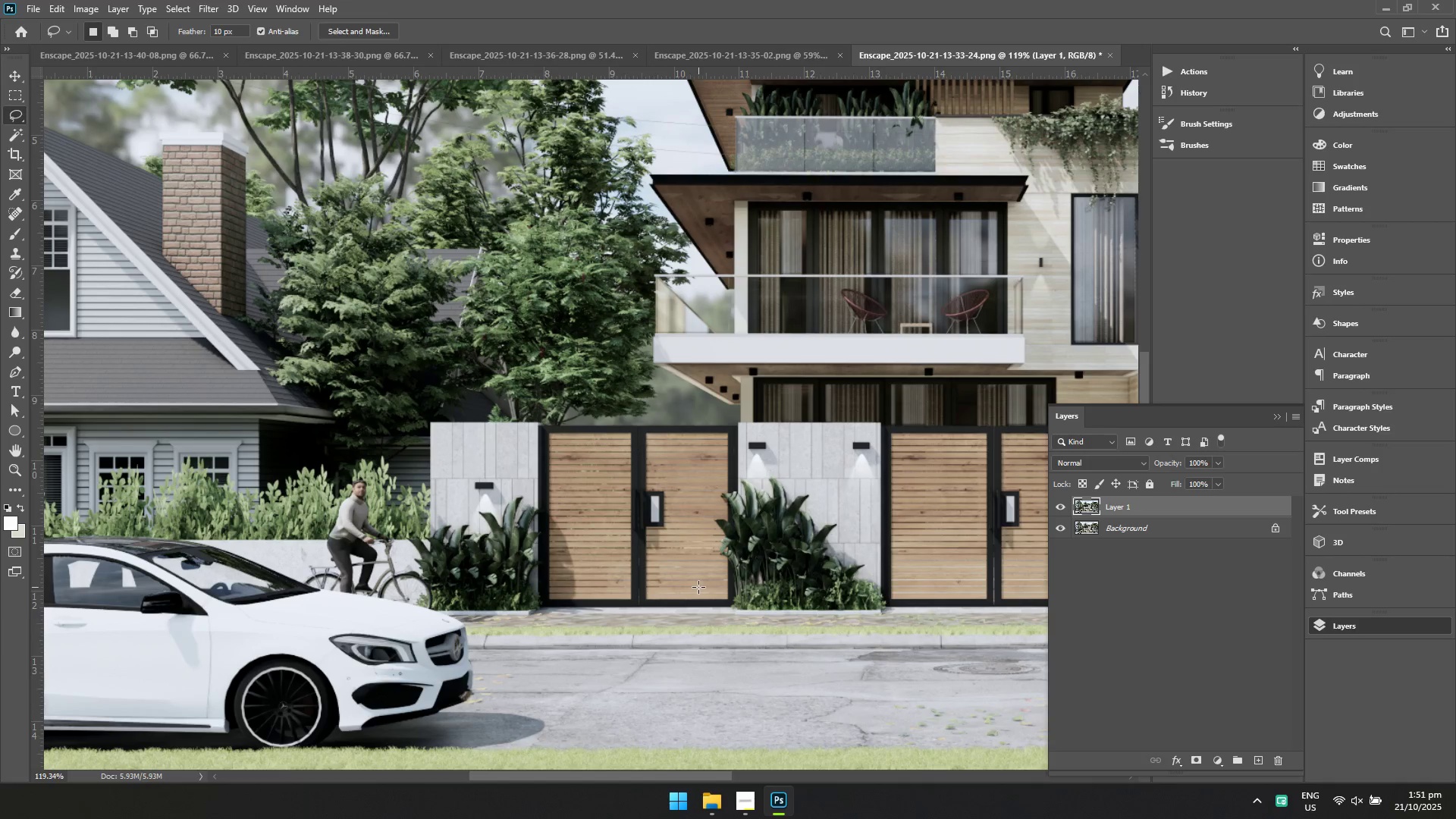 
hold_key(key=Space, duration=0.74)
 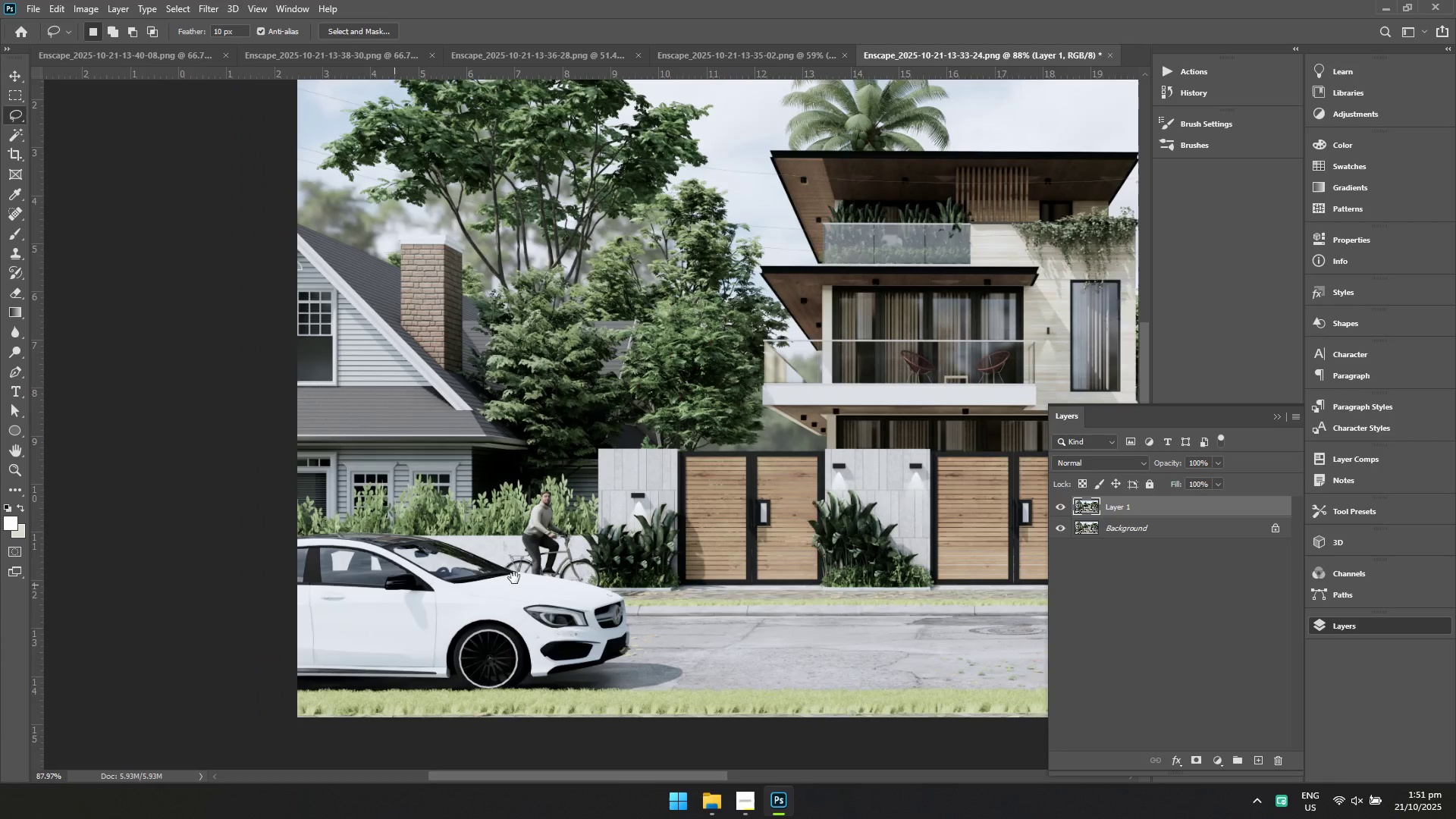 
hold_key(key=ControlLeft, duration=0.71)
left_click_drag(start_coordinate=[615, 549], to_coordinate=[607, 562])
 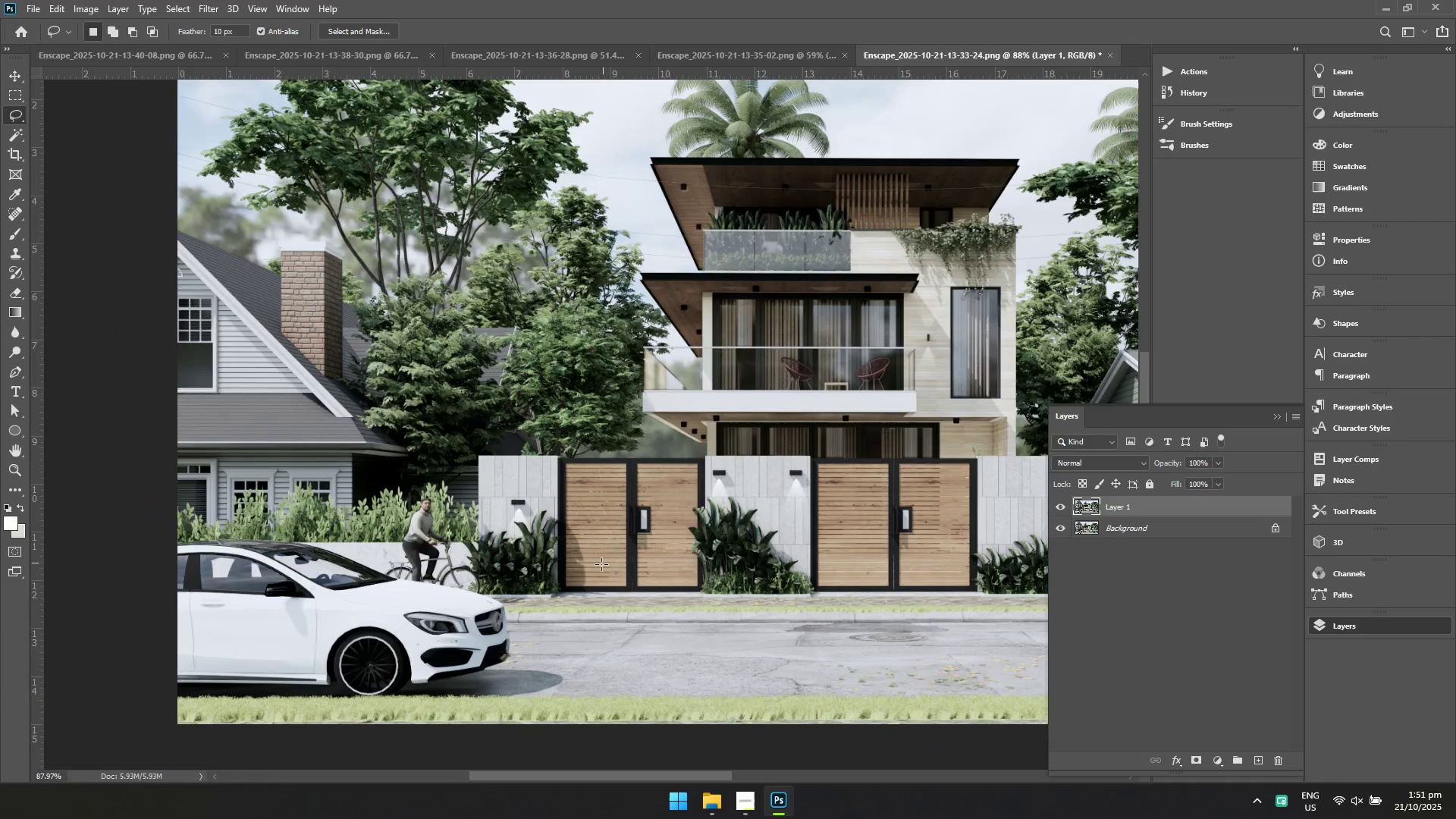 
hold_key(key=Space, duration=0.46)
 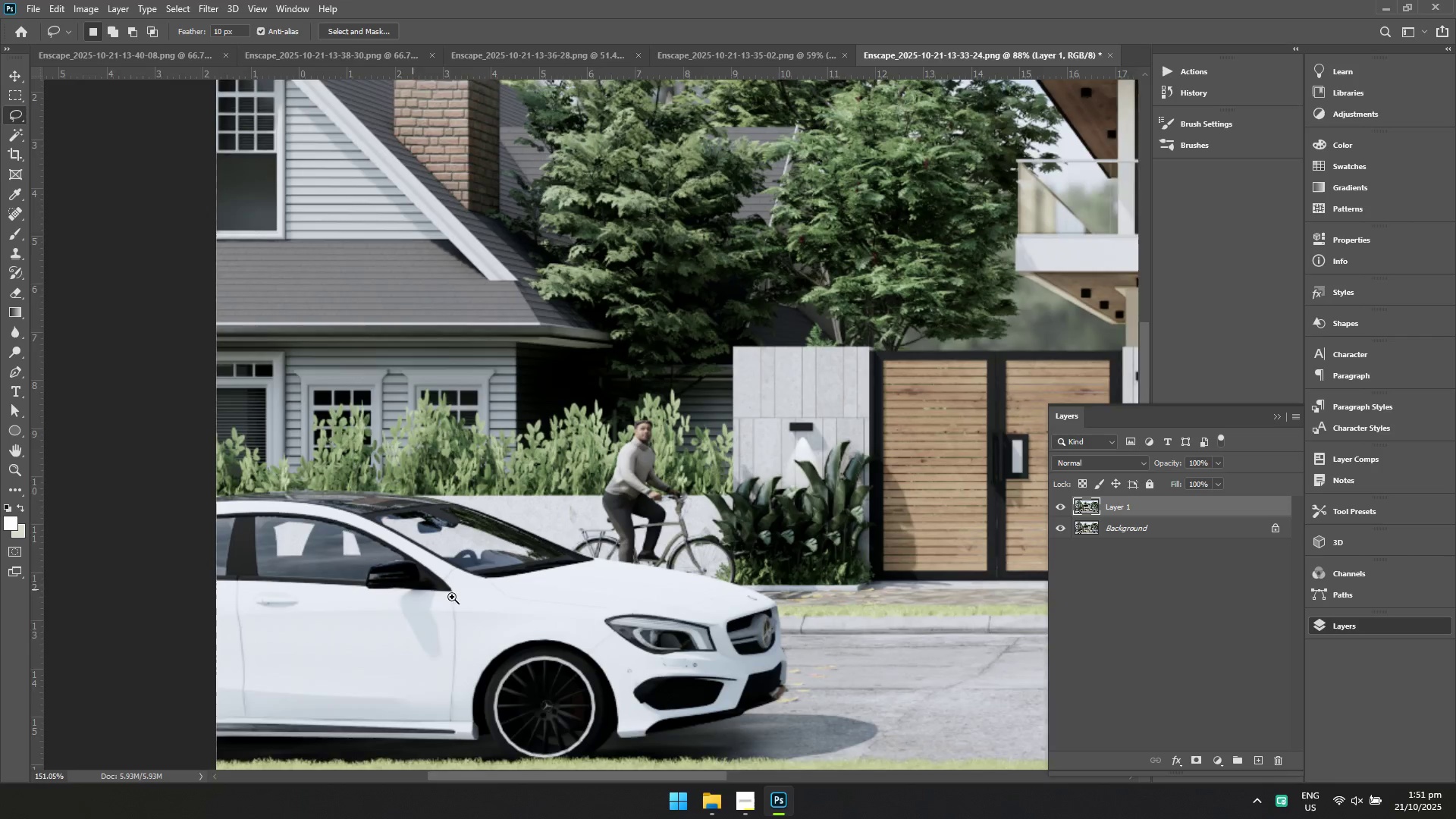 
left_click_drag(start_coordinate=[394, 585], to_coordinate=[515, 577])
 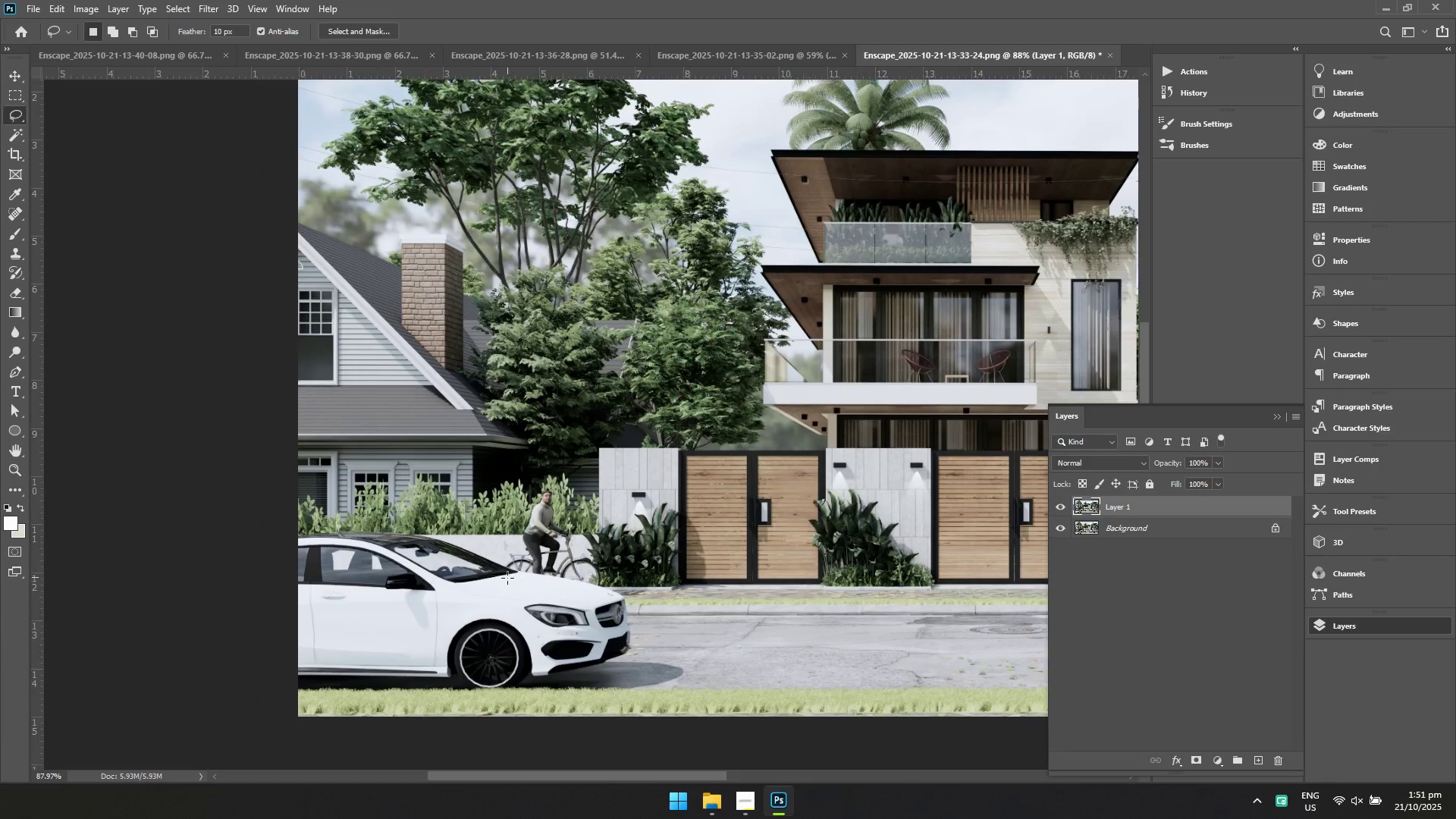 
hold_key(key=ControlLeft, duration=0.56)
 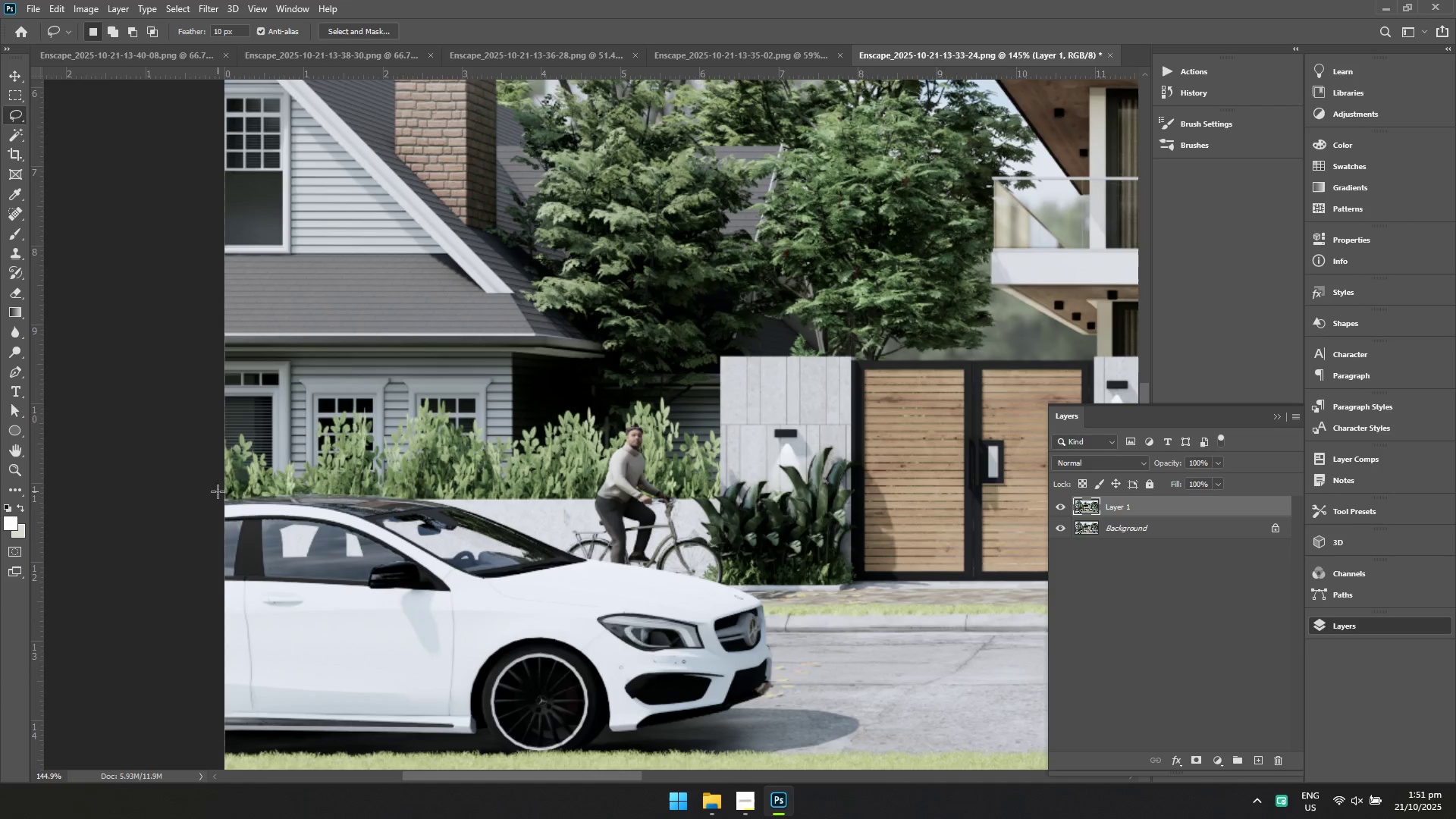 
hold_key(key=Space, duration=0.47)
 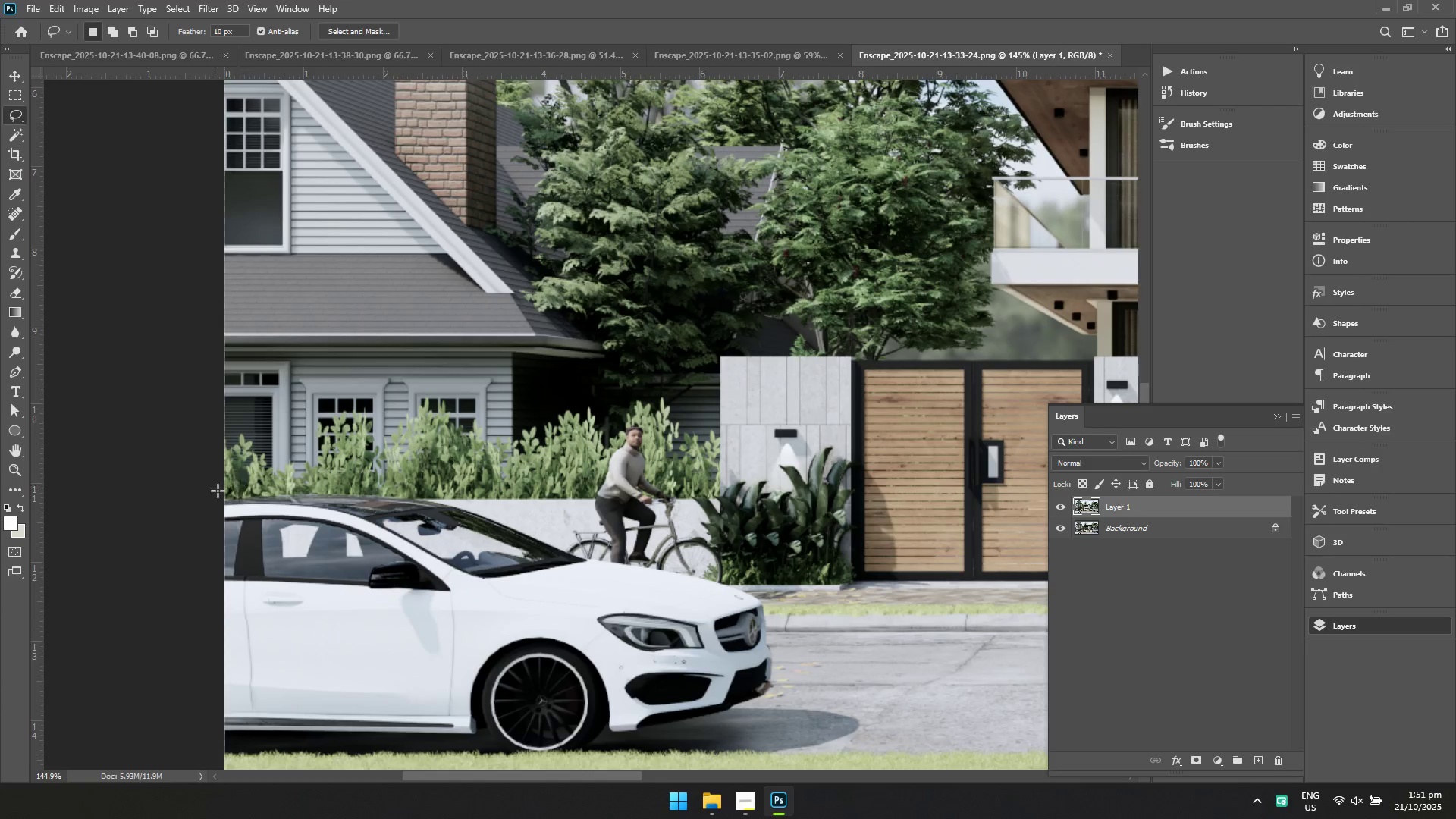 
left_click_drag(start_coordinate=[413, 589], to_coordinate=[450, 597])
 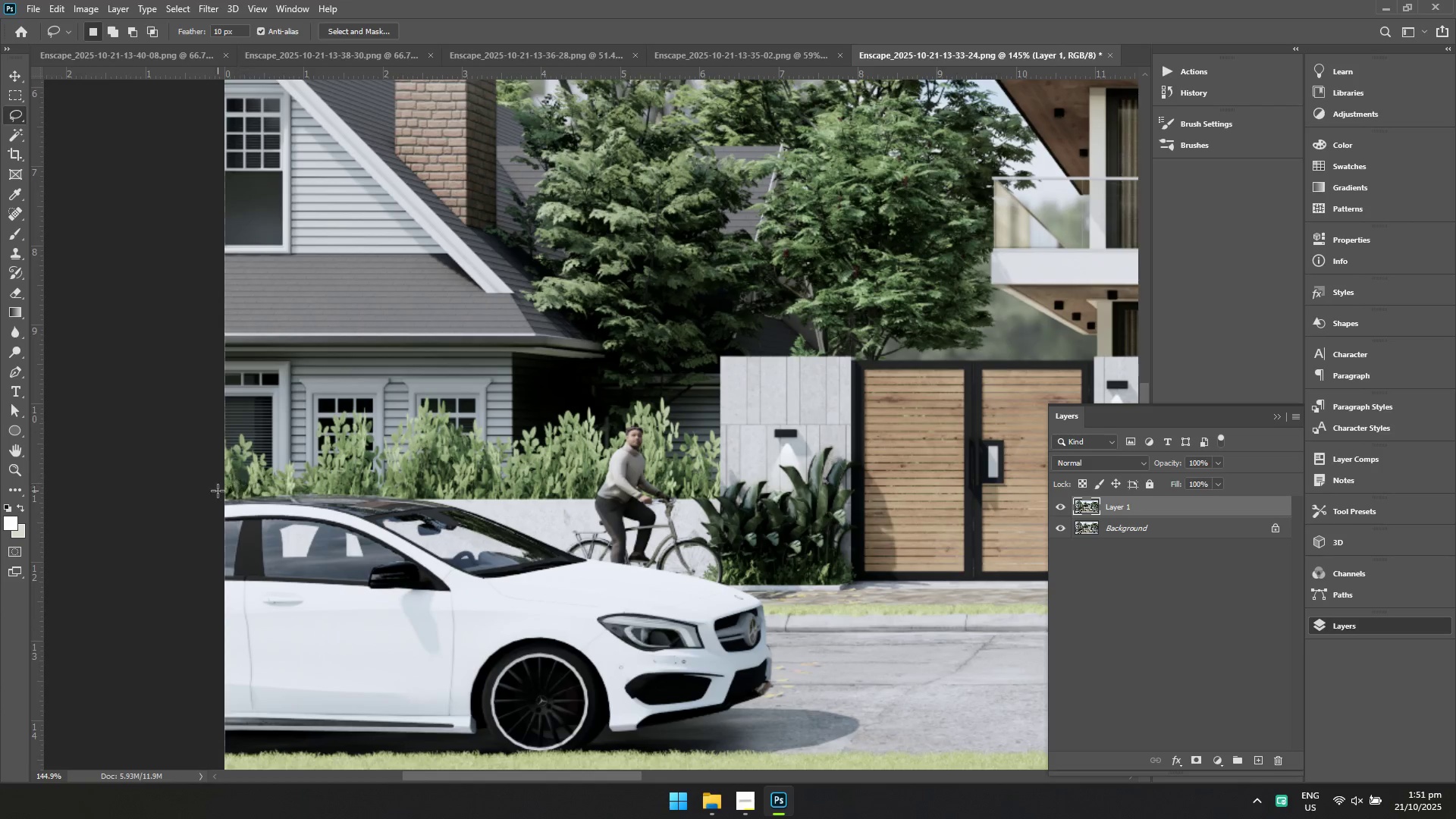 
left_click_drag(start_coordinate=[216, 492], to_coordinate=[168, 758])
 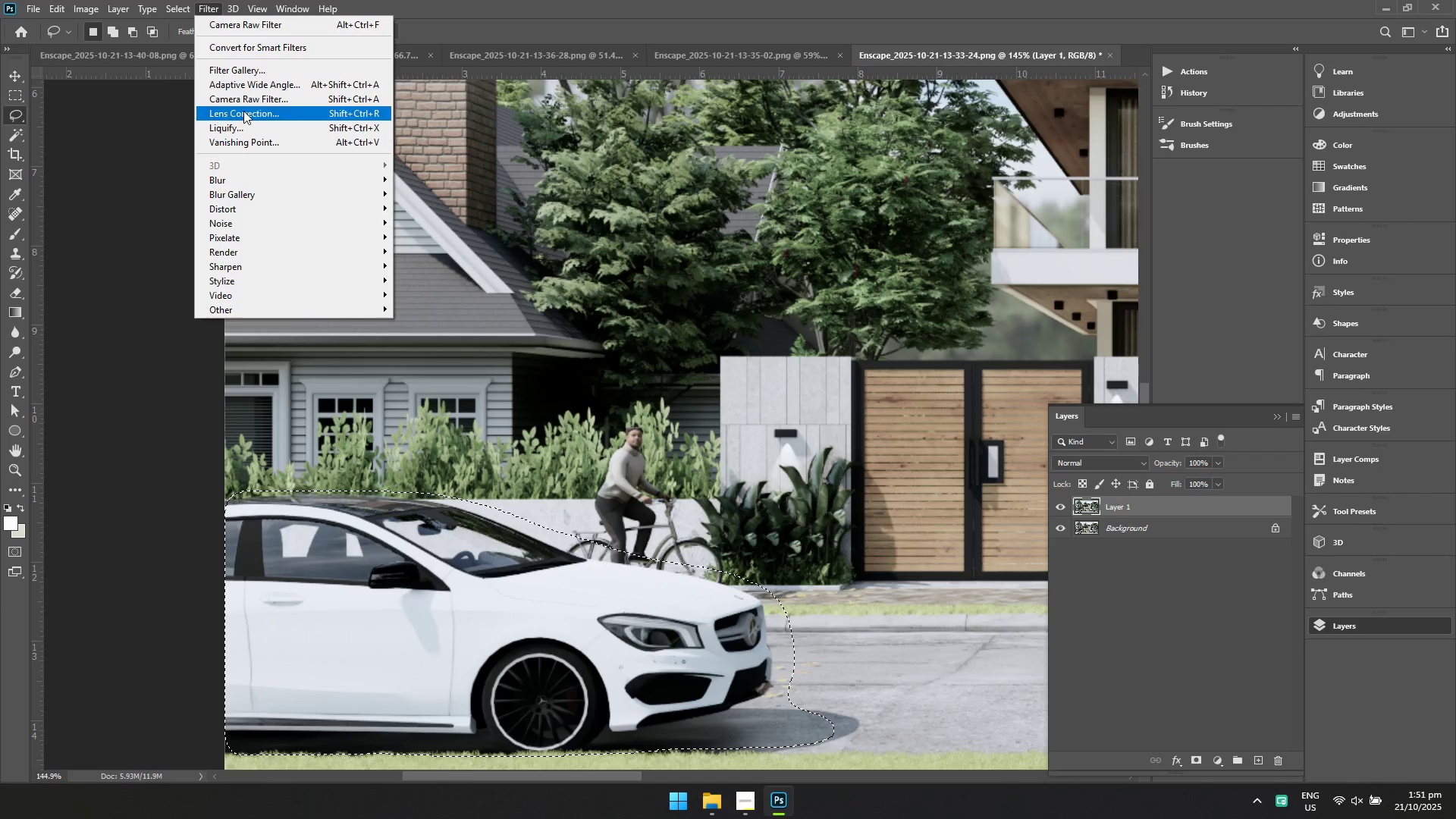 
left_click([237, 178])
 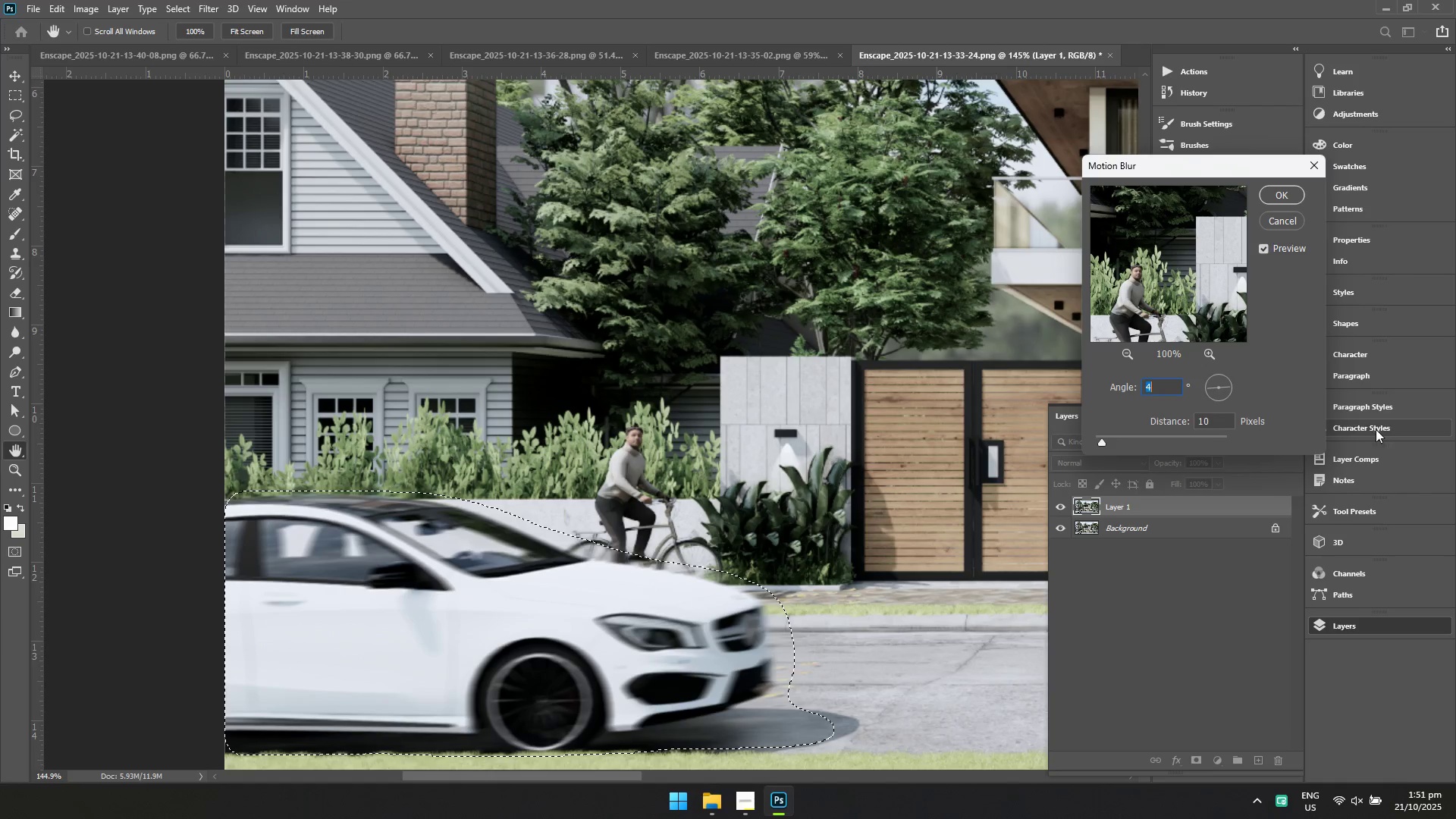 
left_click_drag(start_coordinate=[1220, 422], to_coordinate=[1147, 431])
 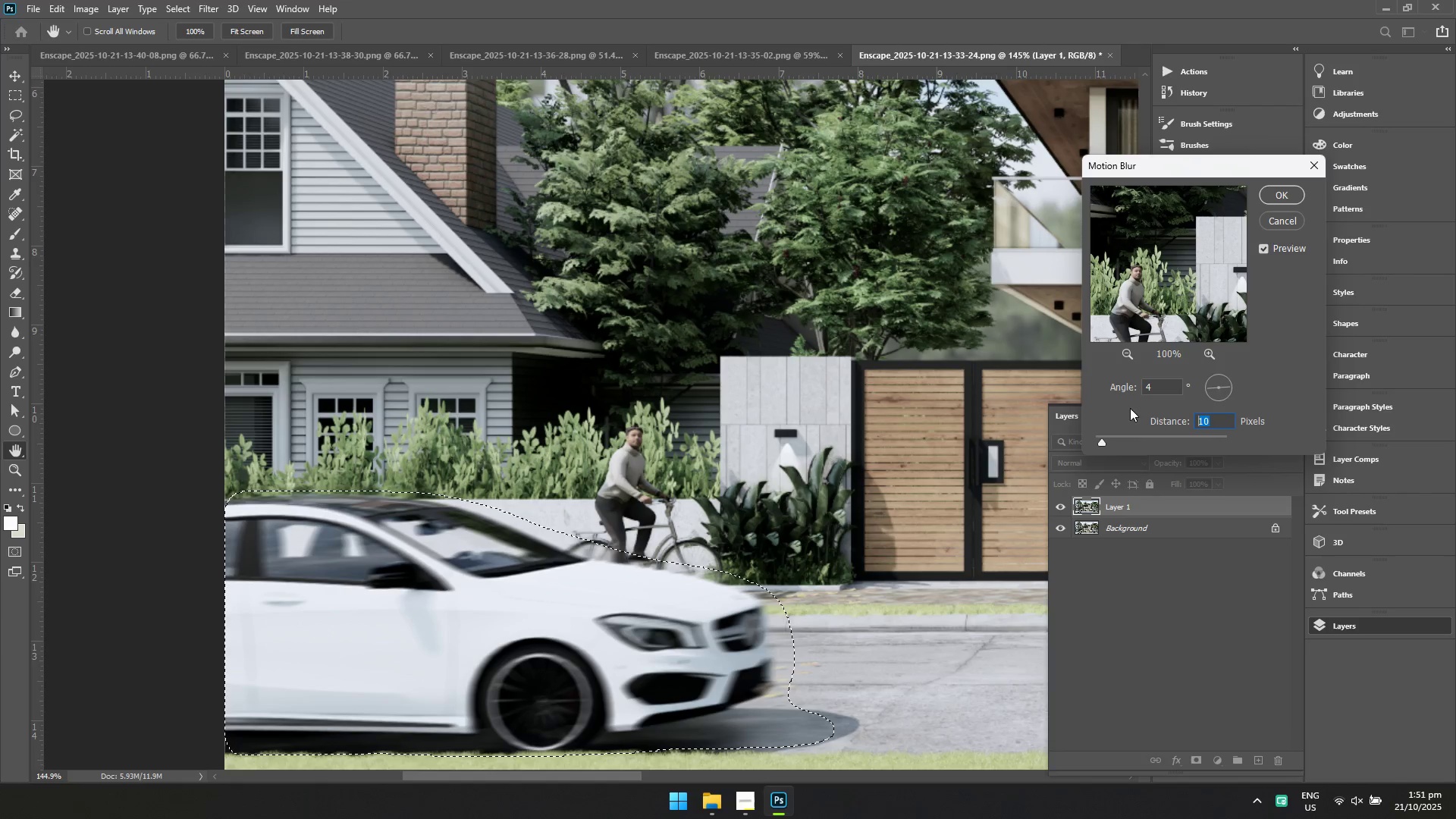 
type(70)
 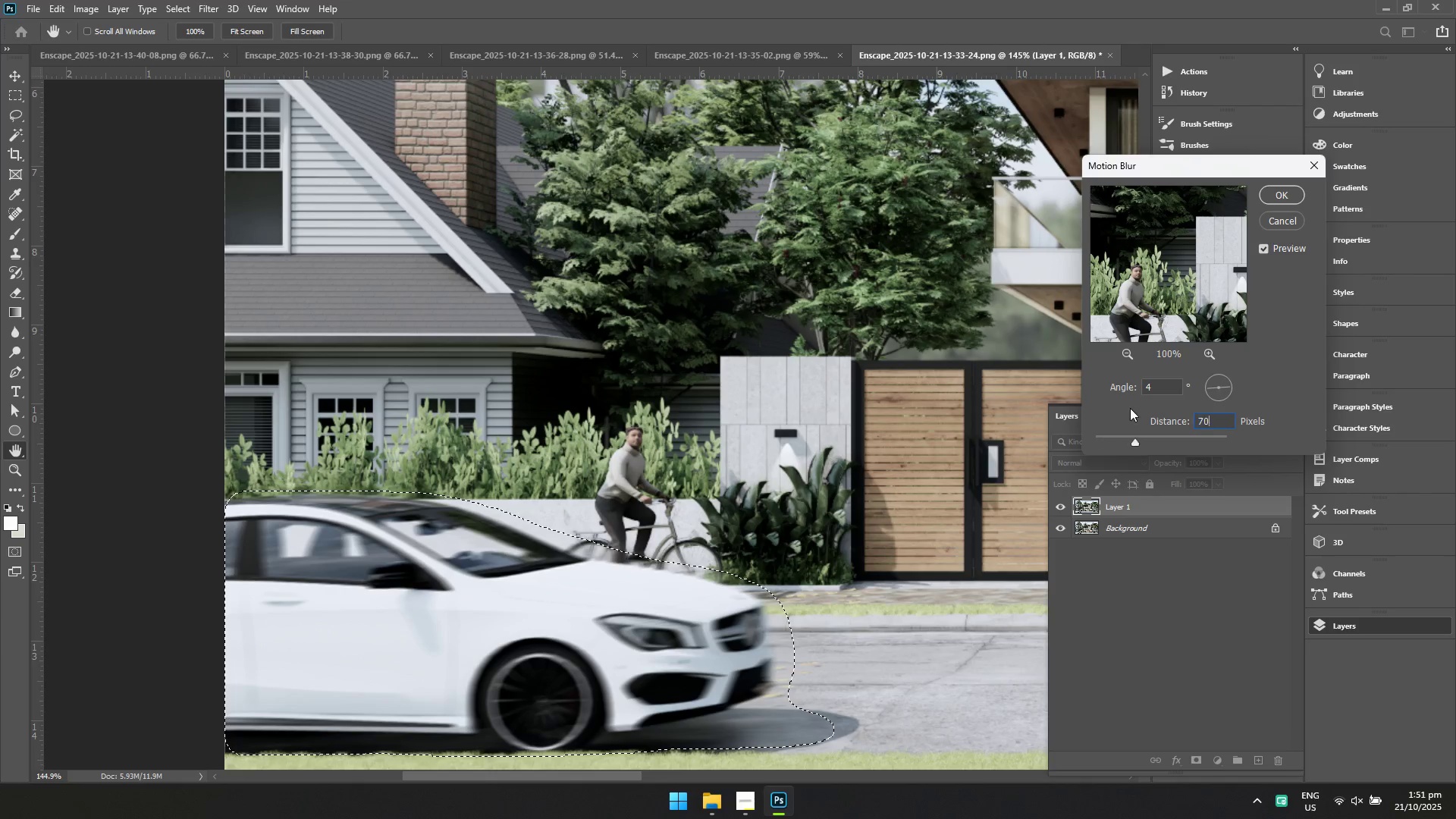 
key(Enter)
 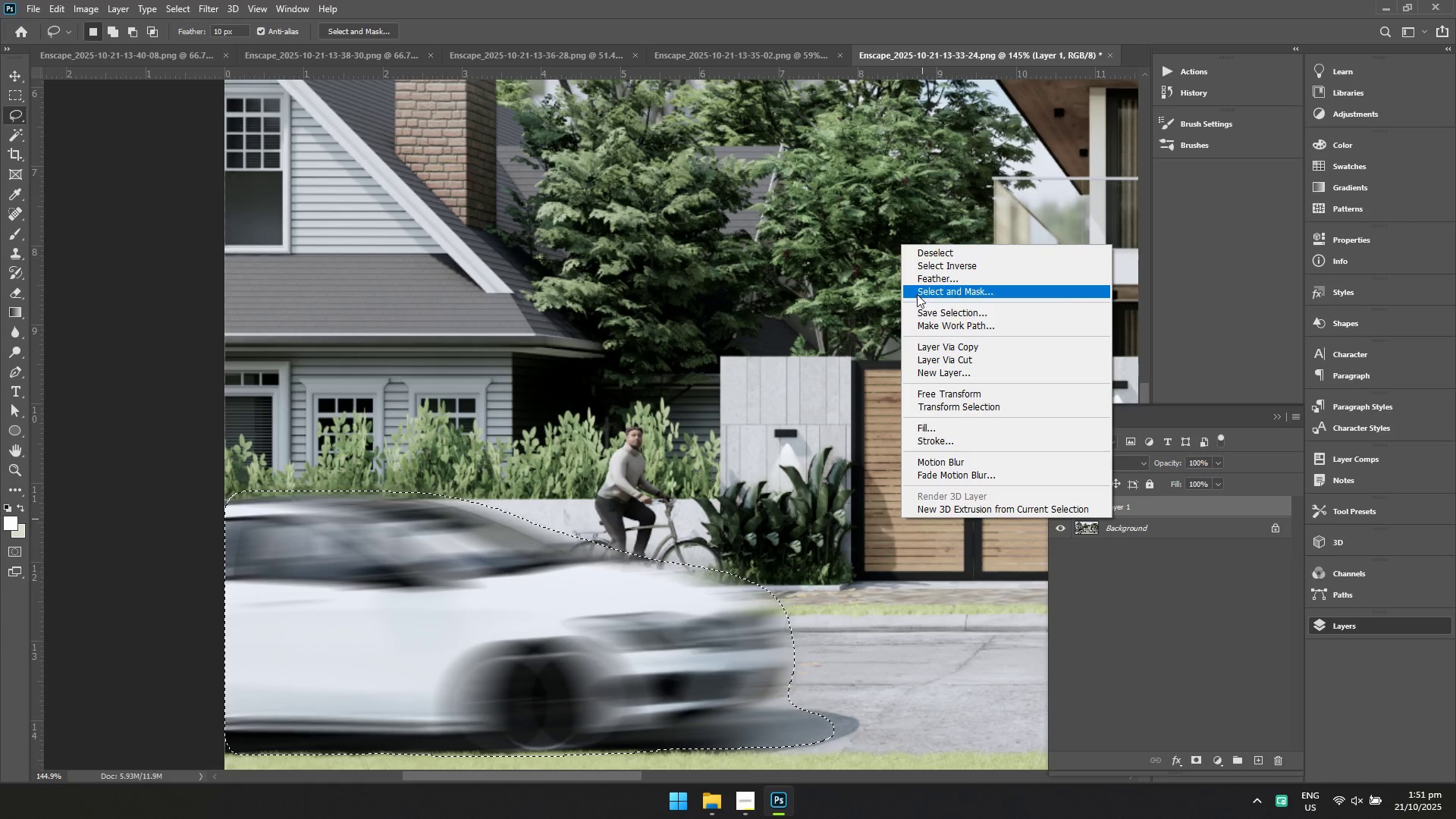 
left_click([933, 258])
 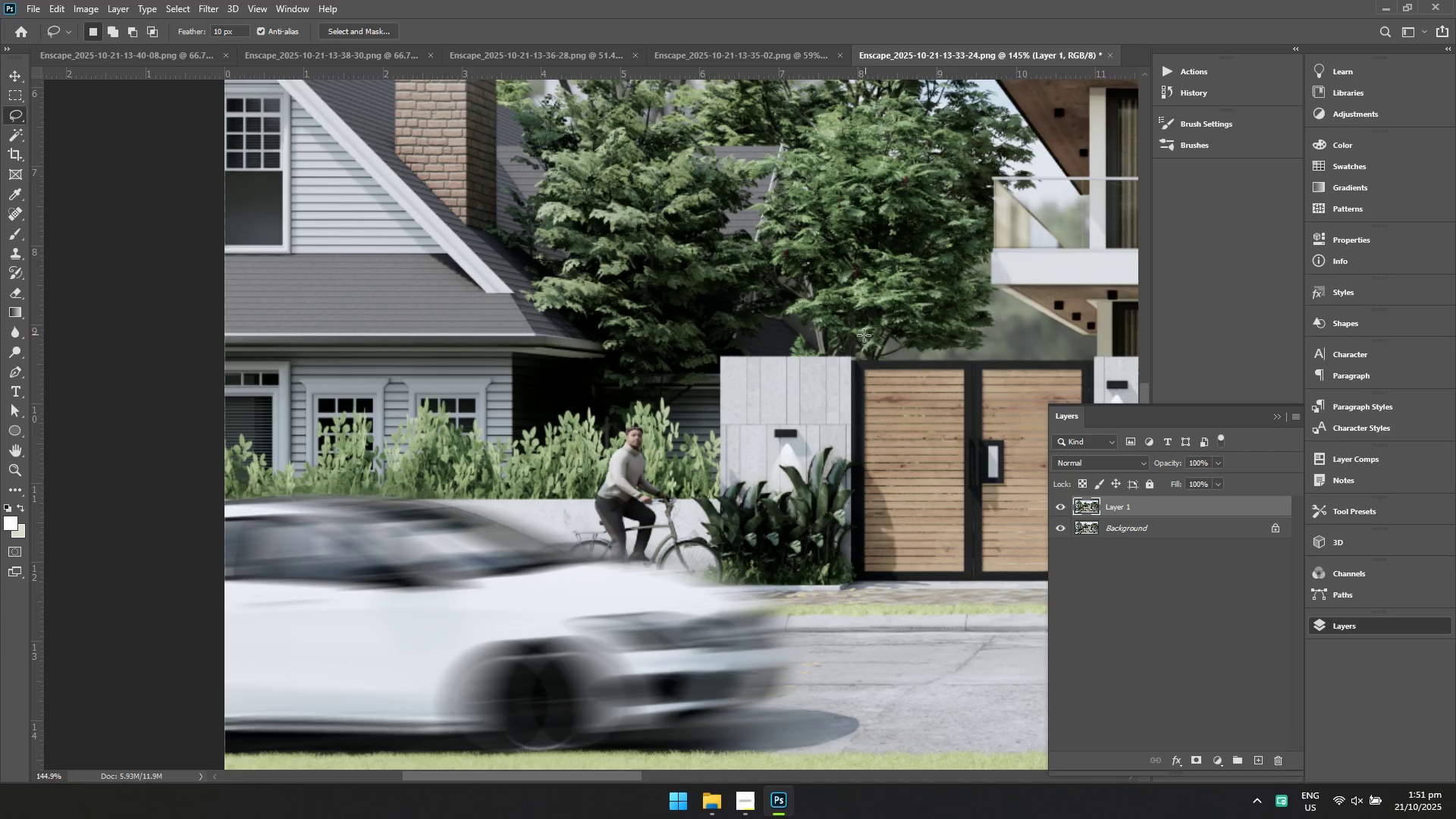 
hold_key(key=ControlLeft, duration=0.62)
 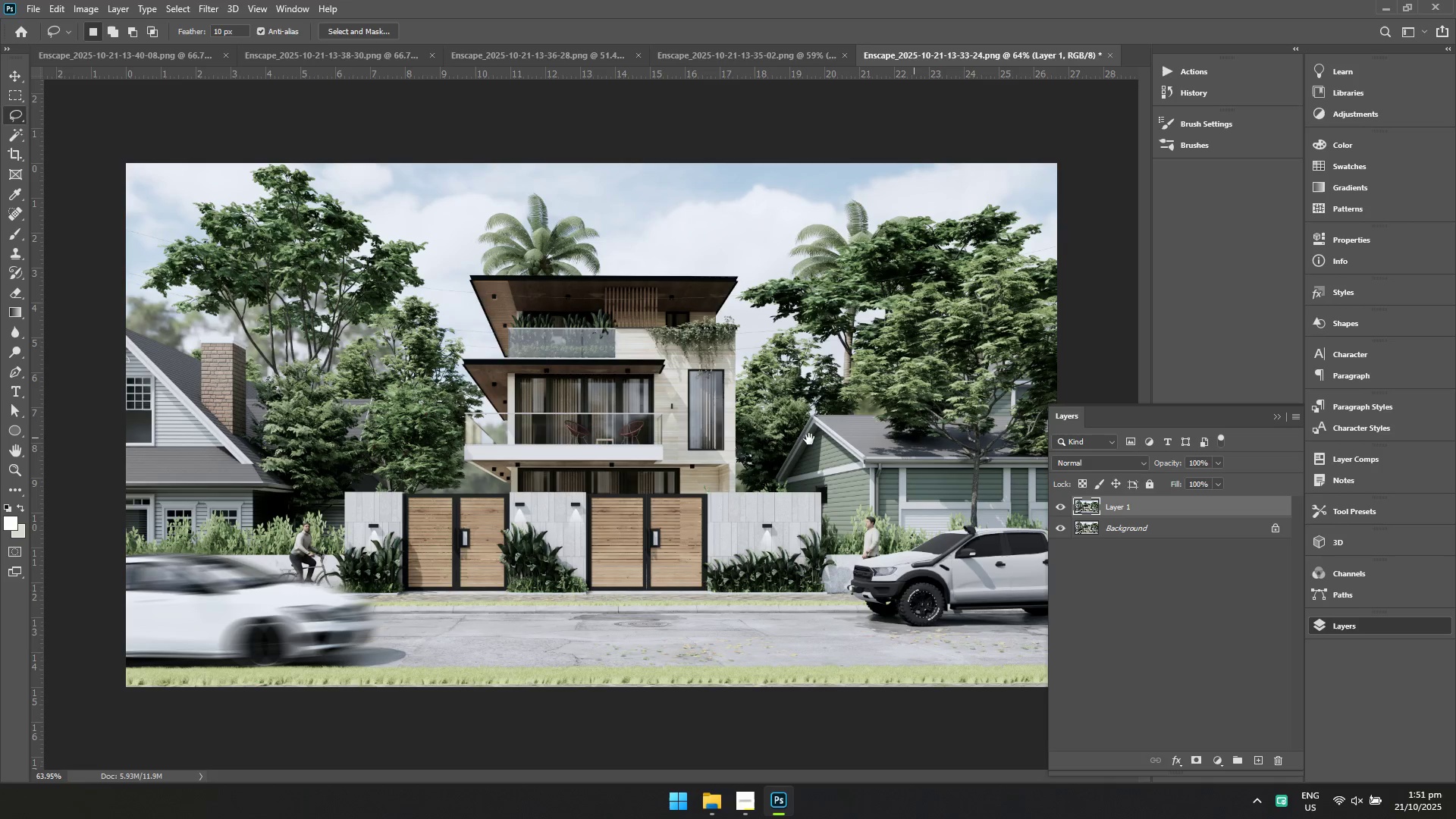 
hold_key(key=Space, duration=0.63)
 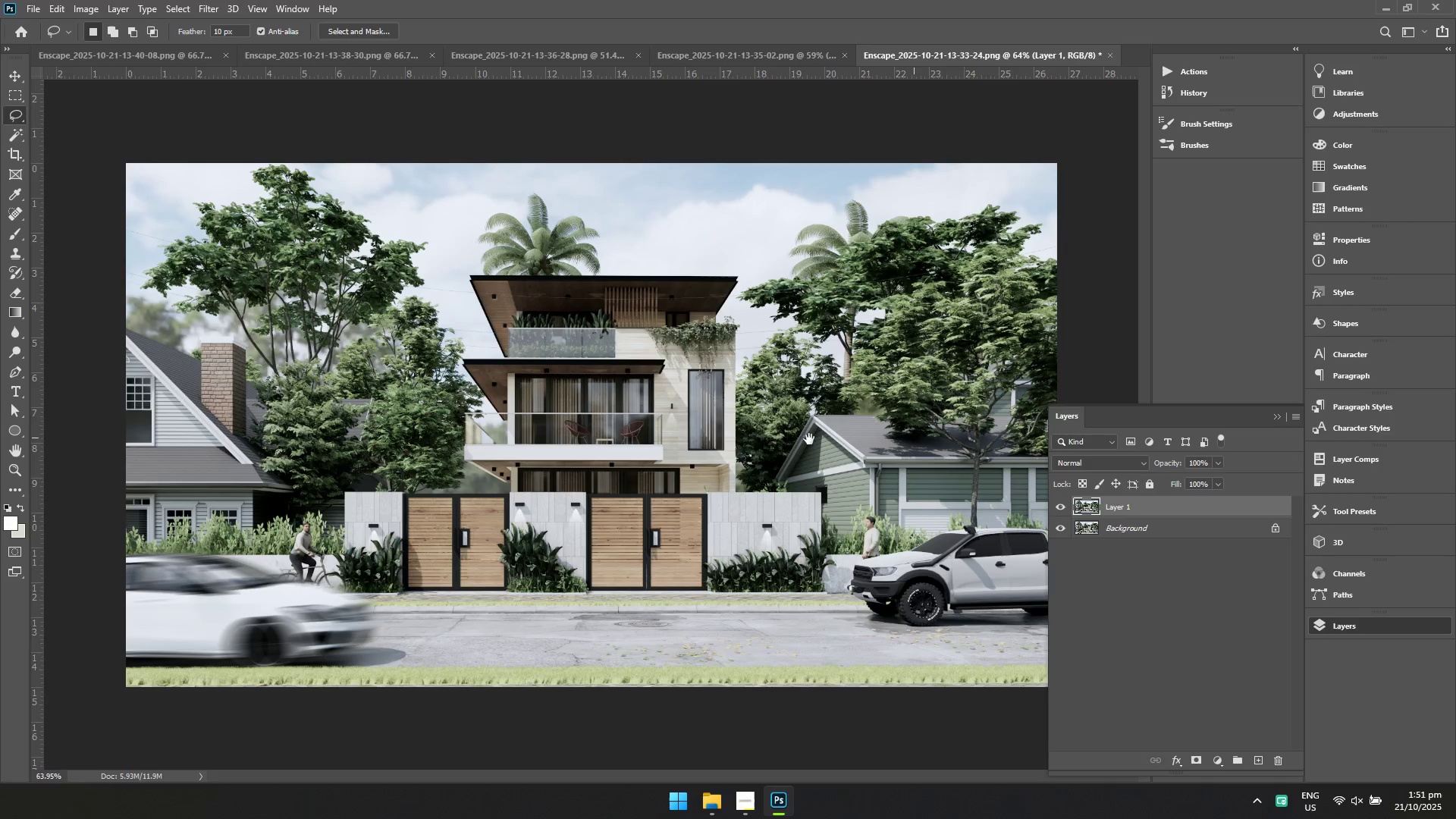 
left_click_drag(start_coordinate=[855, 366], to_coordinate=[801, 388])
 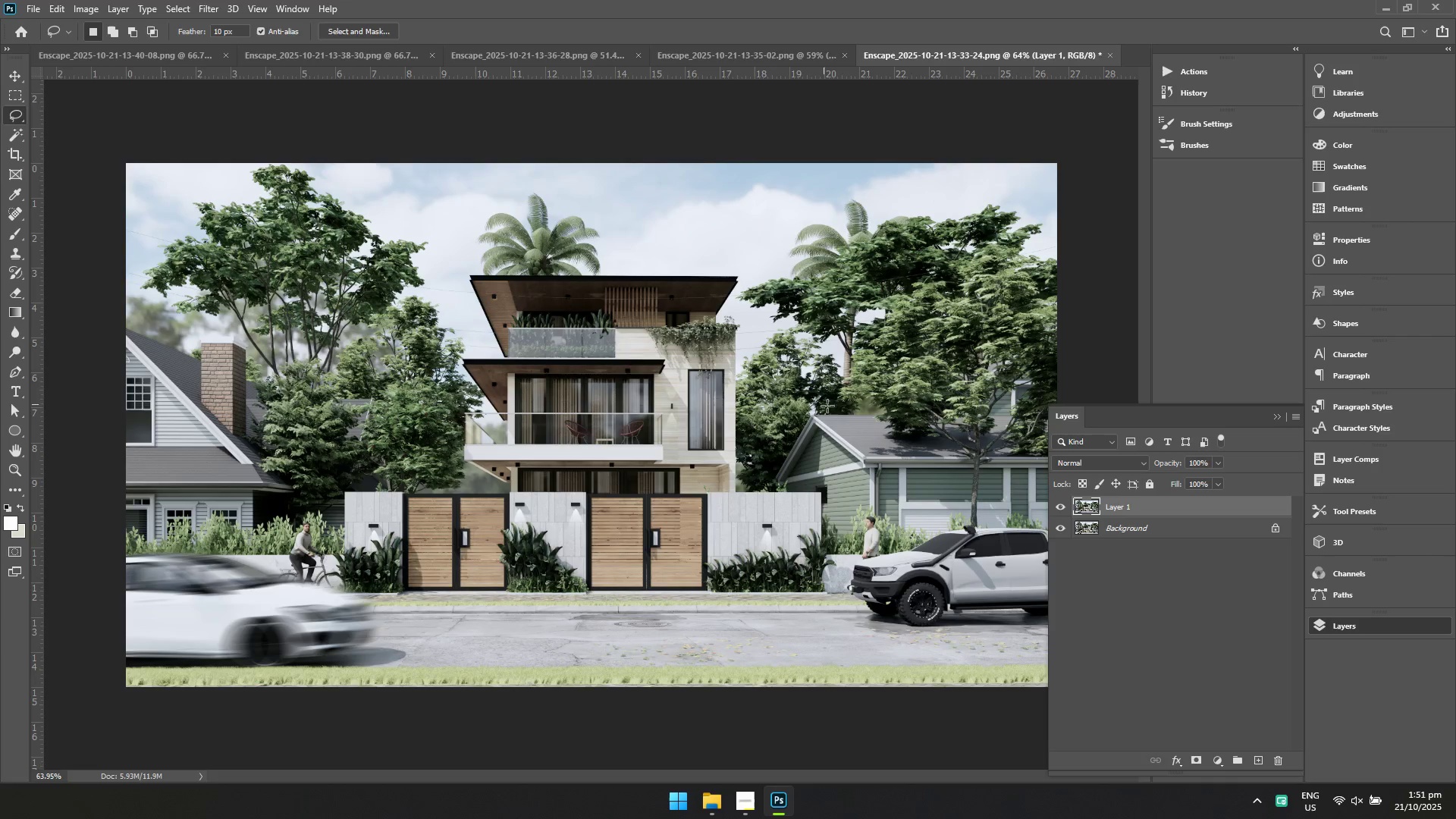 
hold_key(key=Space, duration=0.56)
 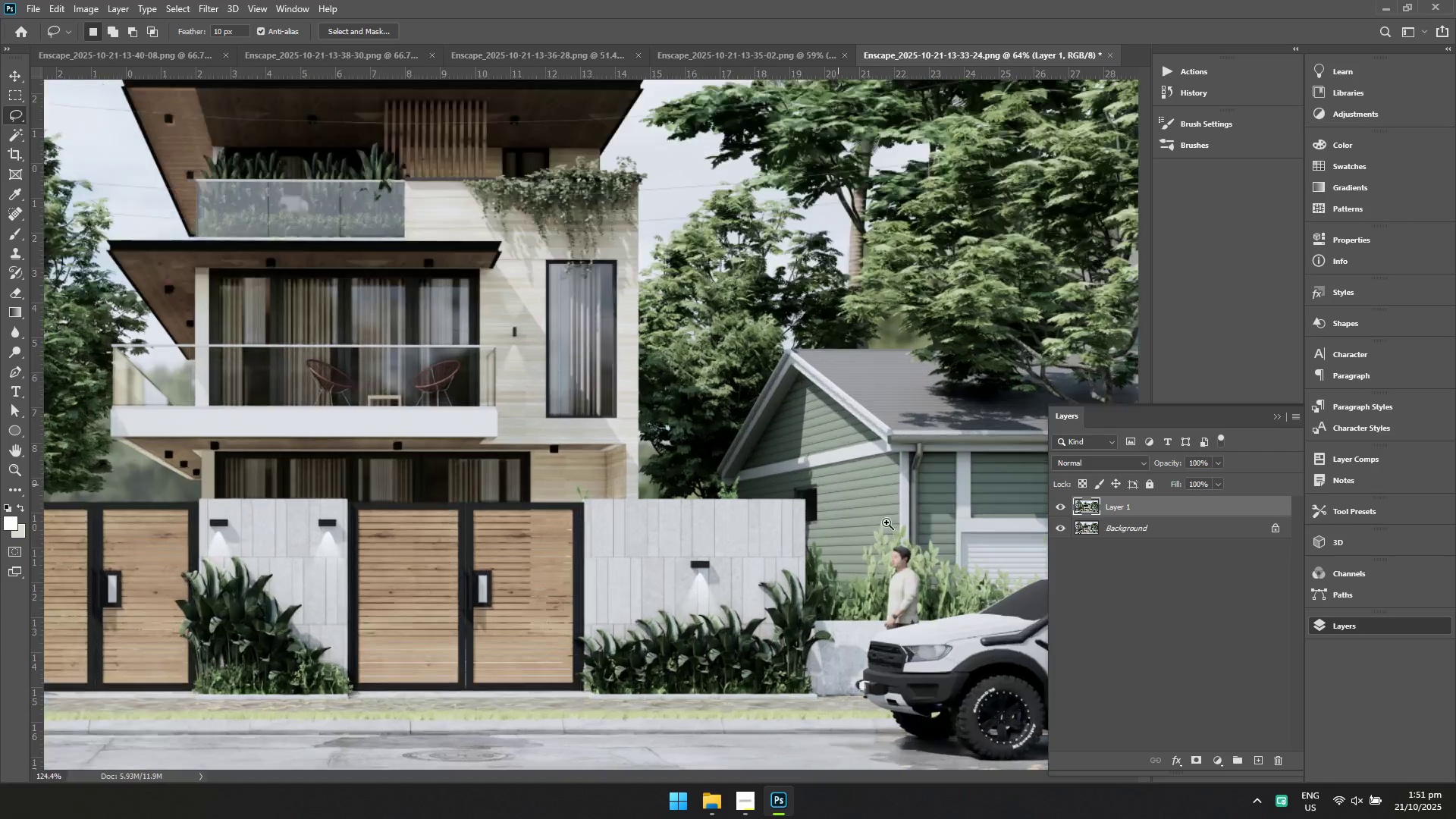 
left_click_drag(start_coordinate=[914, 438], to_coordinate=[809, 439])
 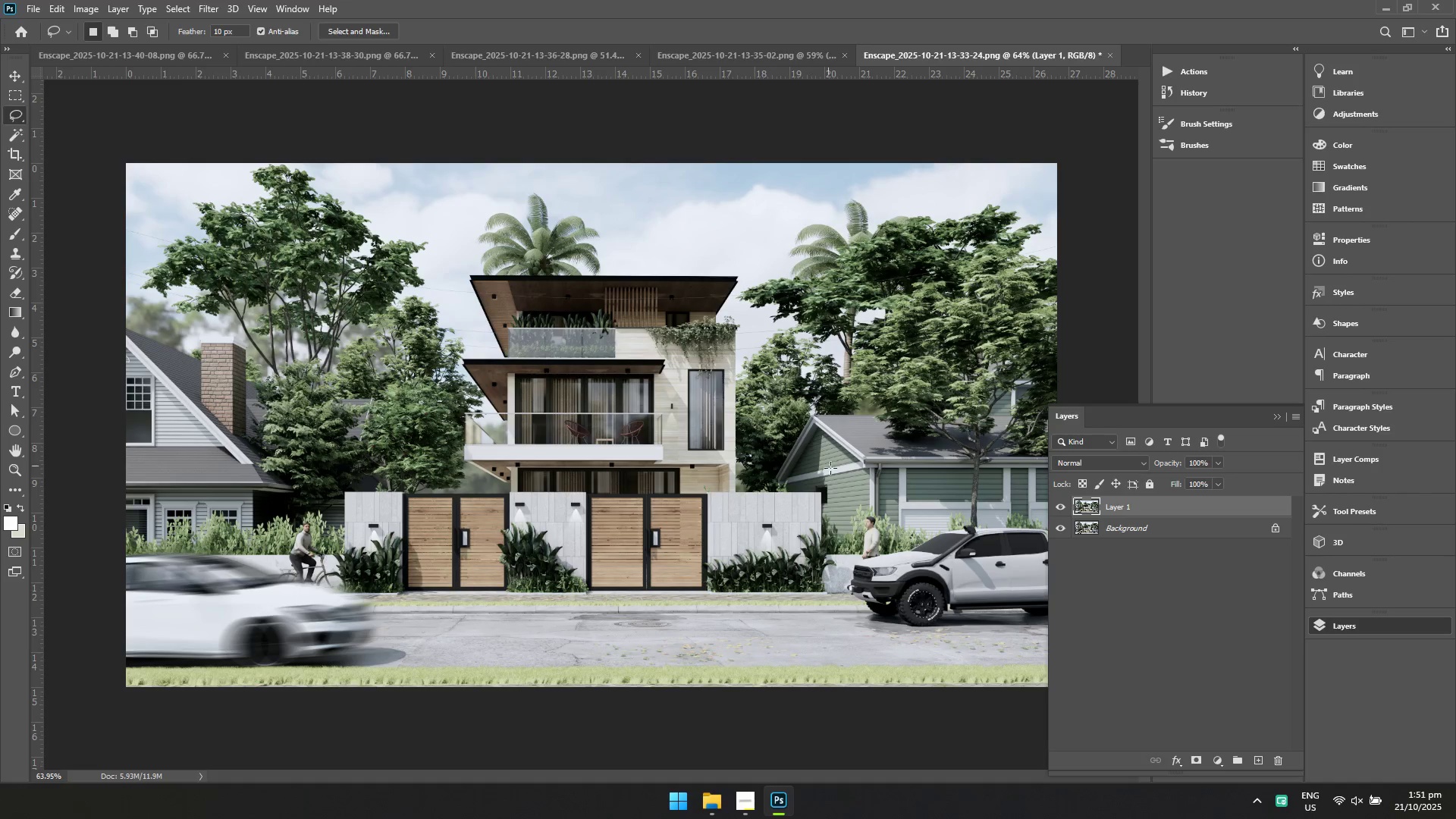 
hold_key(key=ControlLeft, duration=0.57)
 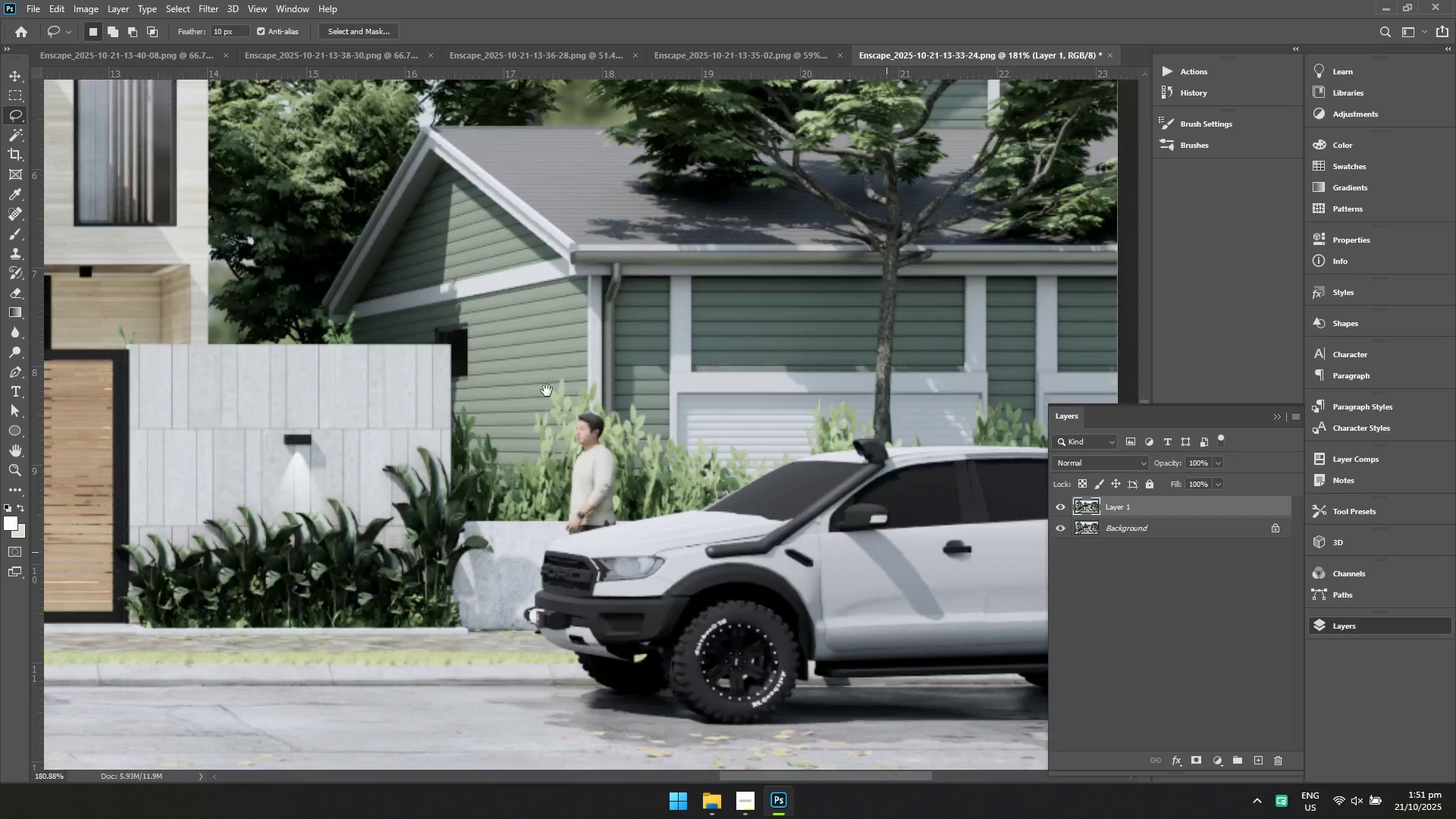 
hold_key(key=Space, duration=0.55)
 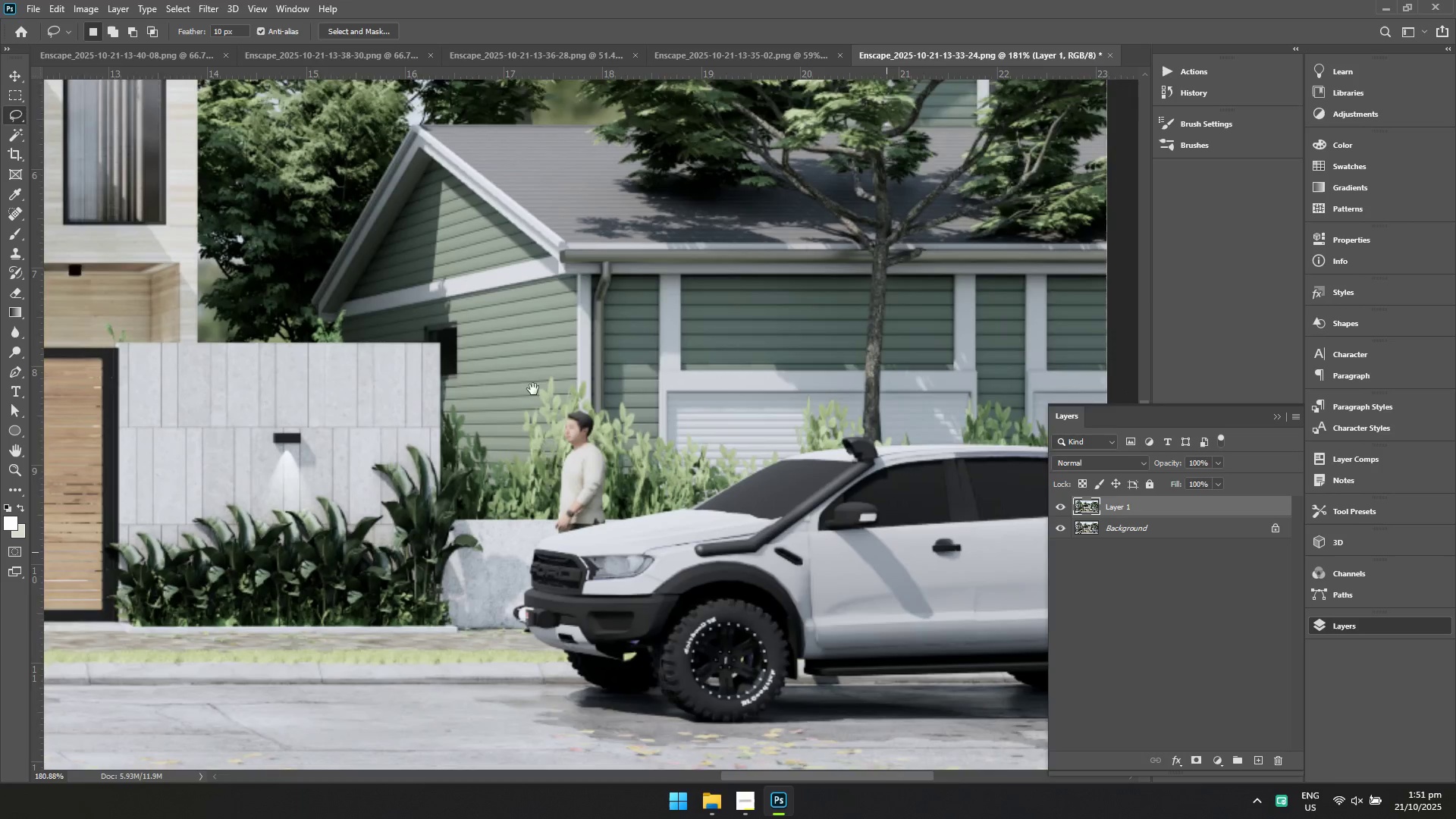 
left_click_drag(start_coordinate=[838, 485], to_coordinate=[905, 548])
 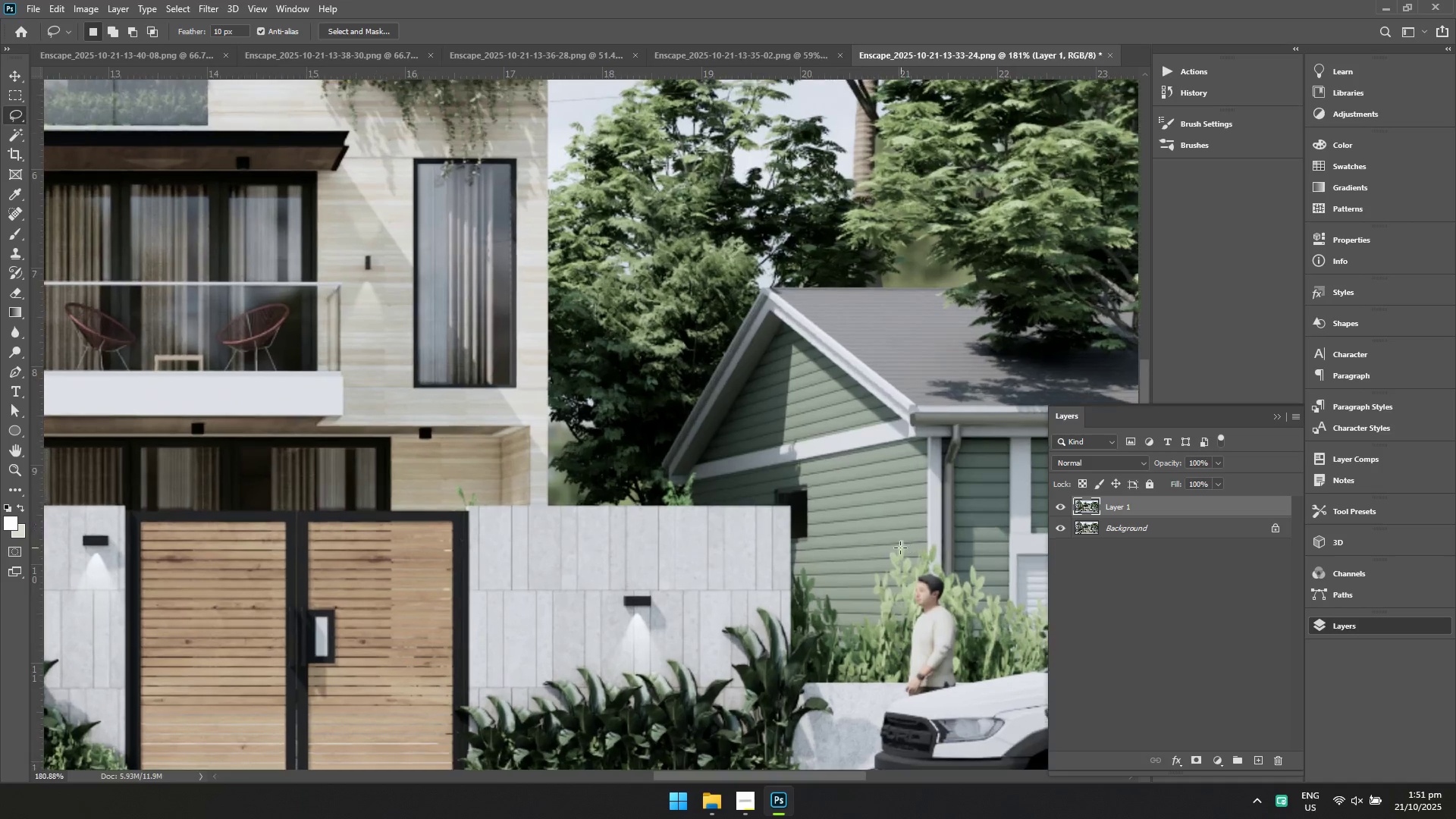 
hold_key(key=Space, duration=0.71)
 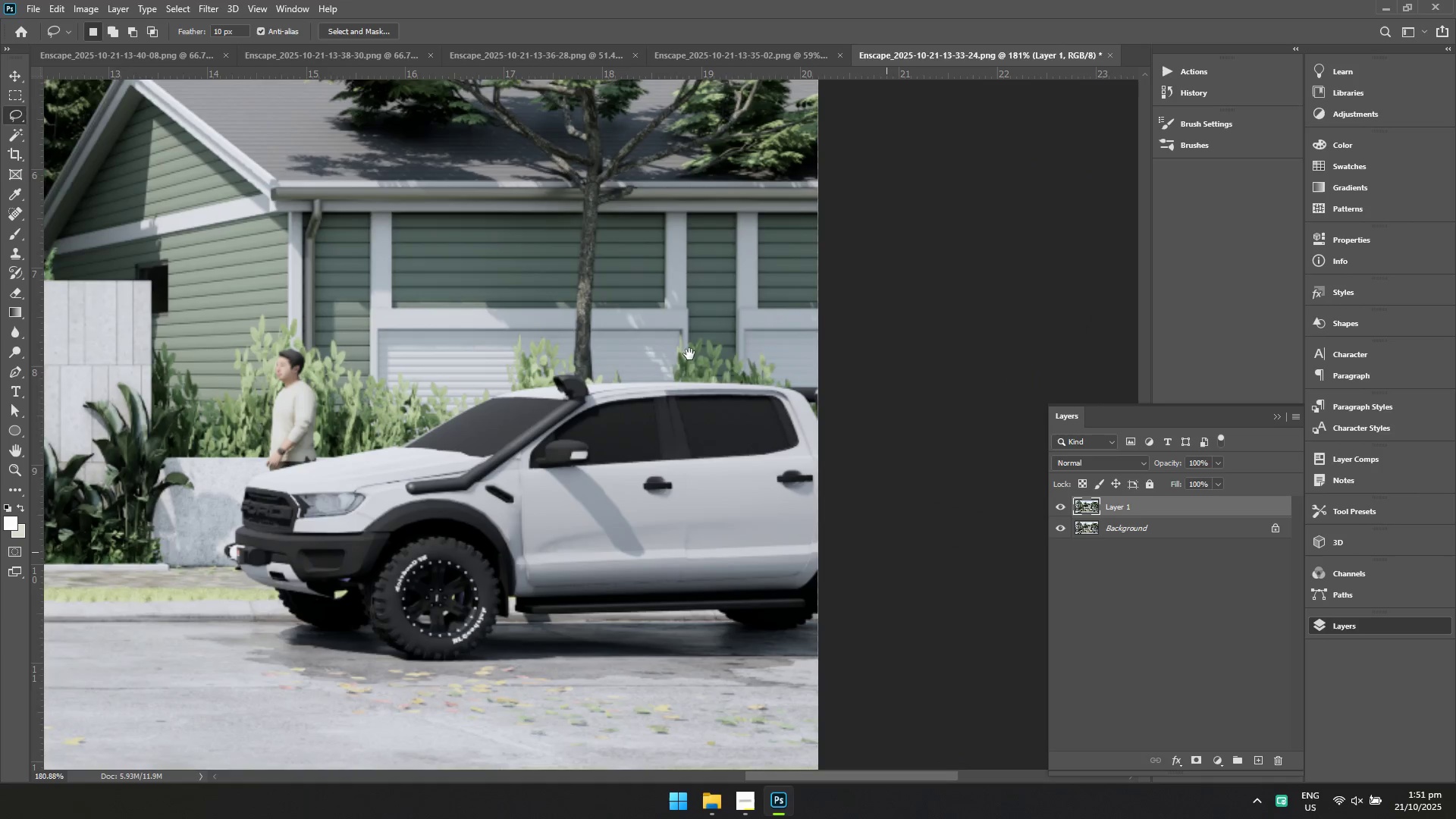 
left_click_drag(start_coordinate=[886, 552], to_coordinate=[416, 363])
 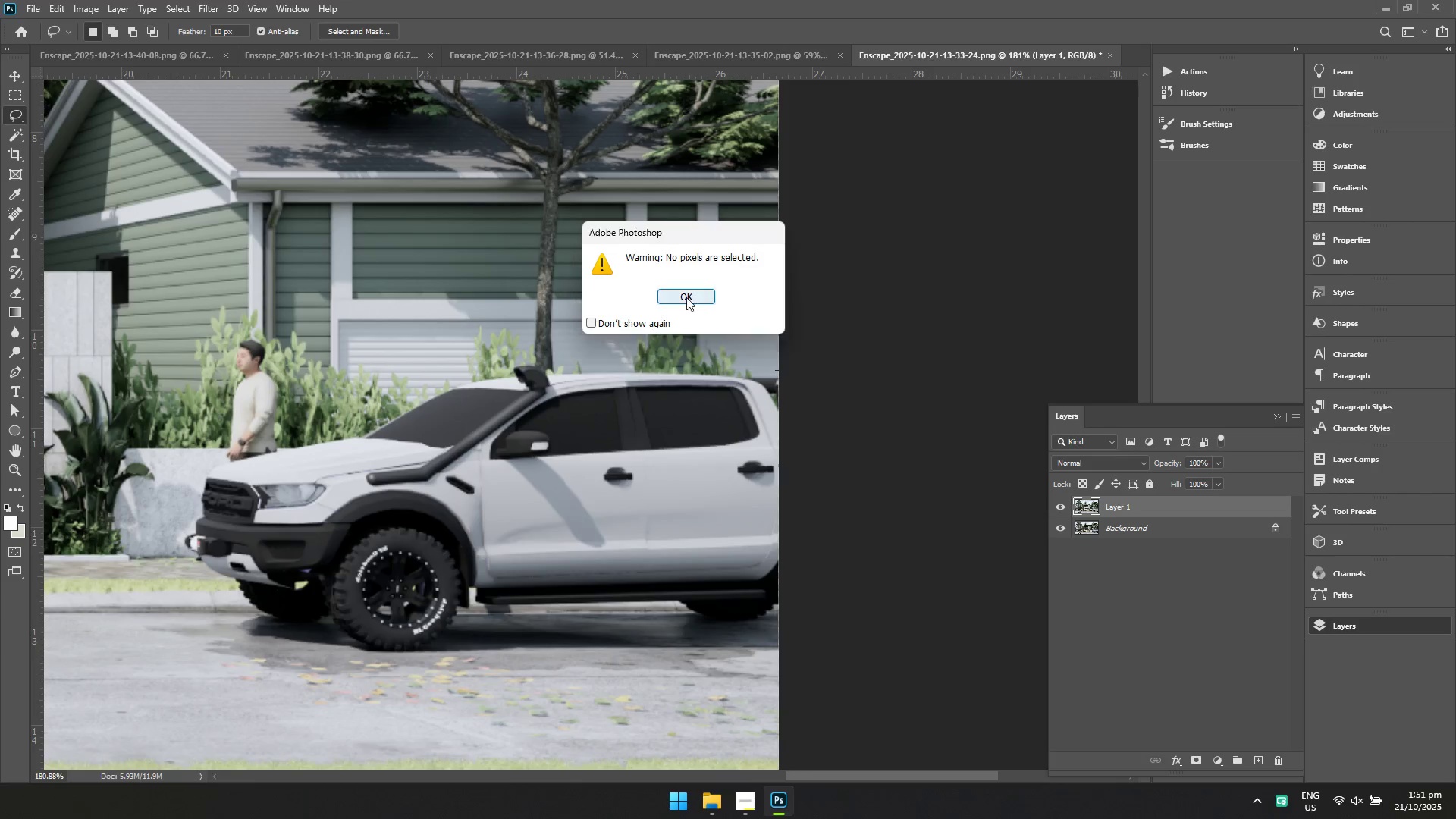 
left_click_drag(start_coordinate=[783, 369], to_coordinate=[894, 643])
 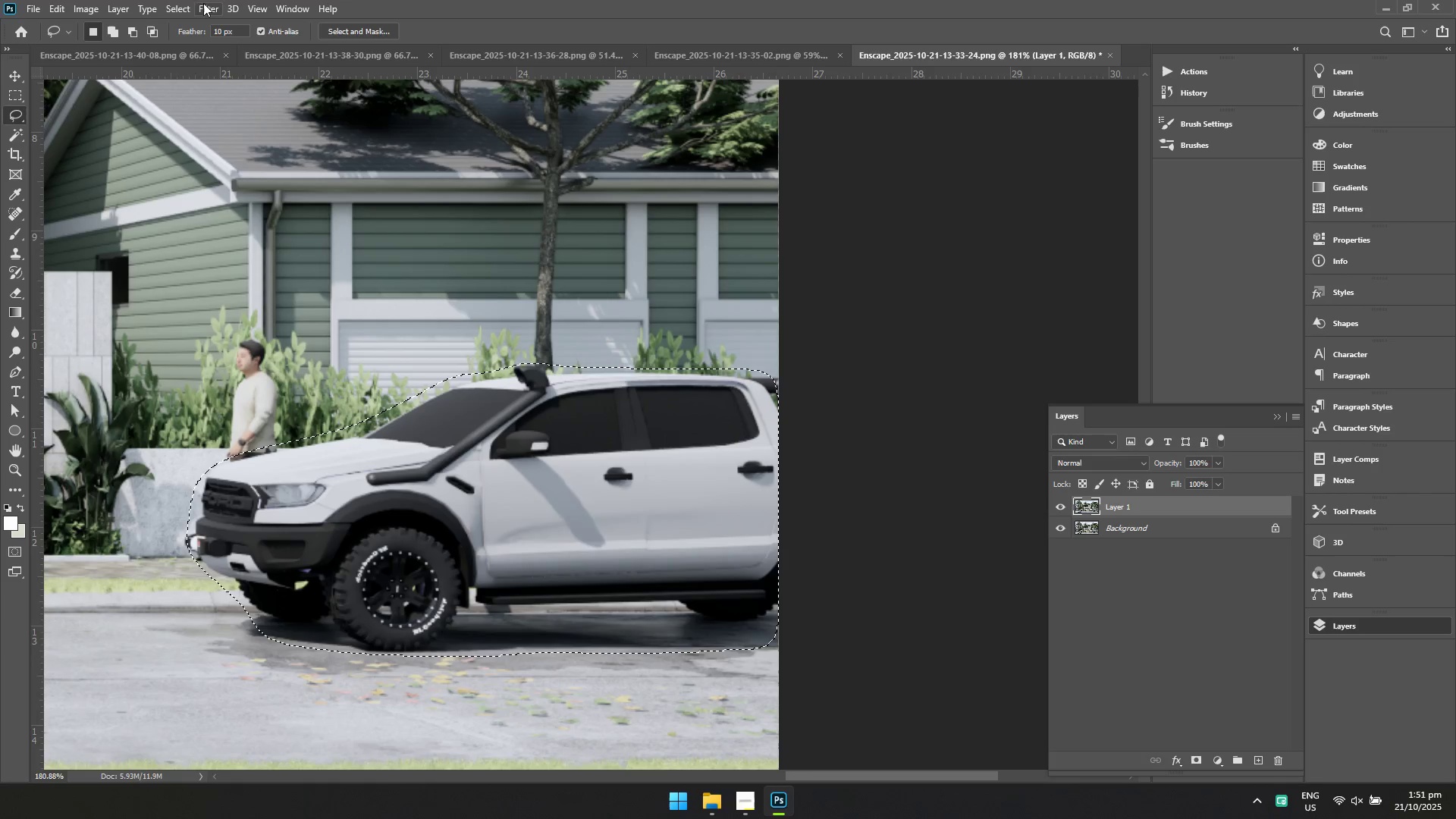 
left_click([209, 8])
 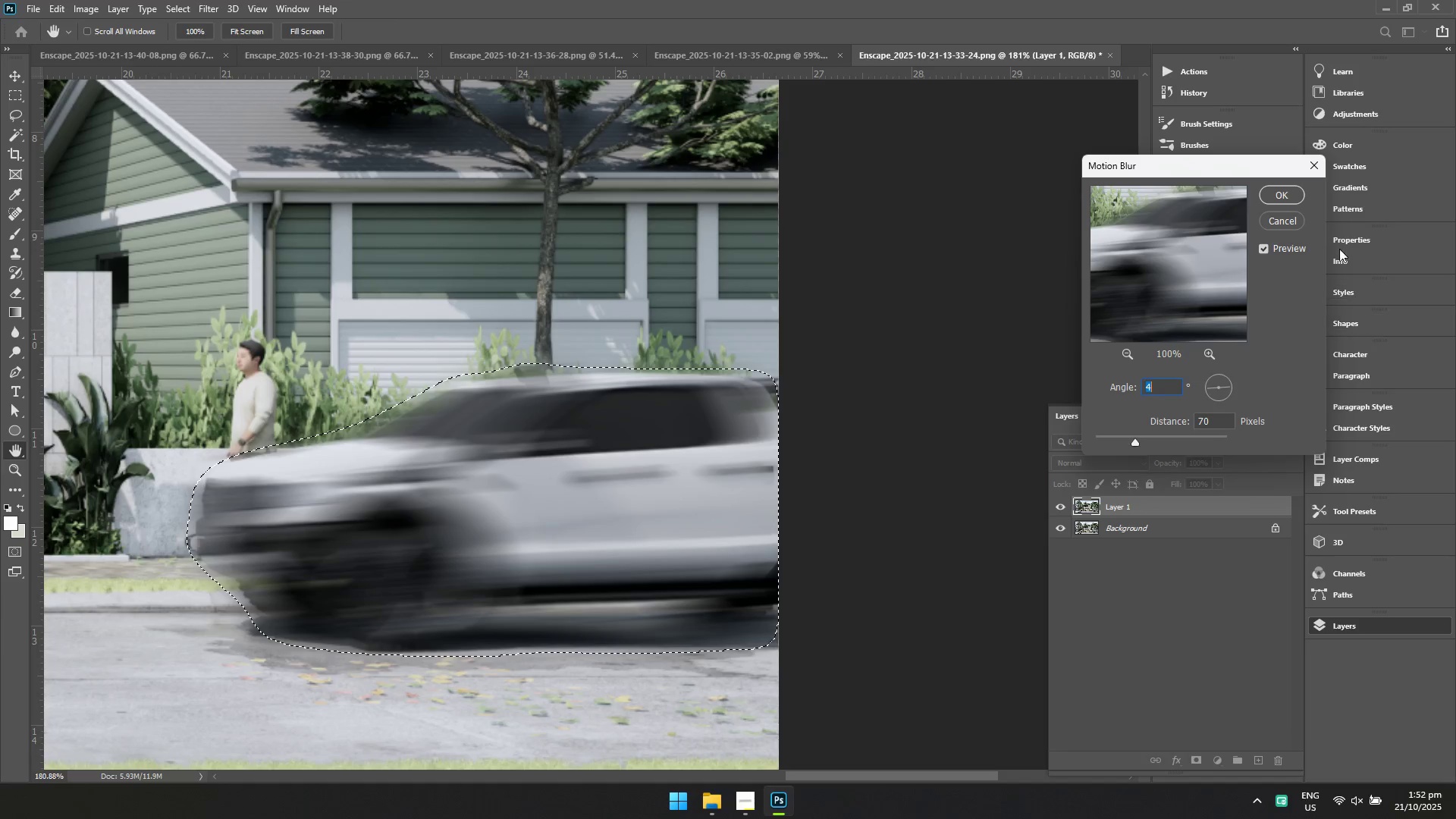 
double_click([1276, 193])
 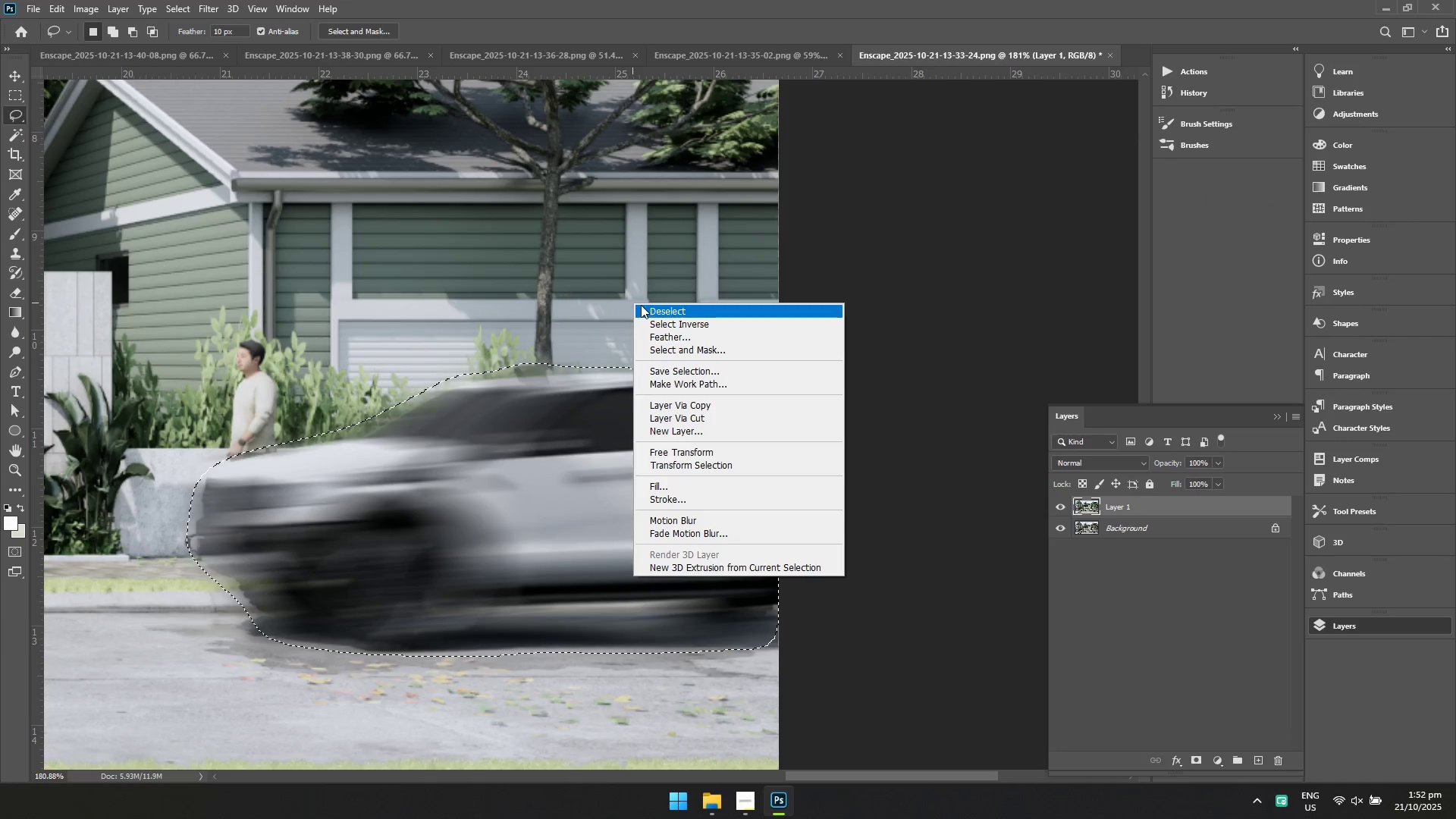 
left_click([646, 309])
 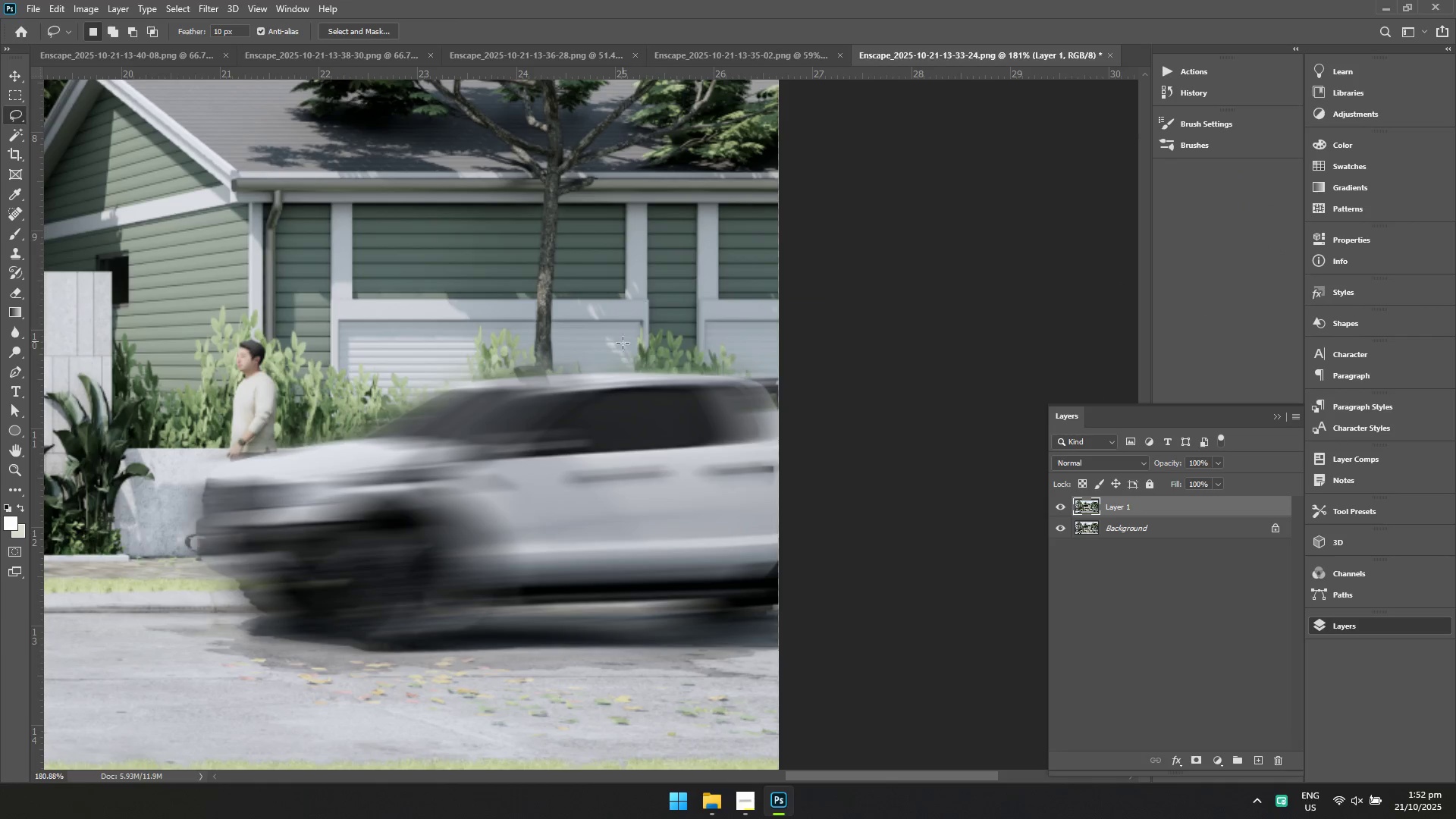 
hold_key(key=Space, duration=0.54)
 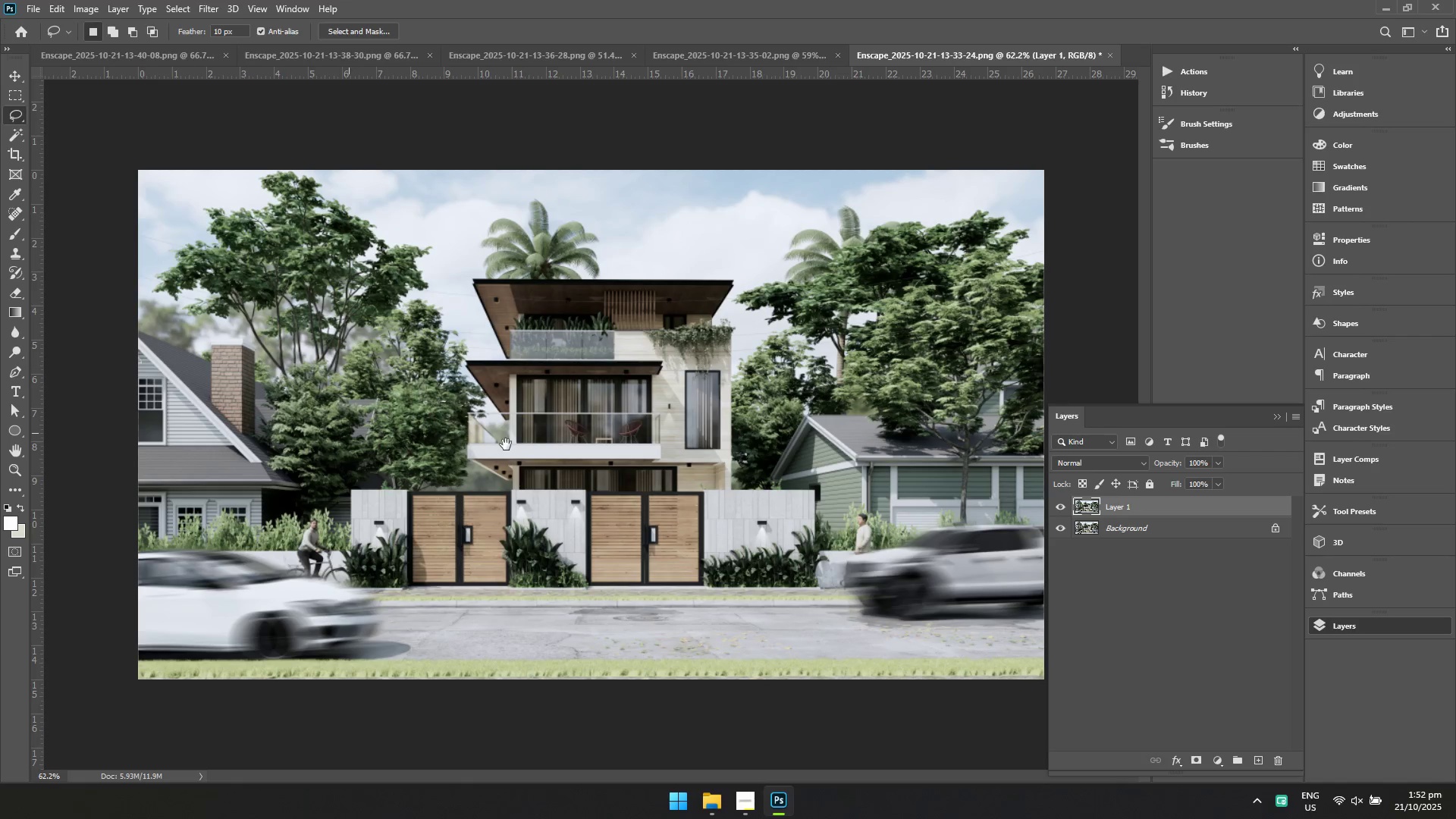 
hold_key(key=ControlLeft, duration=0.51)
left_click_drag(start_coordinate=[616, 372], to_coordinate=[548, 403])
 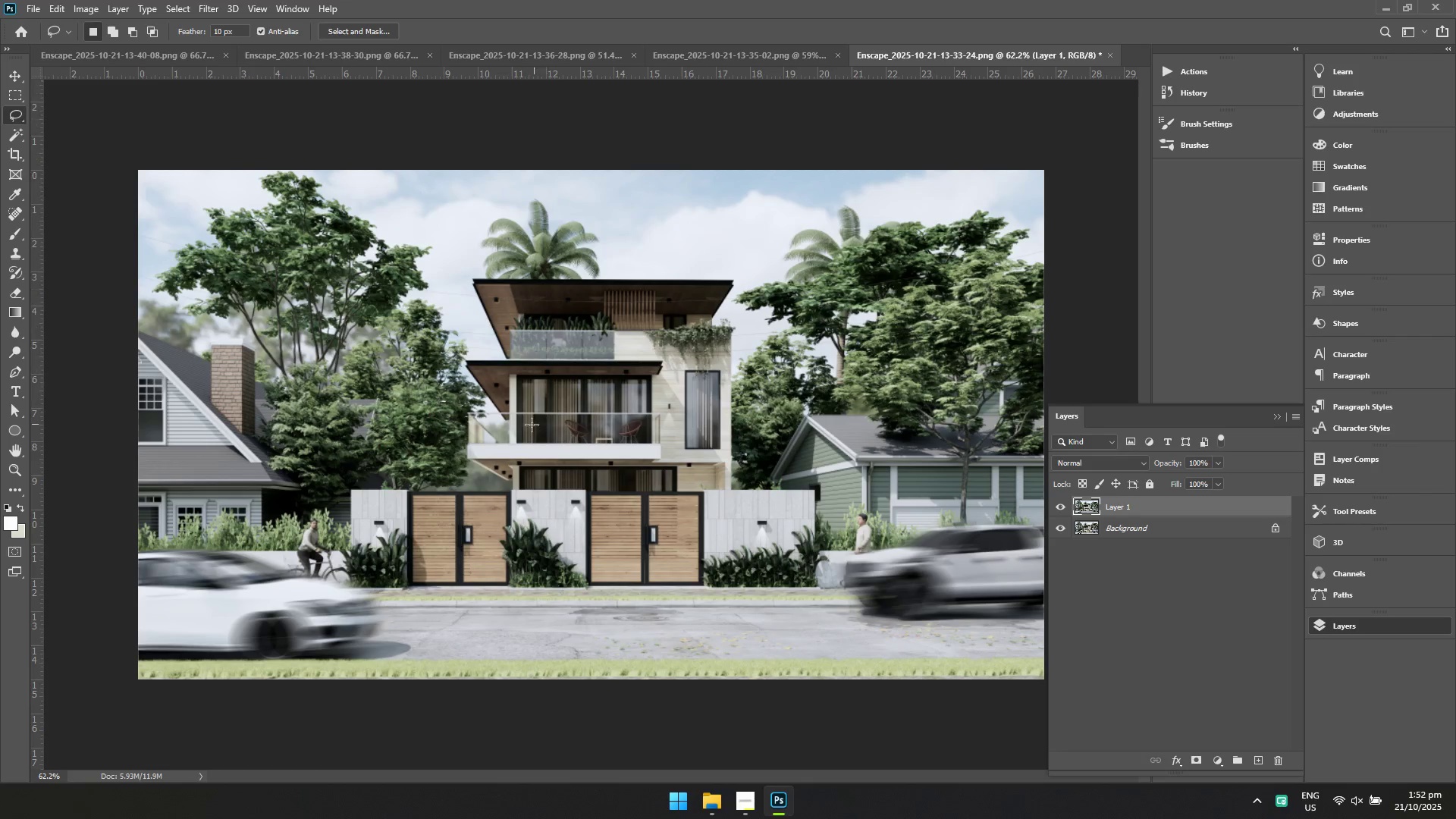 
hold_key(key=Space, duration=0.42)
 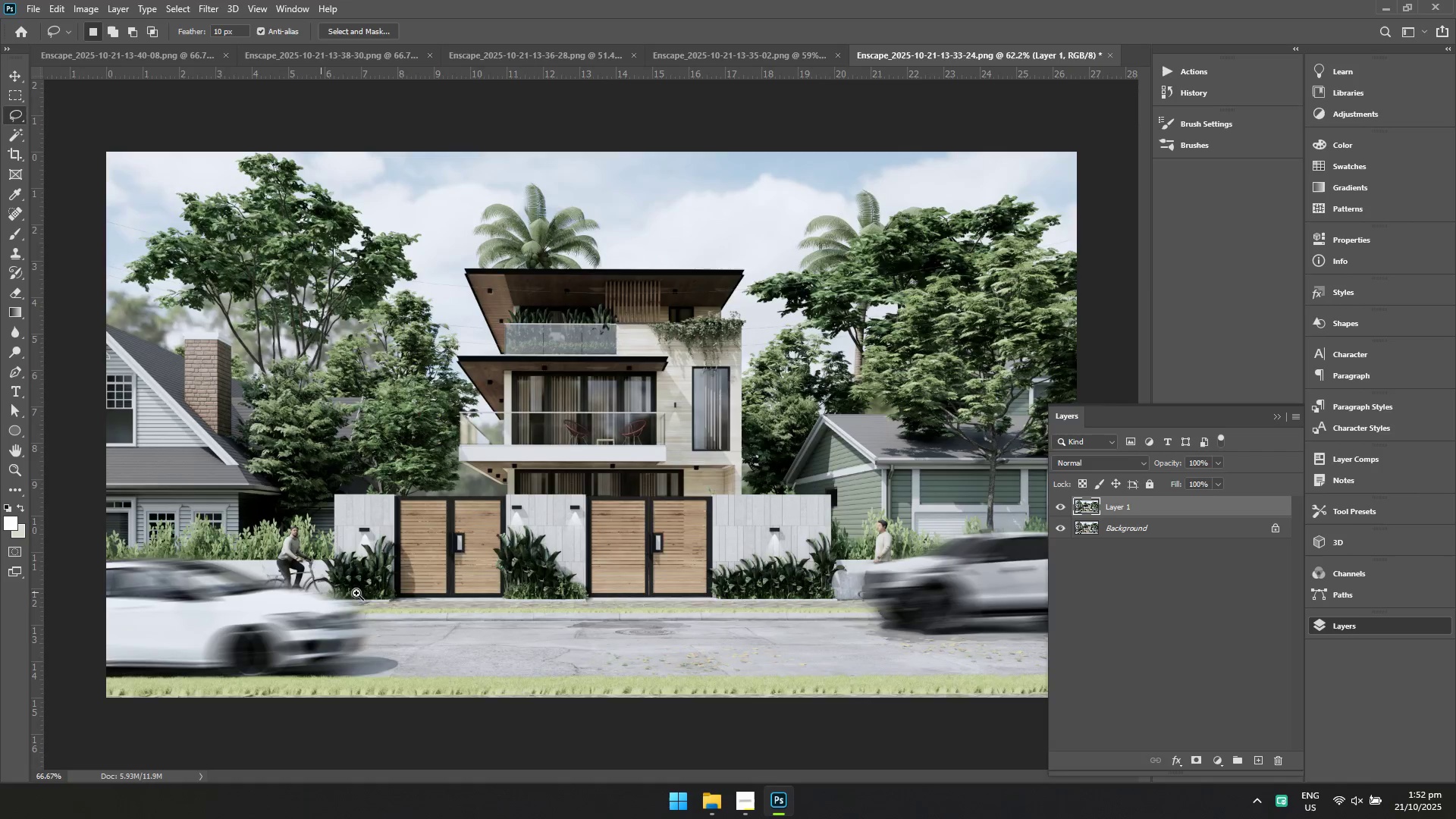 
left_click_drag(start_coordinate=[349, 433], to_coordinate=[506, 444])
 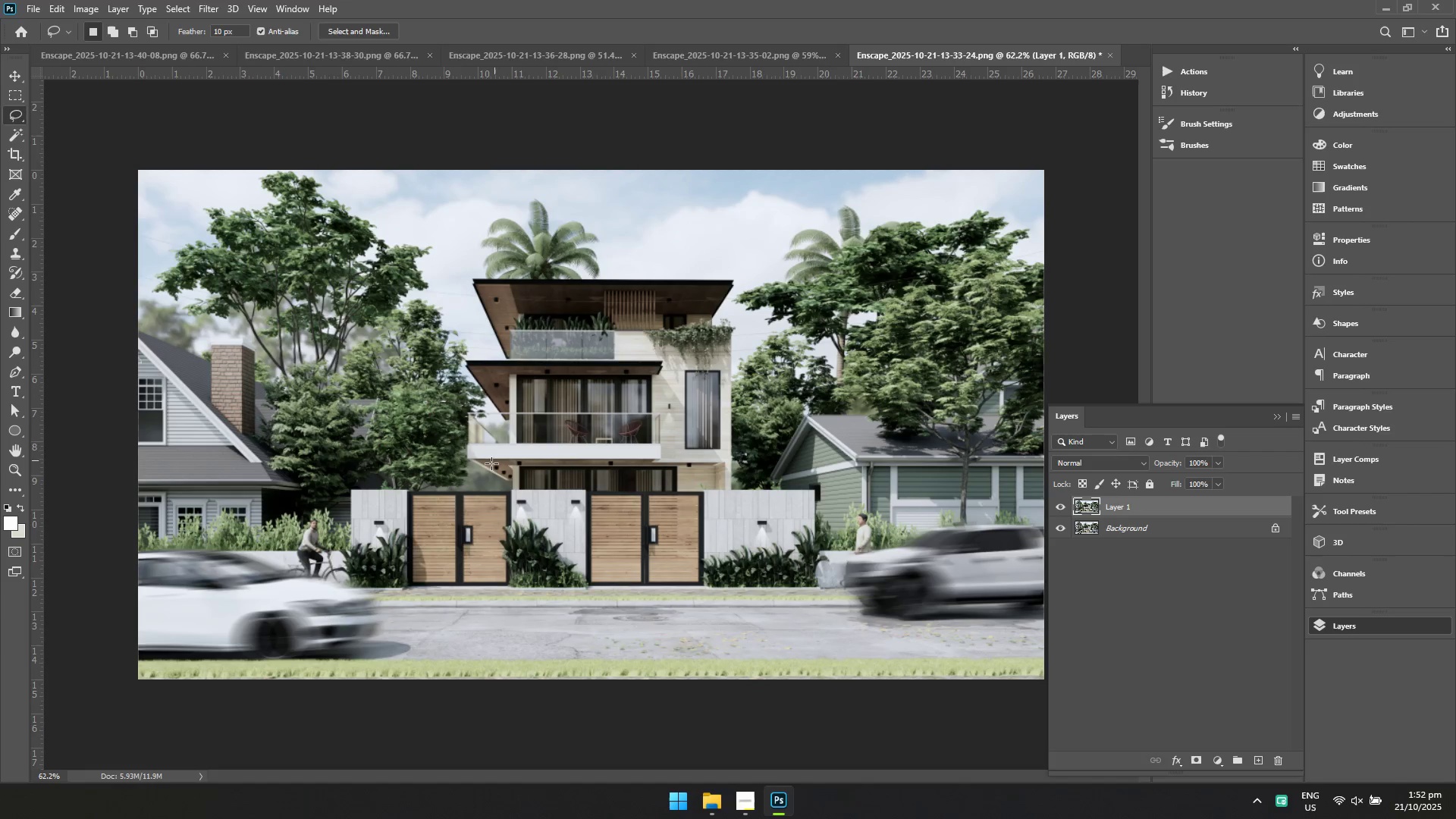 
hold_key(key=ControlLeft, duration=0.94)
 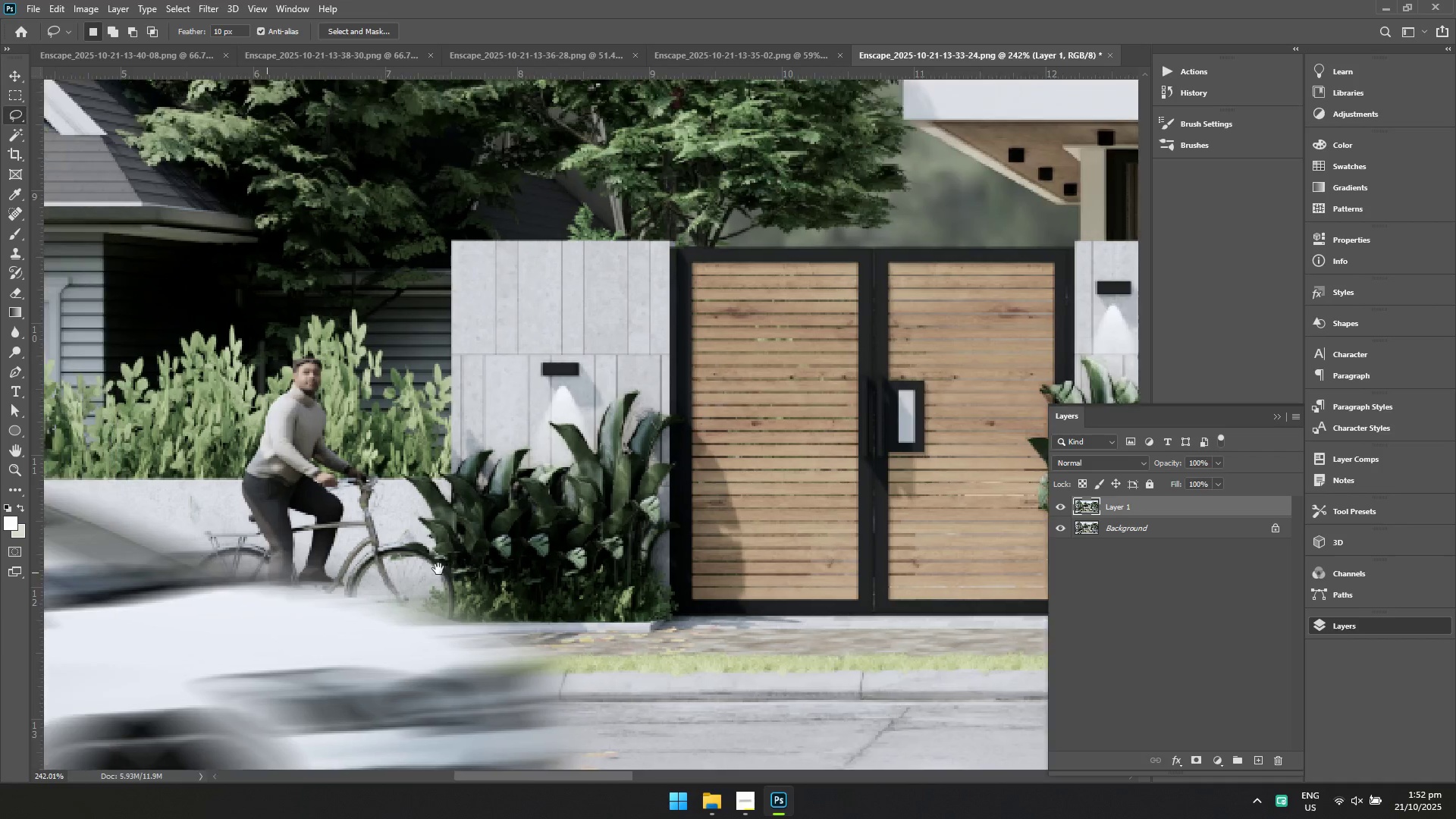 
hold_key(key=Space, duration=0.93)
 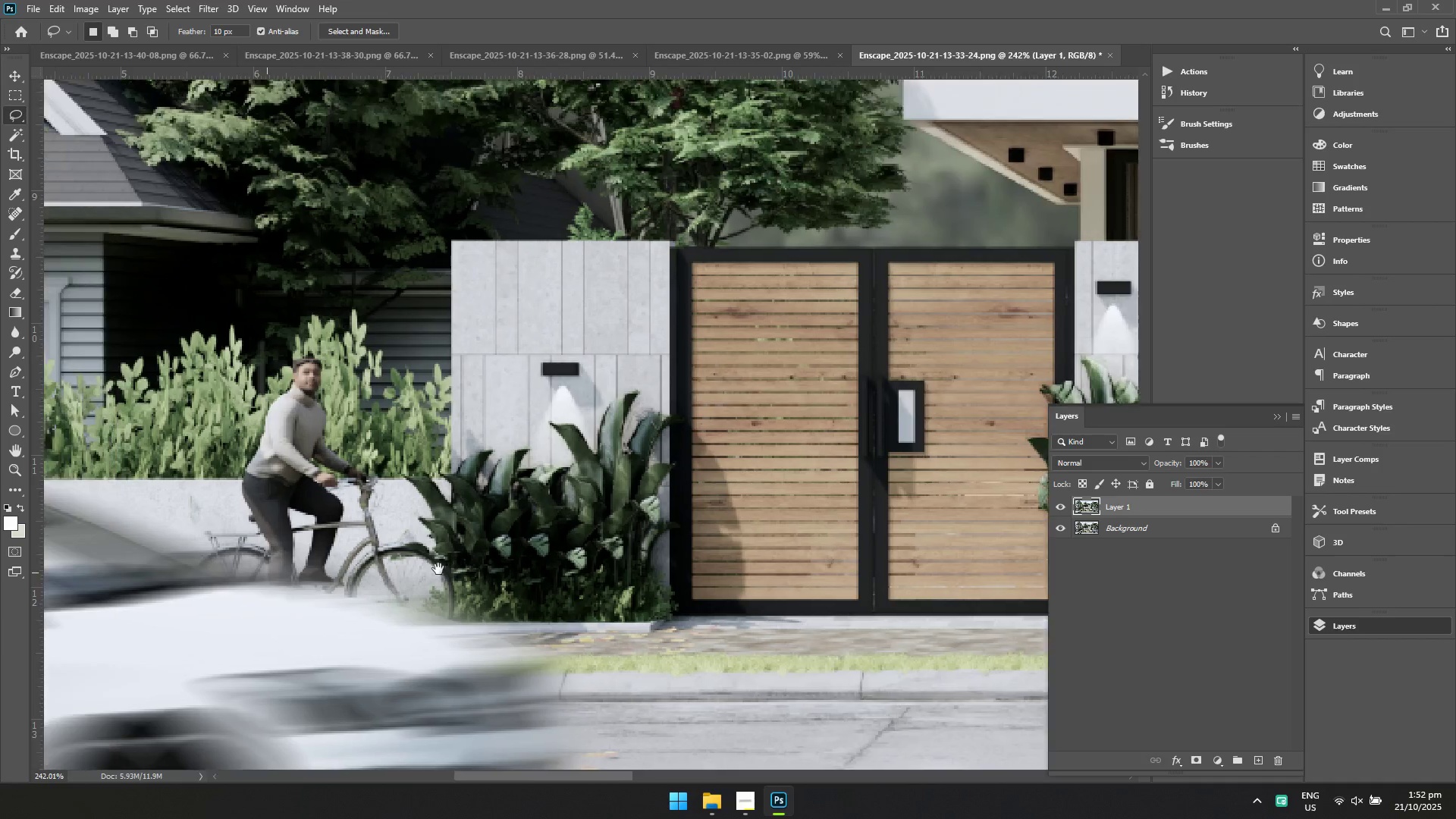 
left_click_drag(start_coordinate=[352, 589], to_coordinate=[431, 639])
 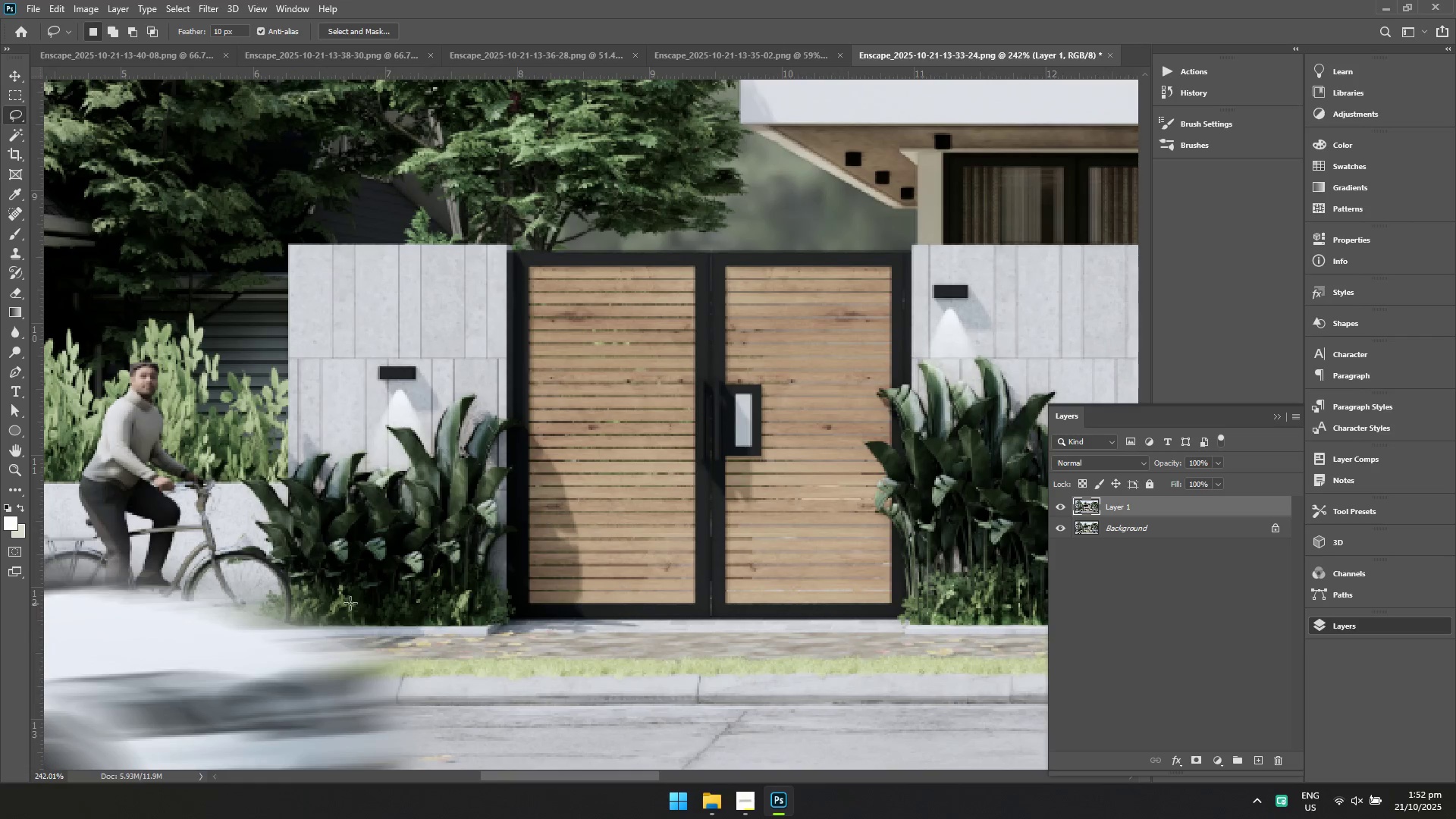 
hold_key(key=Space, duration=0.52)
 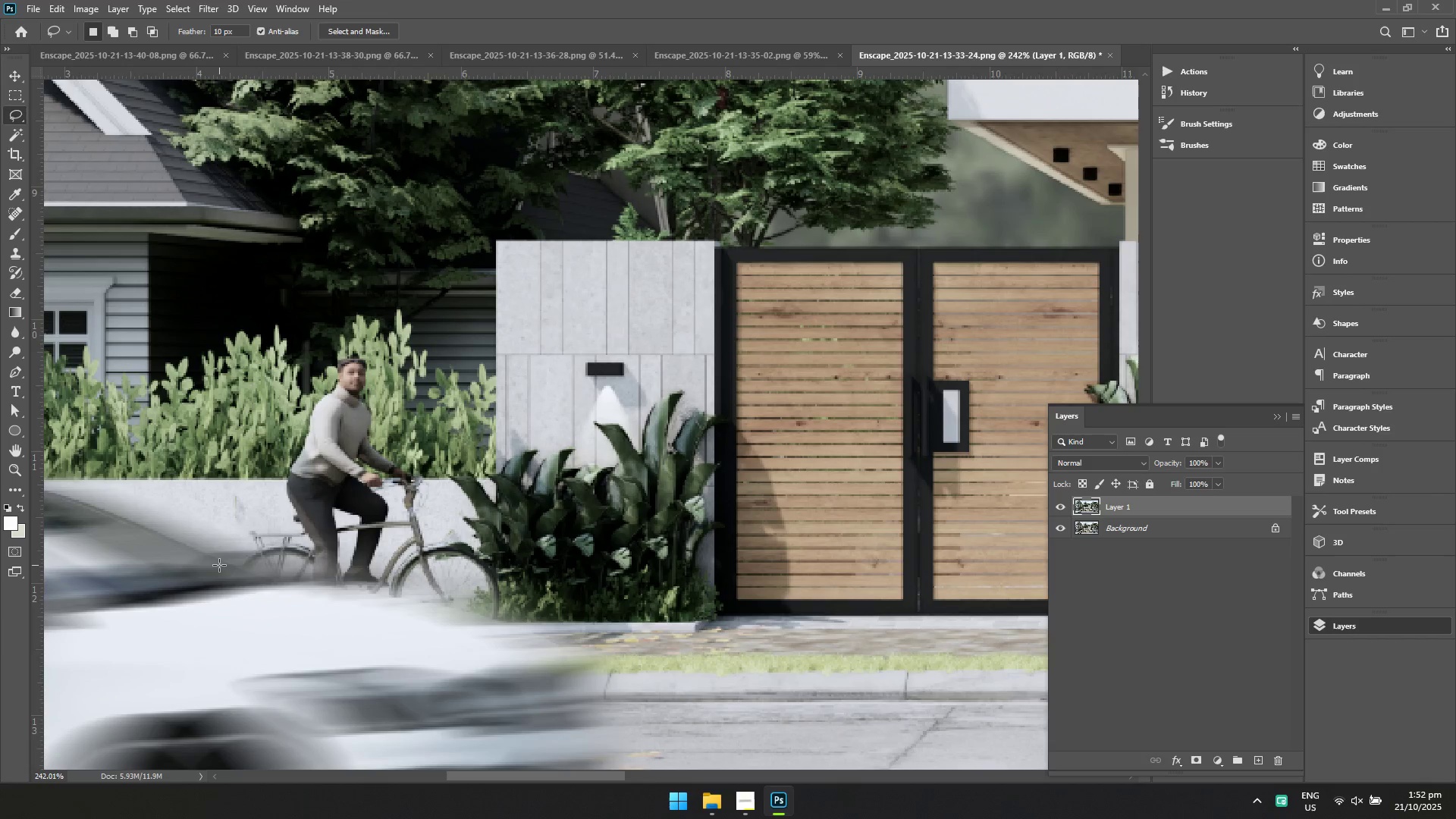 
left_click_drag(start_coordinate=[267, 573], to_coordinate=[464, 569])
 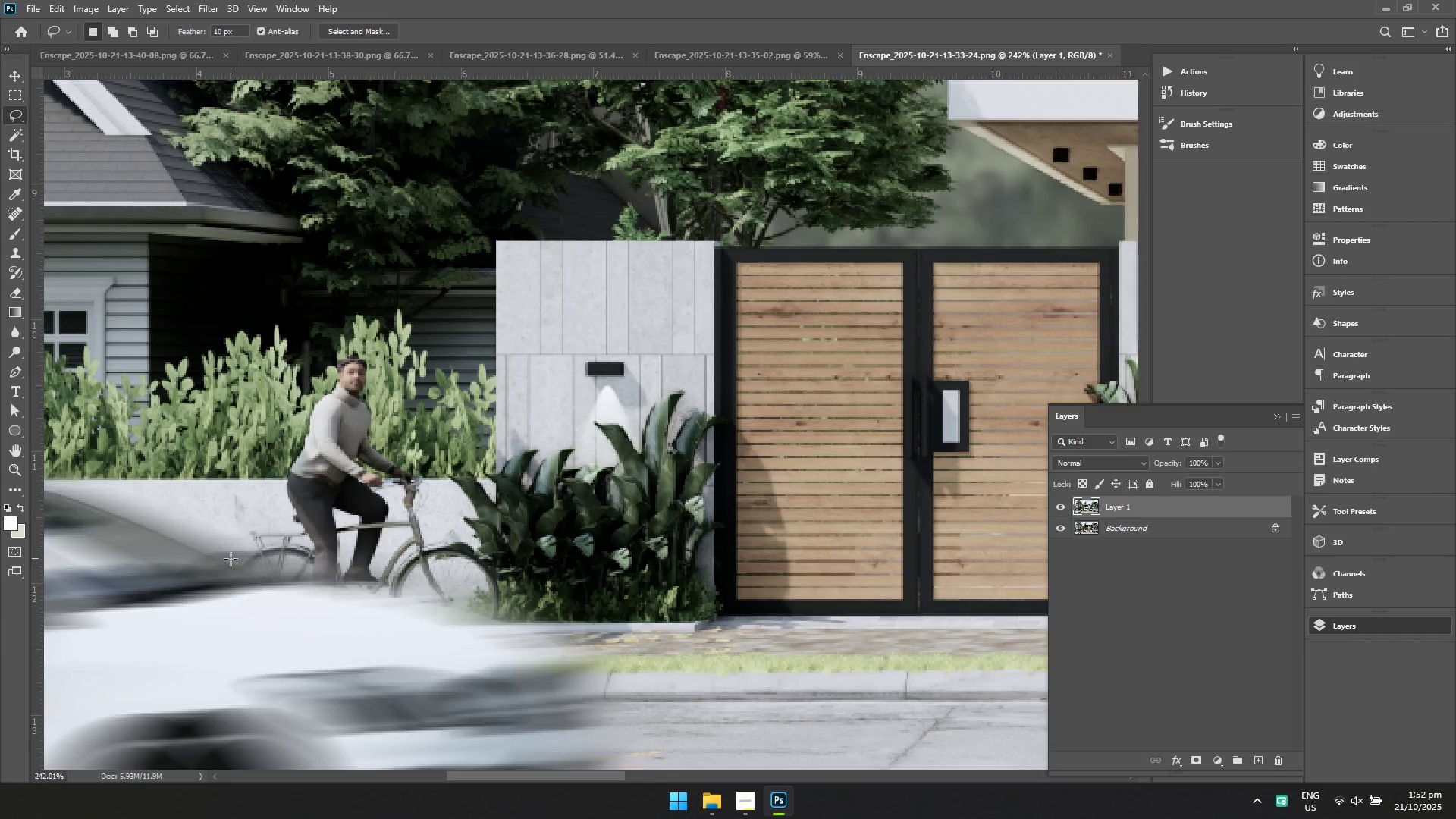 
left_click_drag(start_coordinate=[219, 565], to_coordinate=[221, 560])
 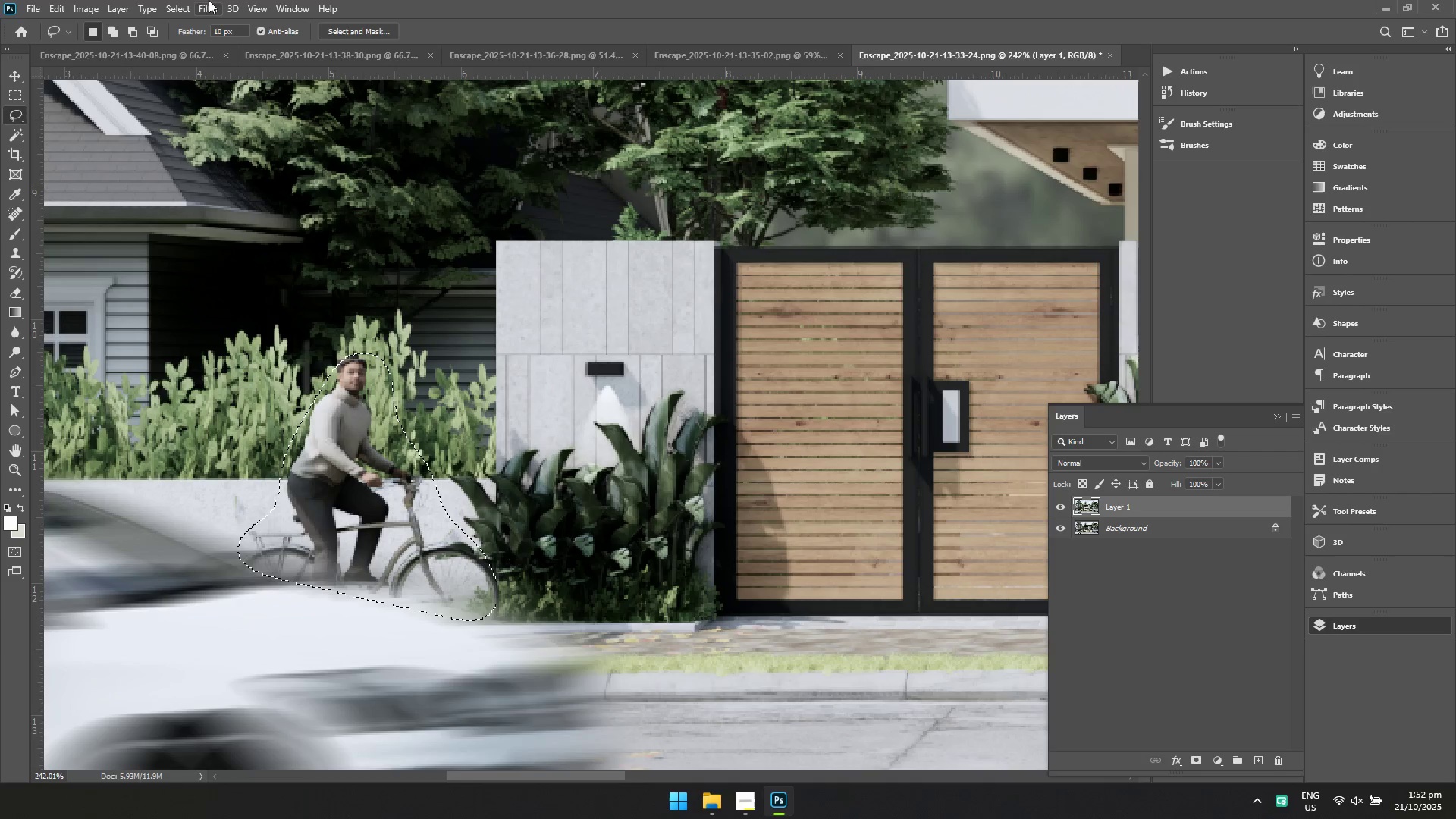 
left_click([196, 6])
 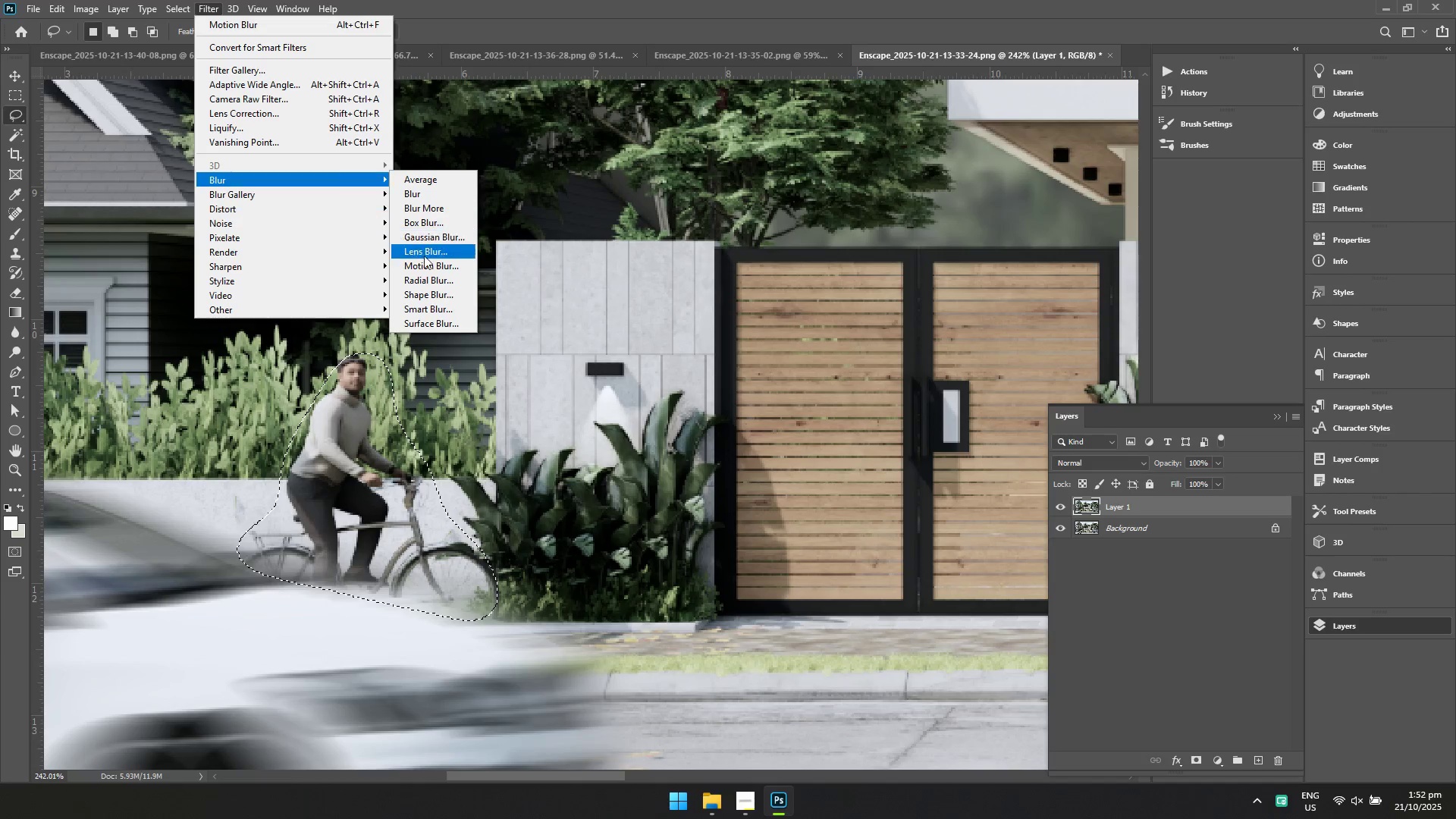 
left_click_drag(start_coordinate=[428, 260], to_coordinate=[431, 261])
 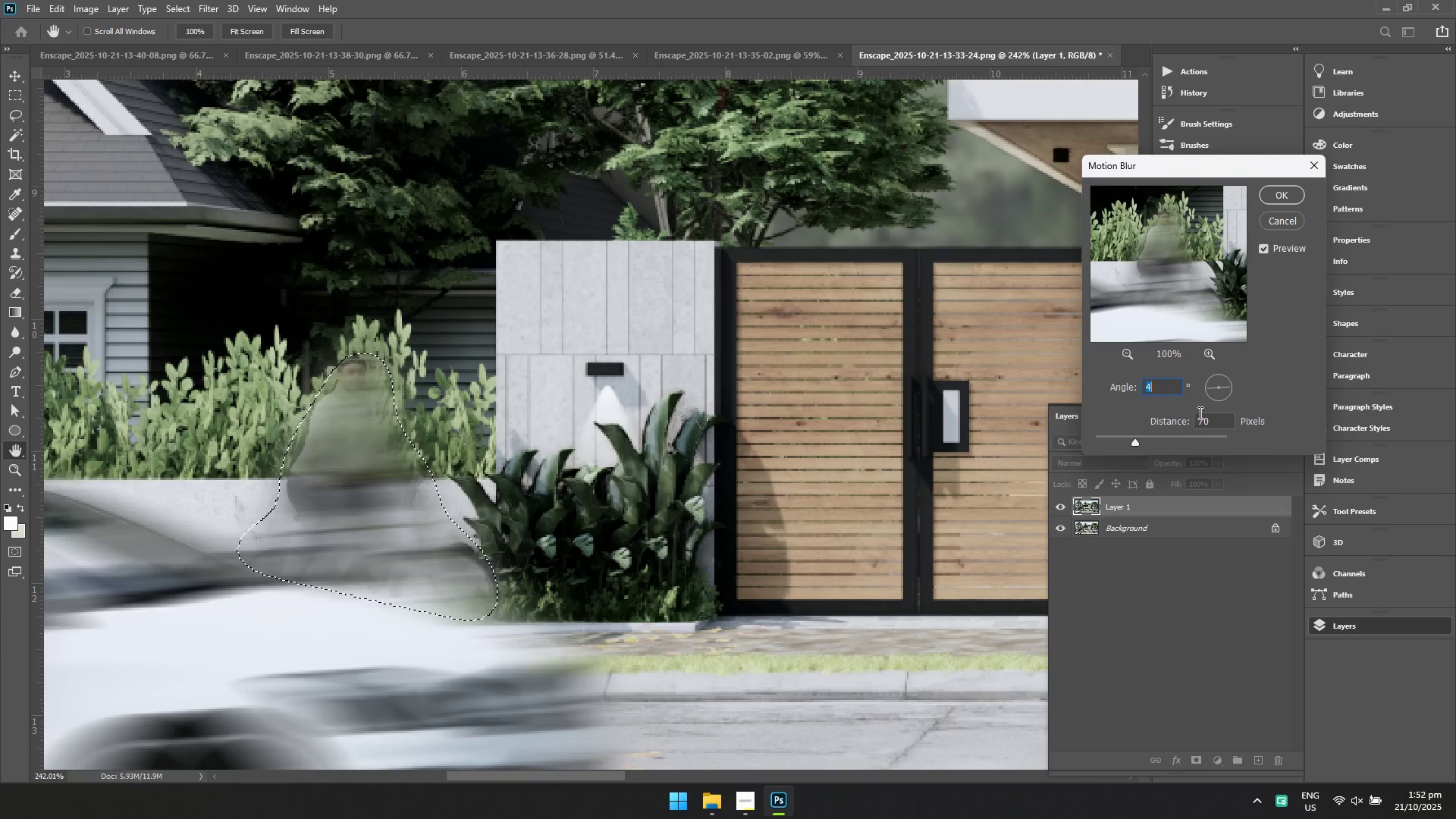 
left_click_drag(start_coordinate=[1215, 425], to_coordinate=[1166, 427])
 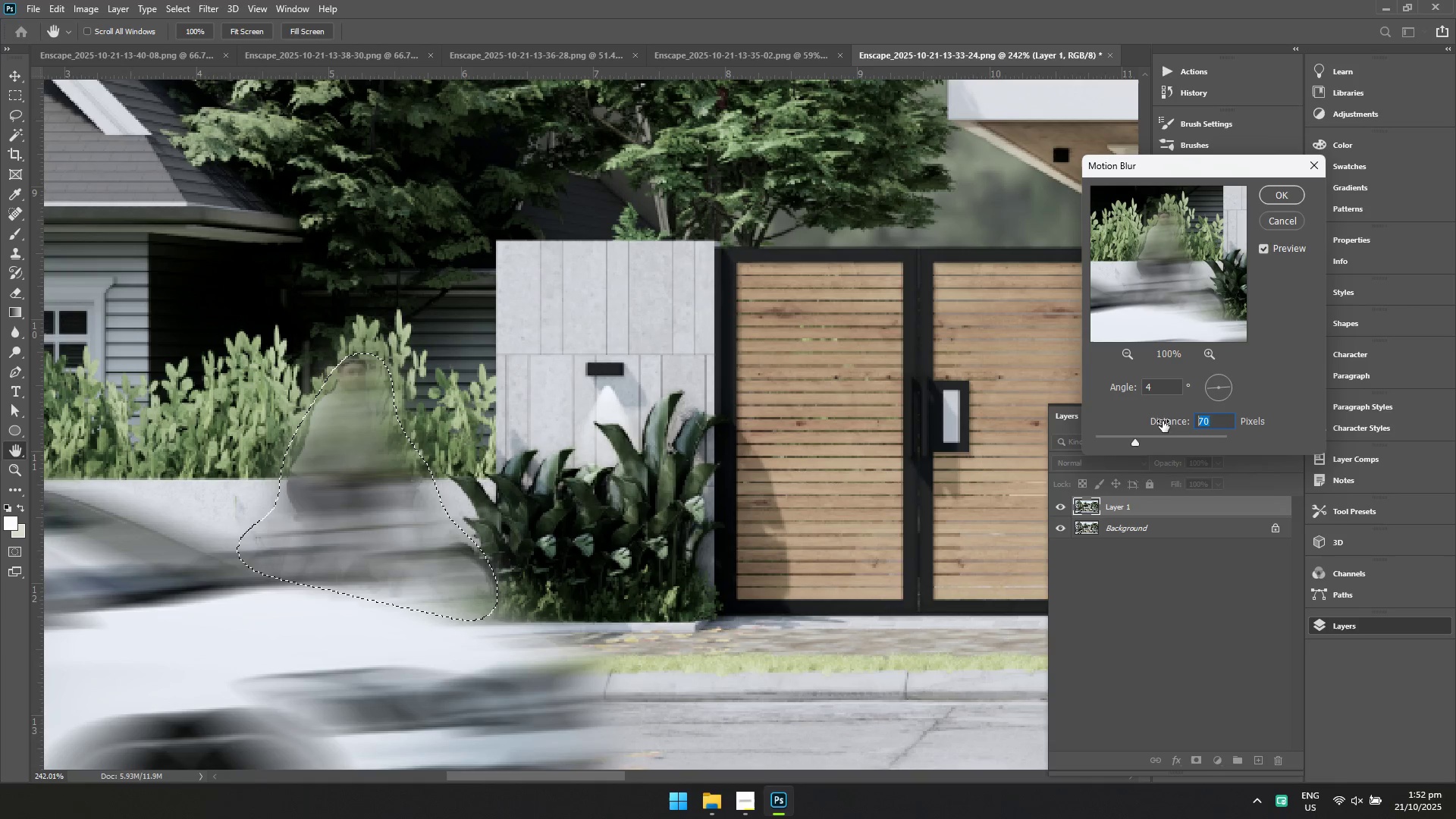 
type(10)
 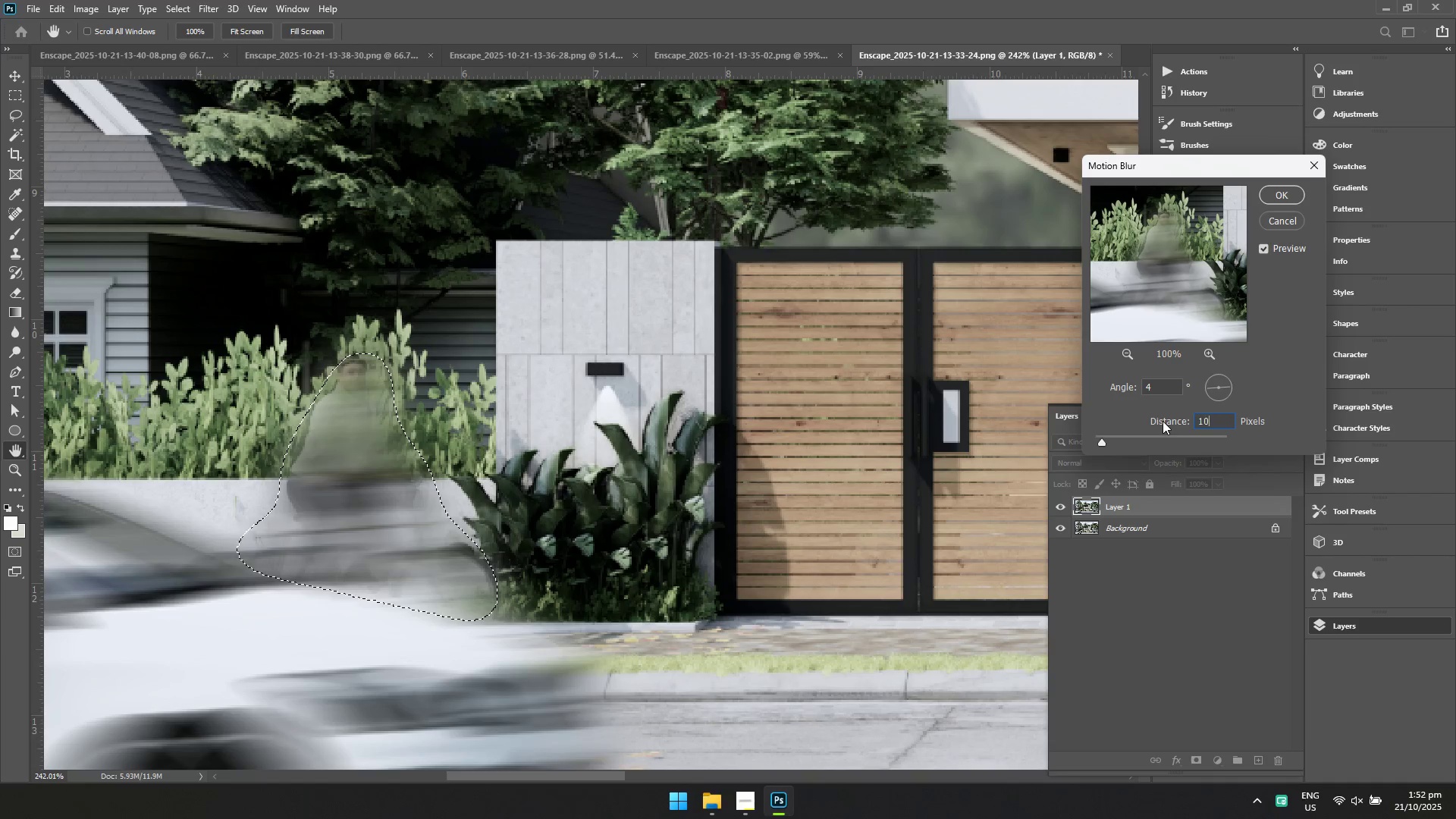 
key(Enter)
 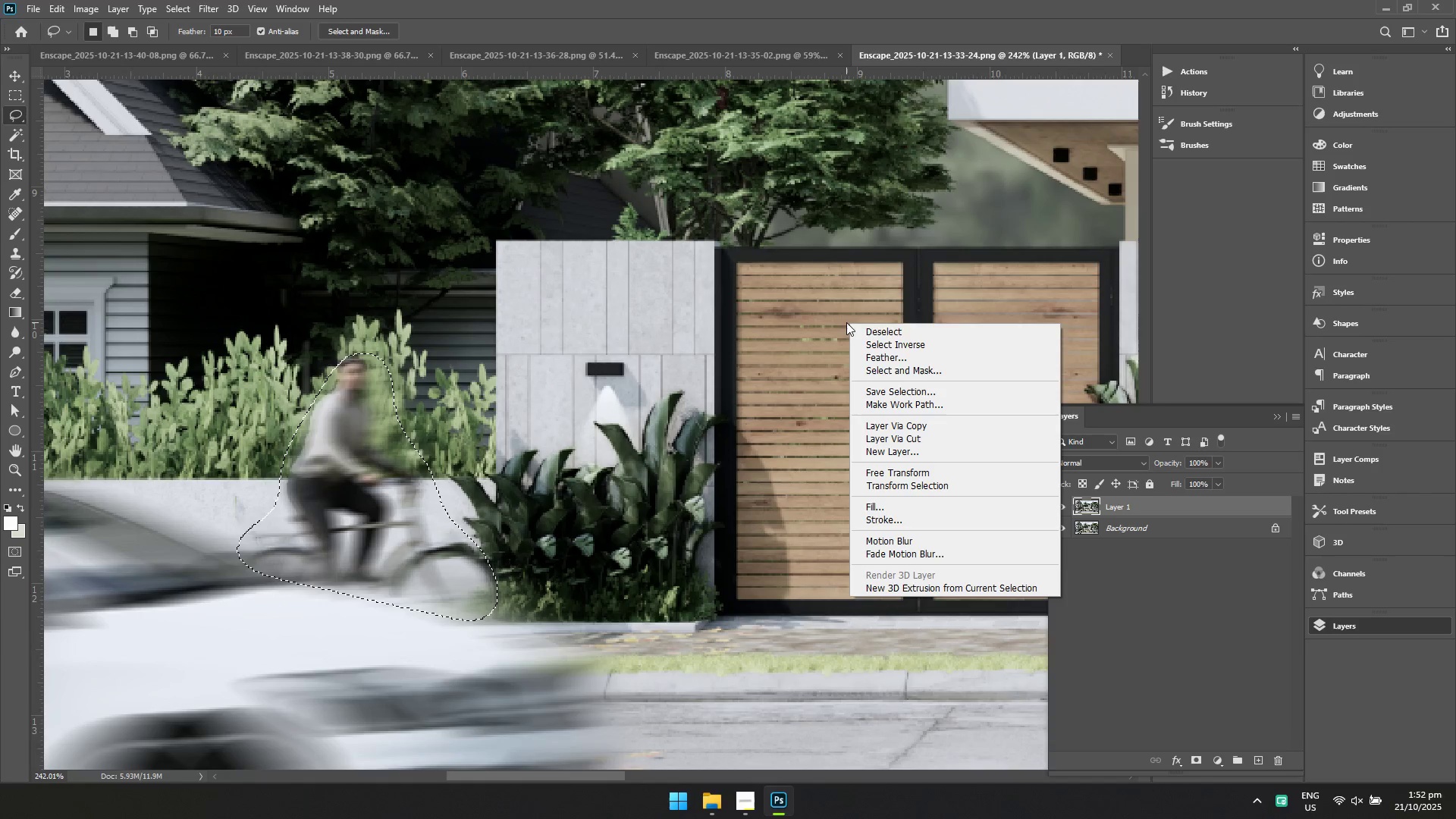 
left_click([868, 333])
 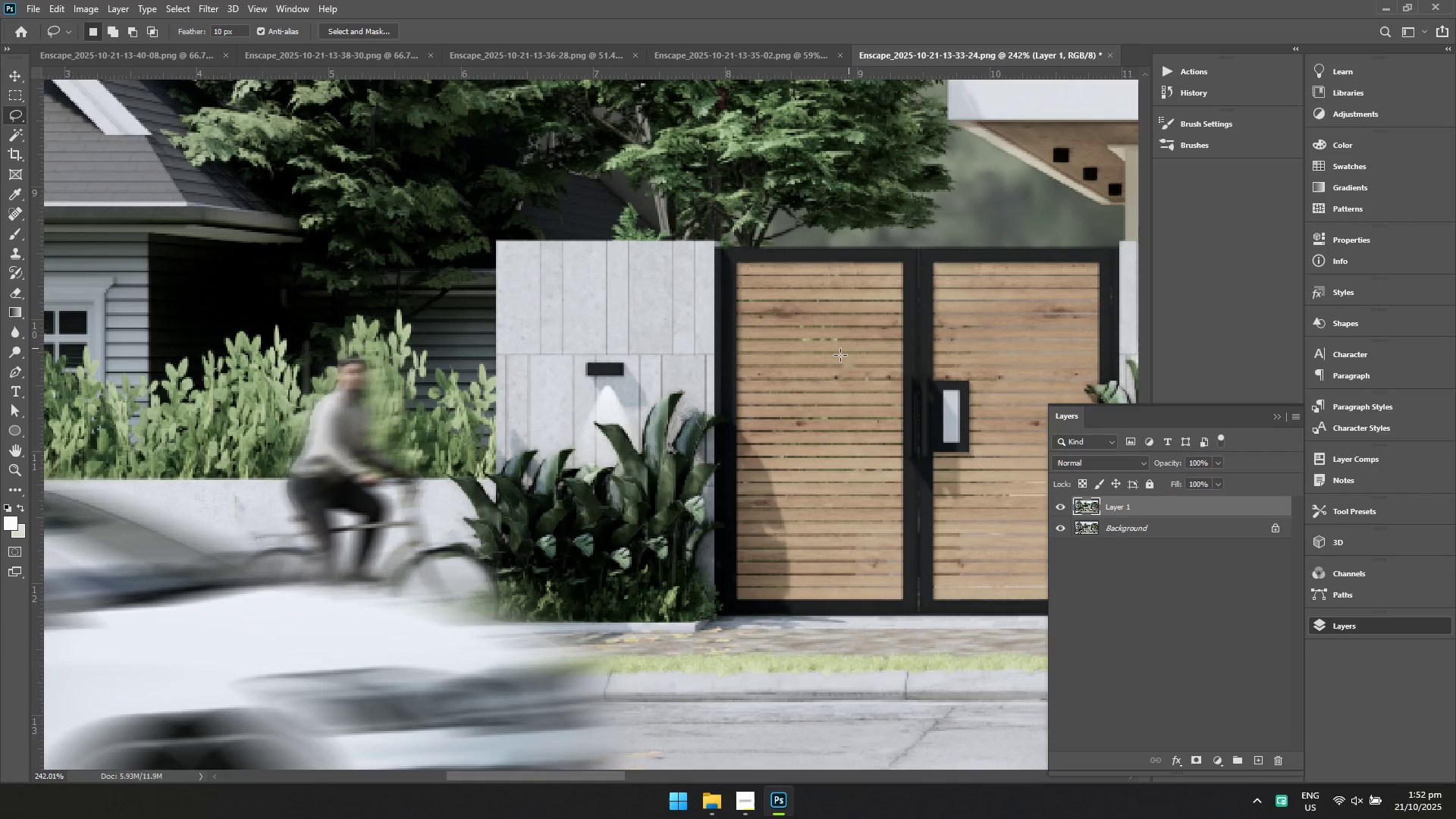 
hold_key(key=ControlLeft, duration=0.62)
 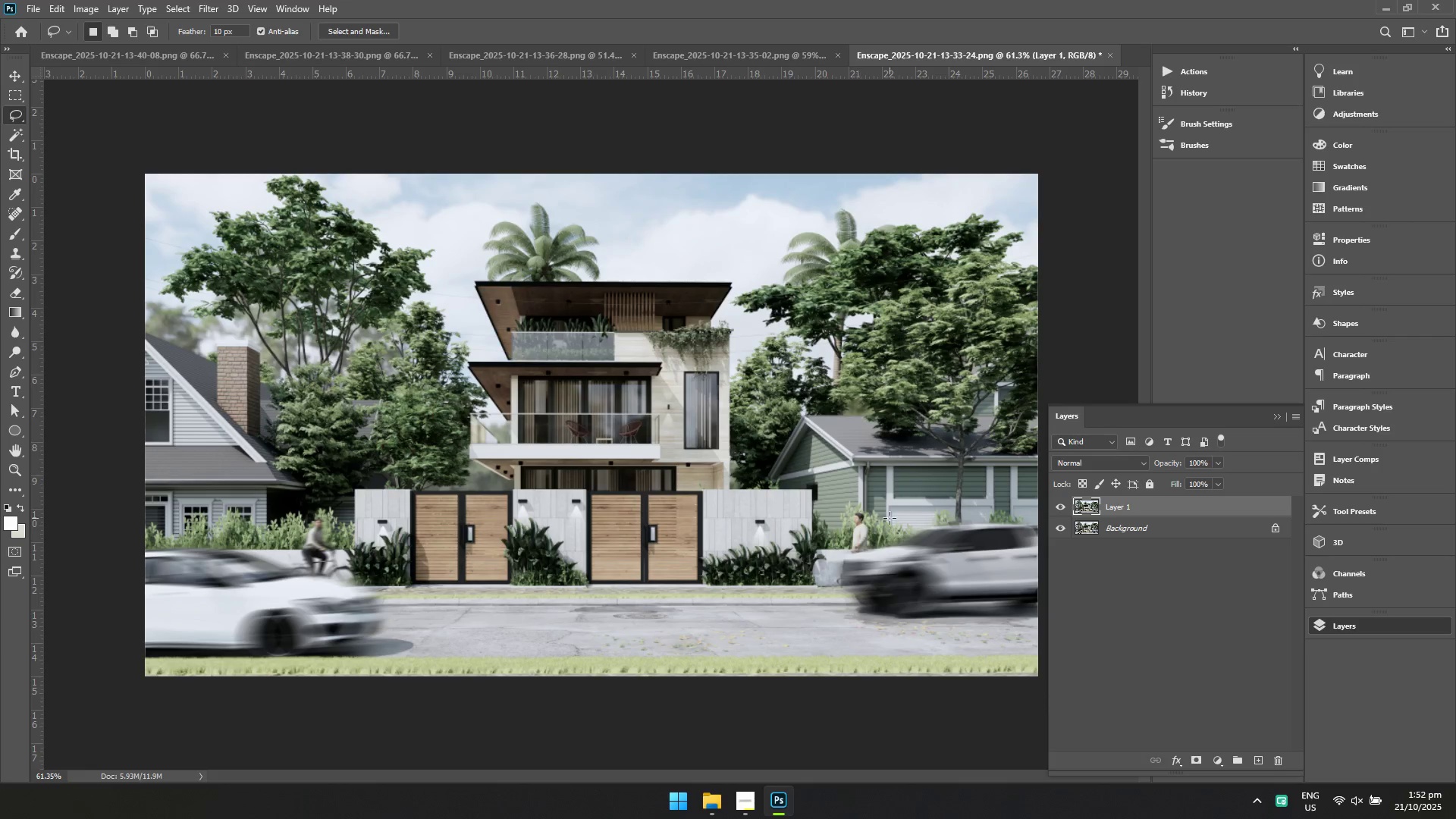 
hold_key(key=Space, duration=0.64)
 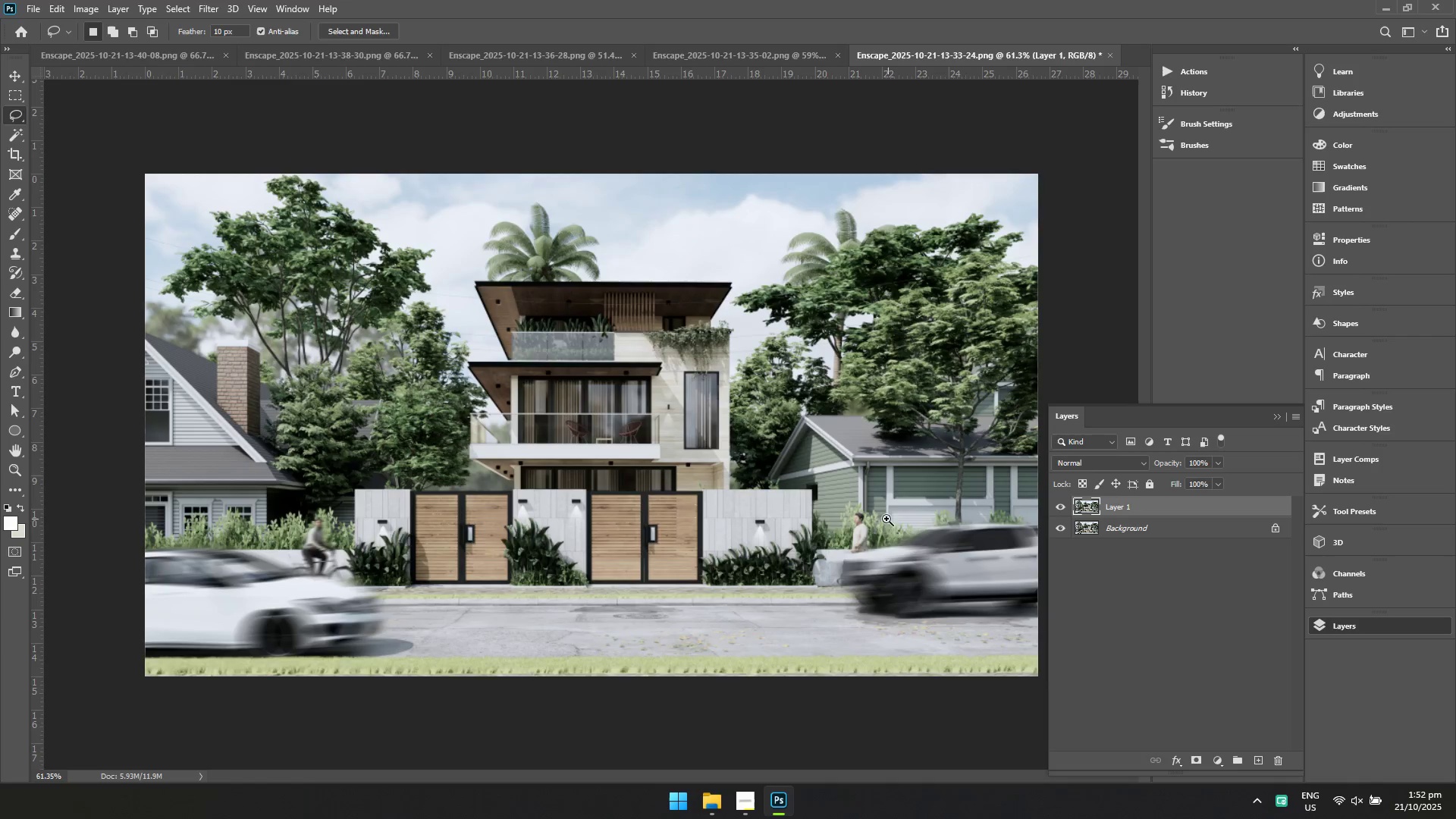 
left_click_drag(start_coordinate=[648, 472], to_coordinate=[563, 488])
 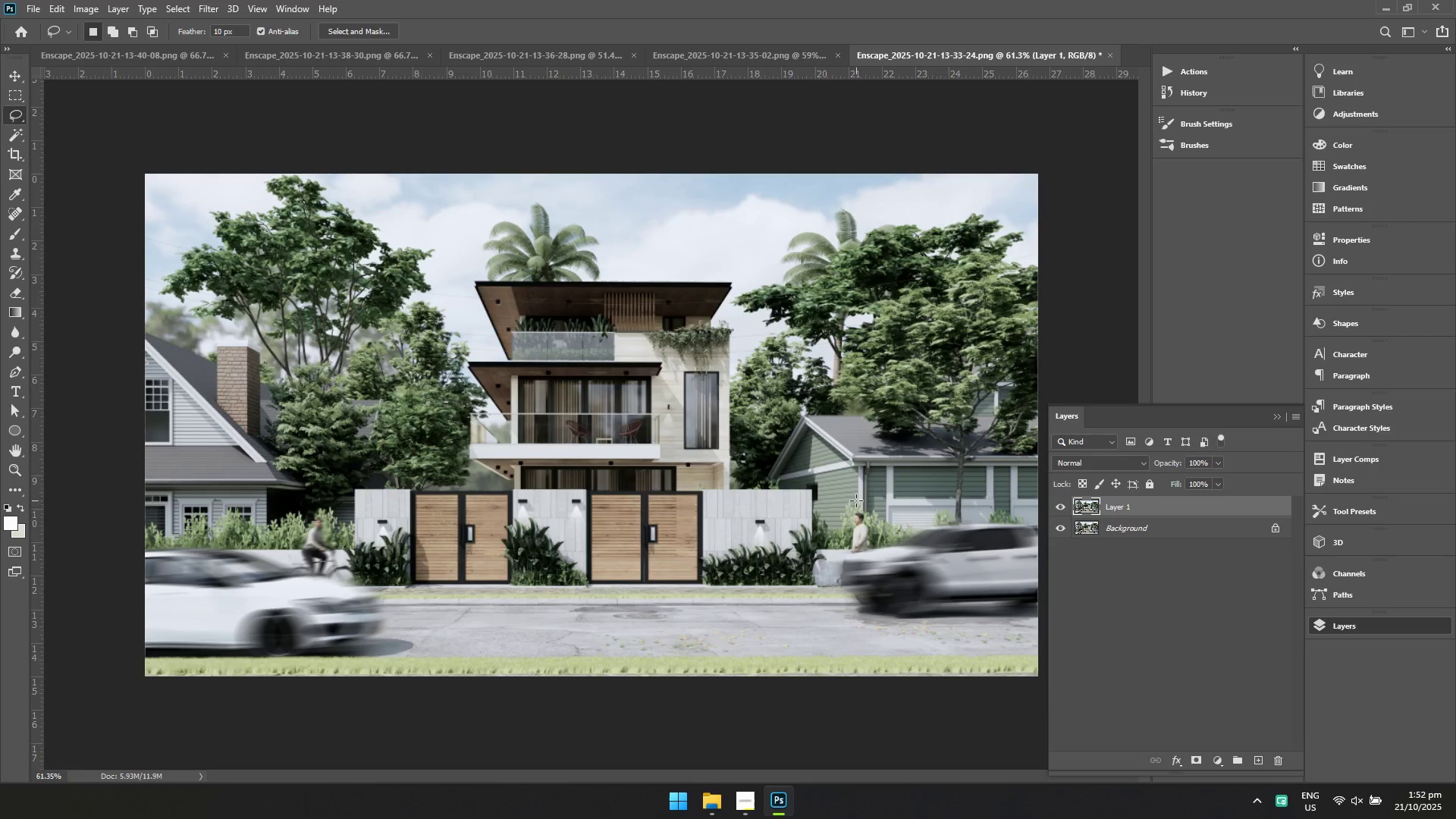 
hold_key(key=ControlLeft, duration=0.53)
 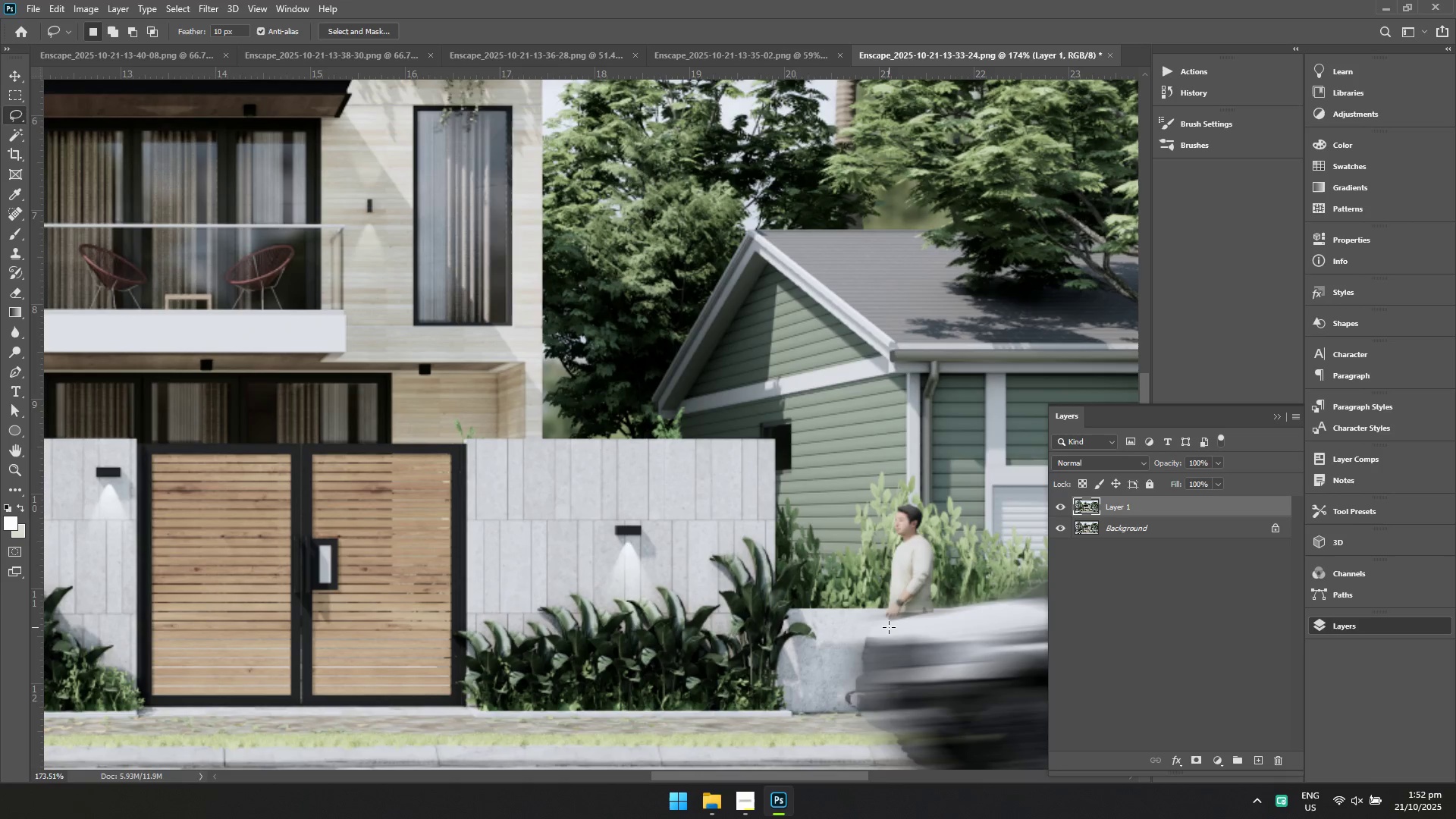 
hold_key(key=Space, duration=0.54)
 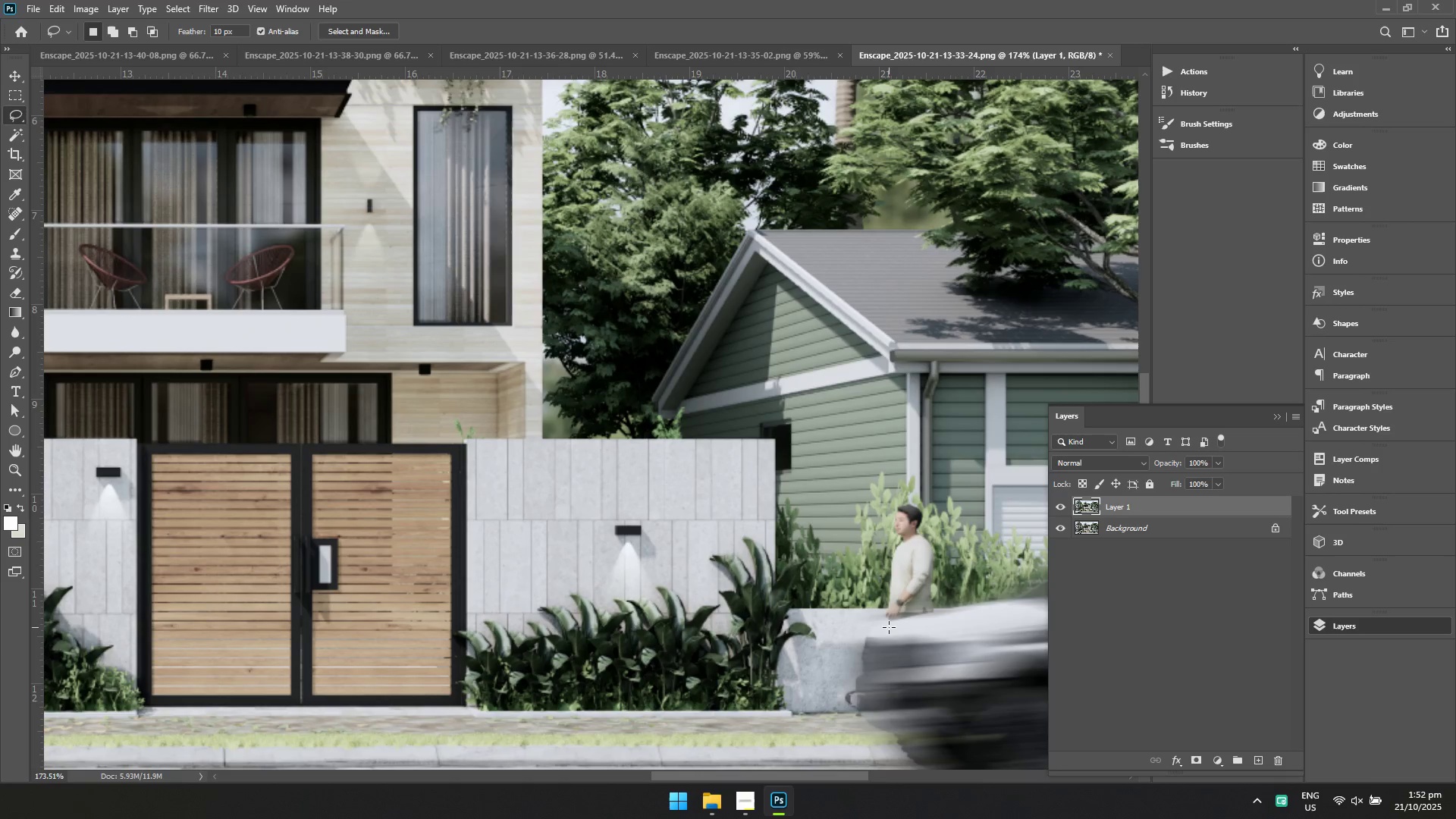 
left_click_drag(start_coordinate=[832, 517], to_coordinate=[898, 566])
 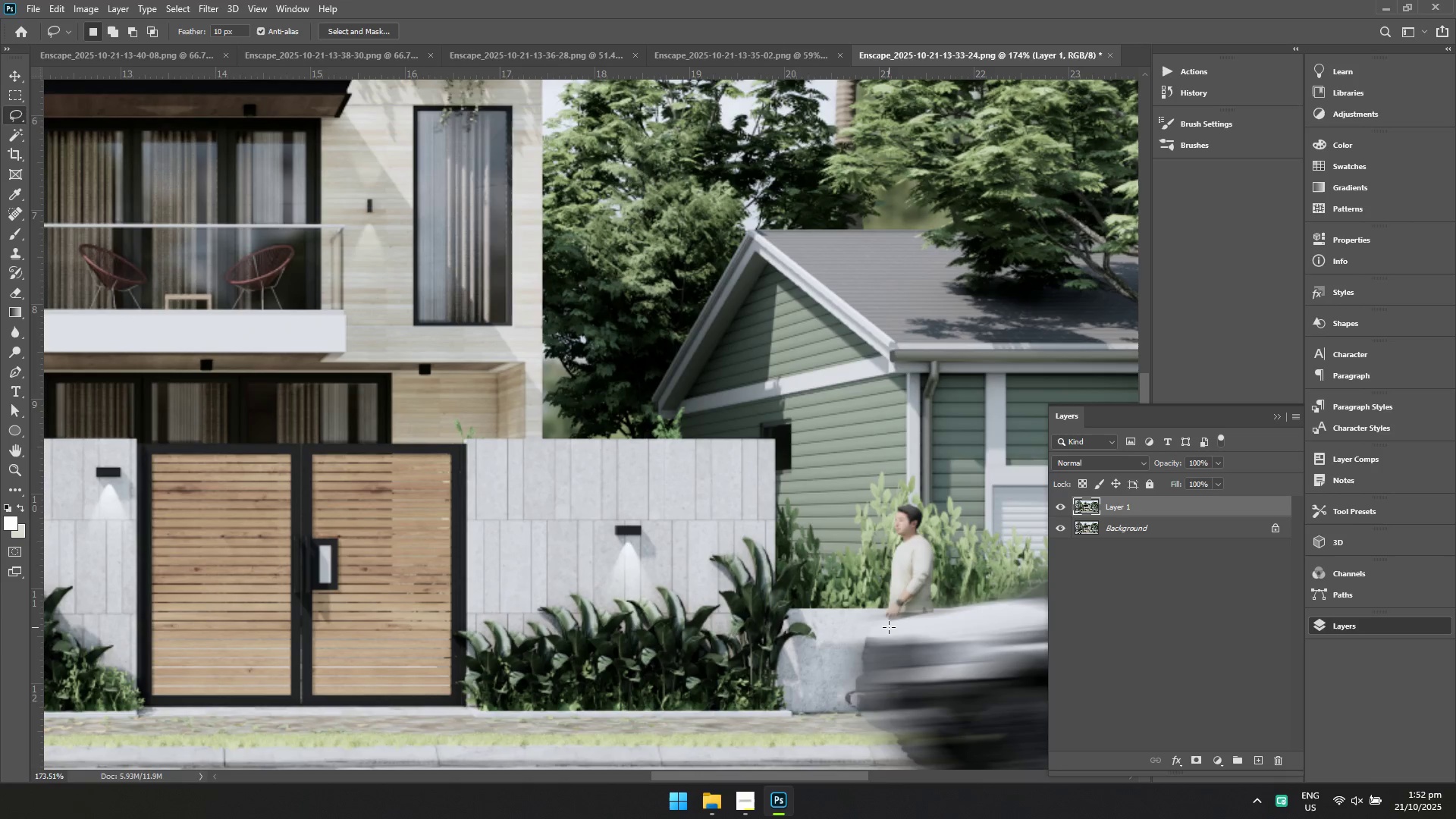 
left_click_drag(start_coordinate=[880, 626], to_coordinate=[863, 652])
 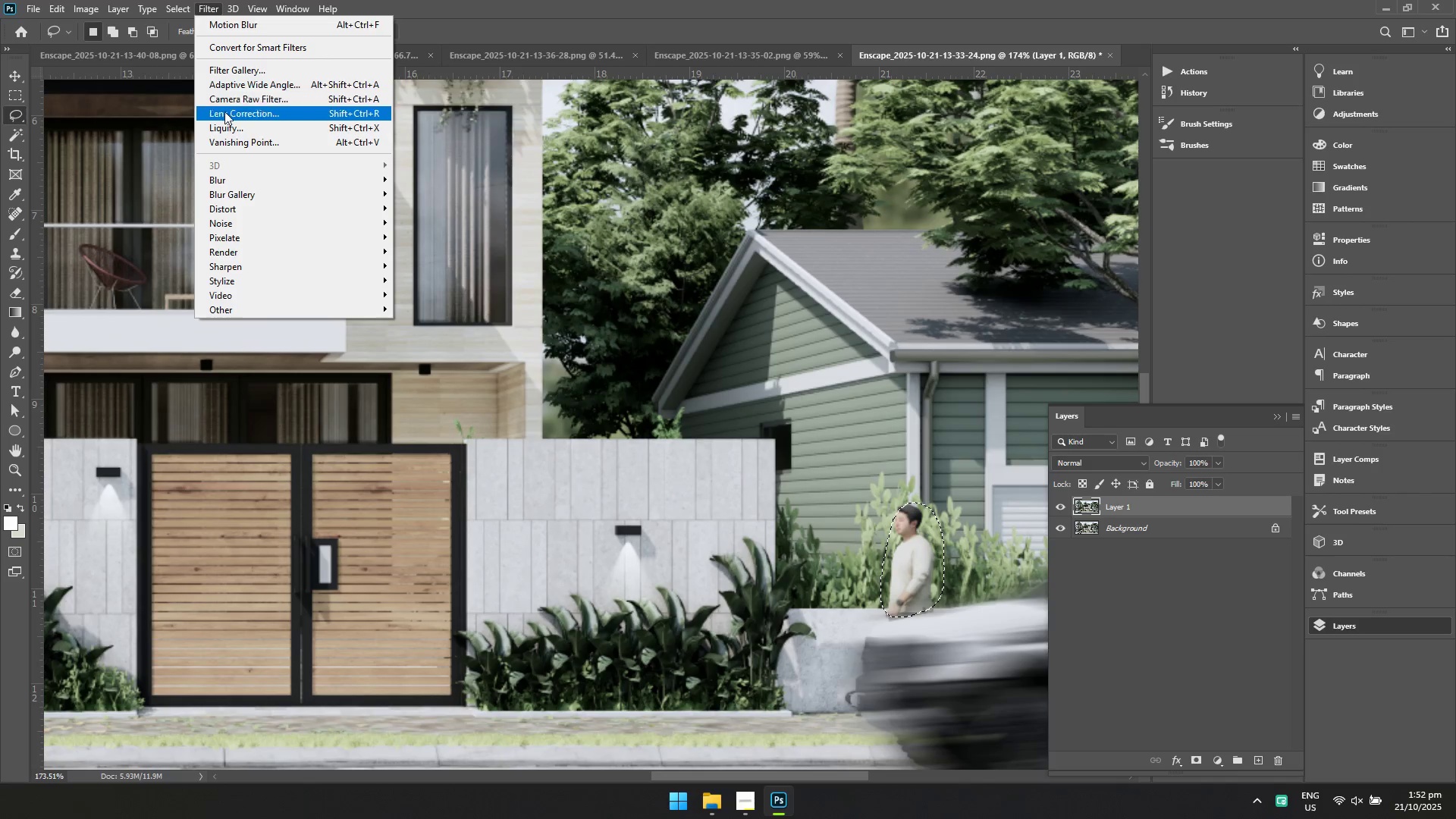 
left_click([222, 183])
 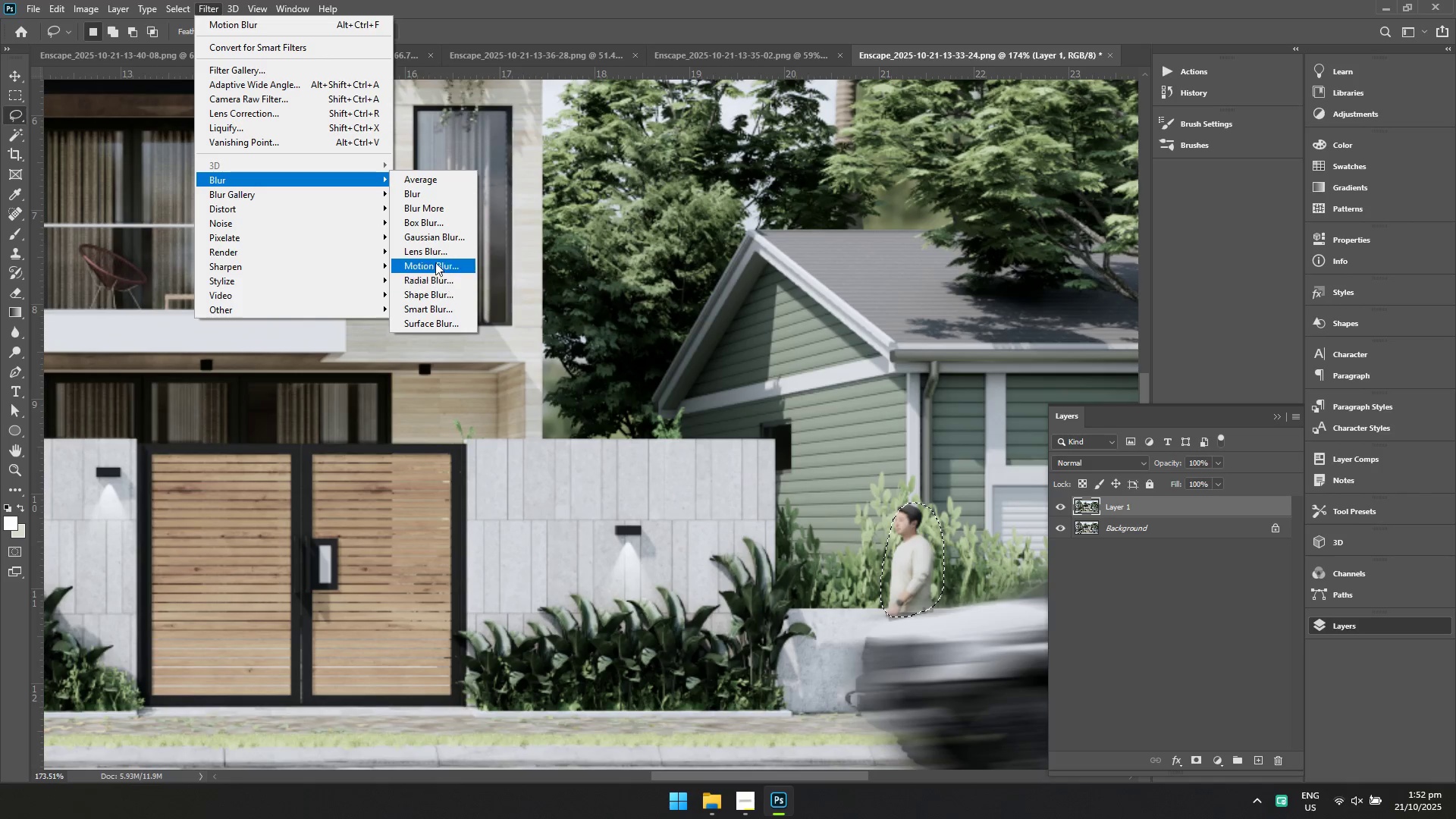 
double_click([435, 262])
 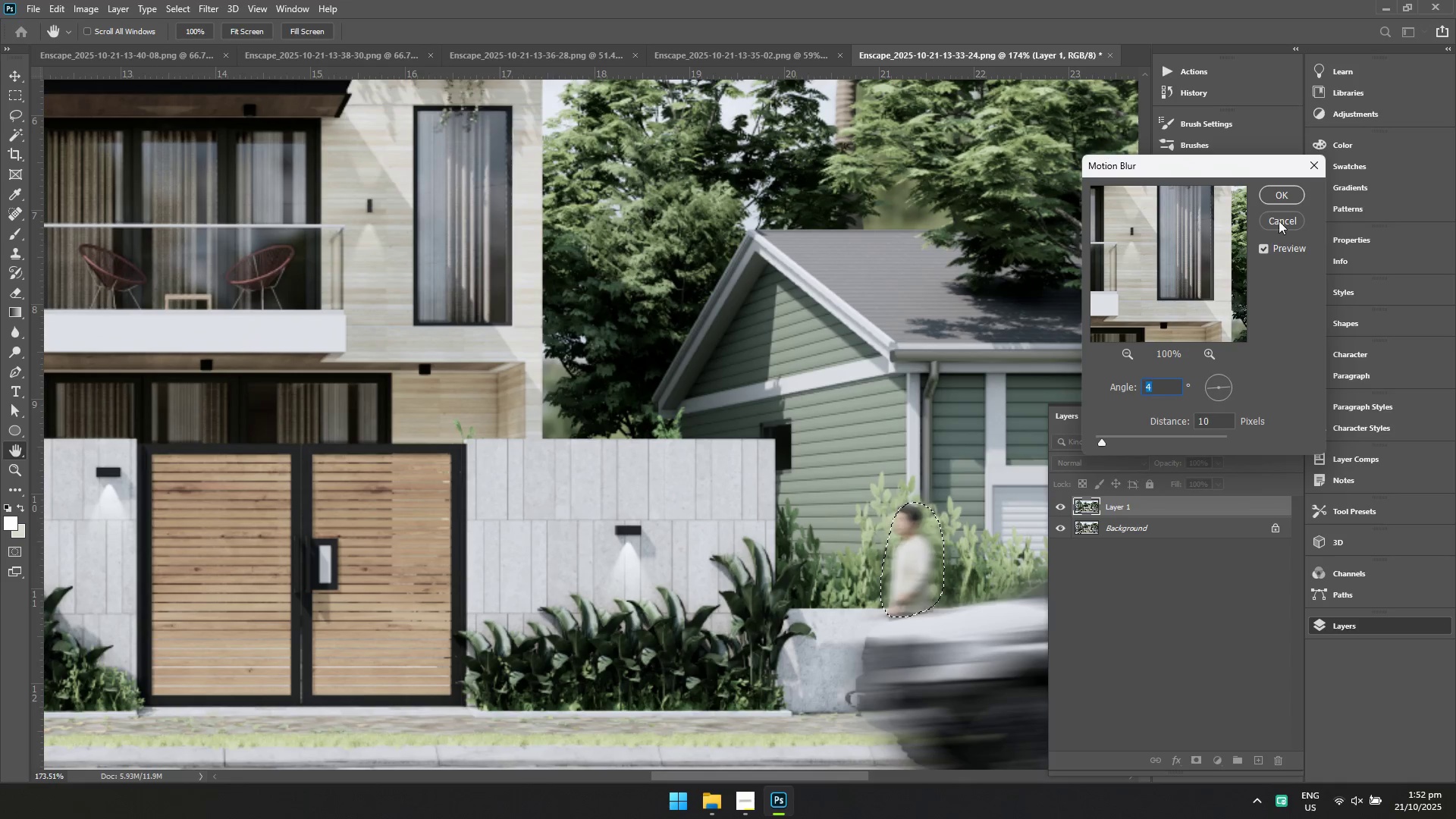 
left_click([1281, 197])
 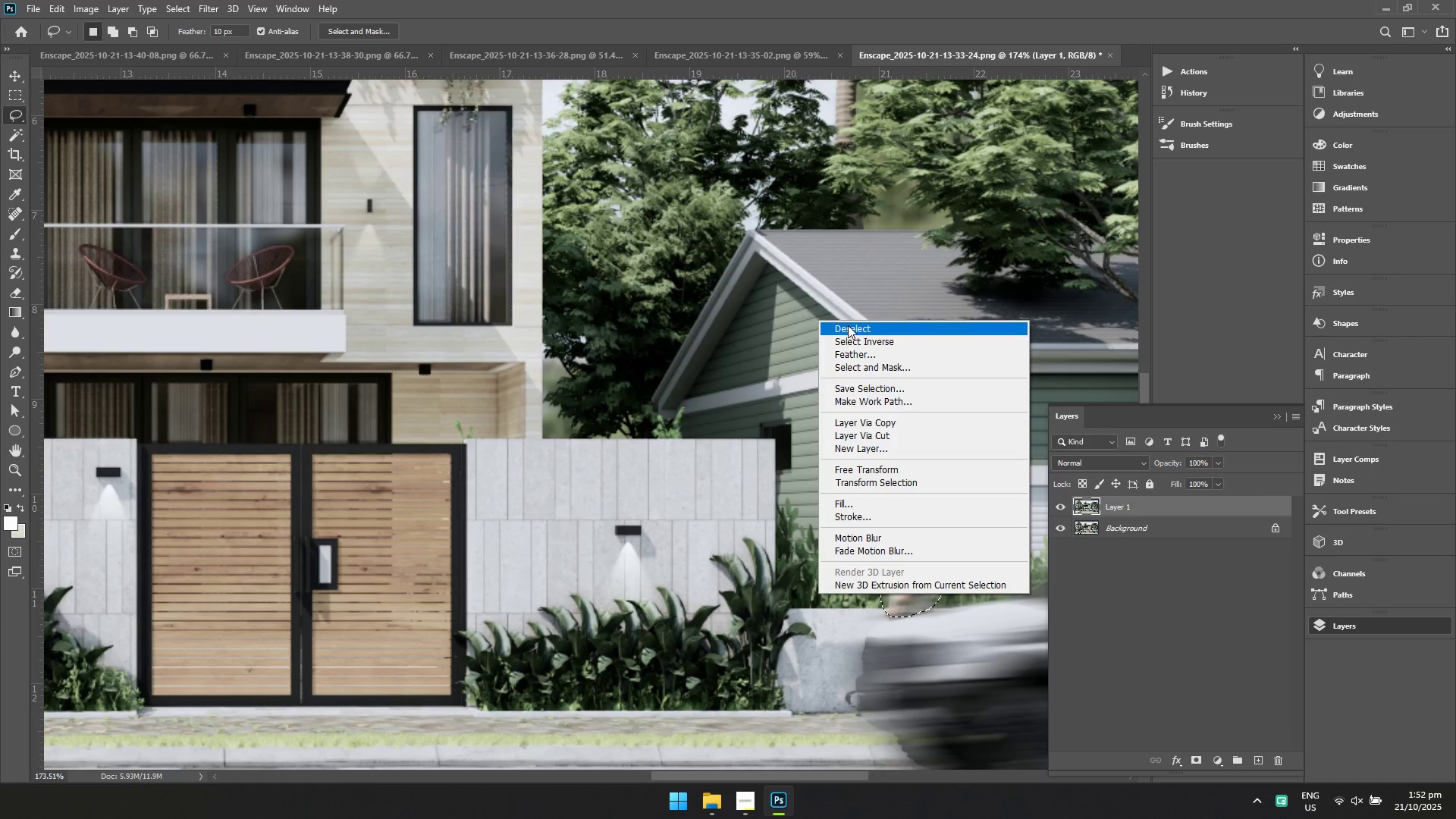 
left_click([849, 325])
 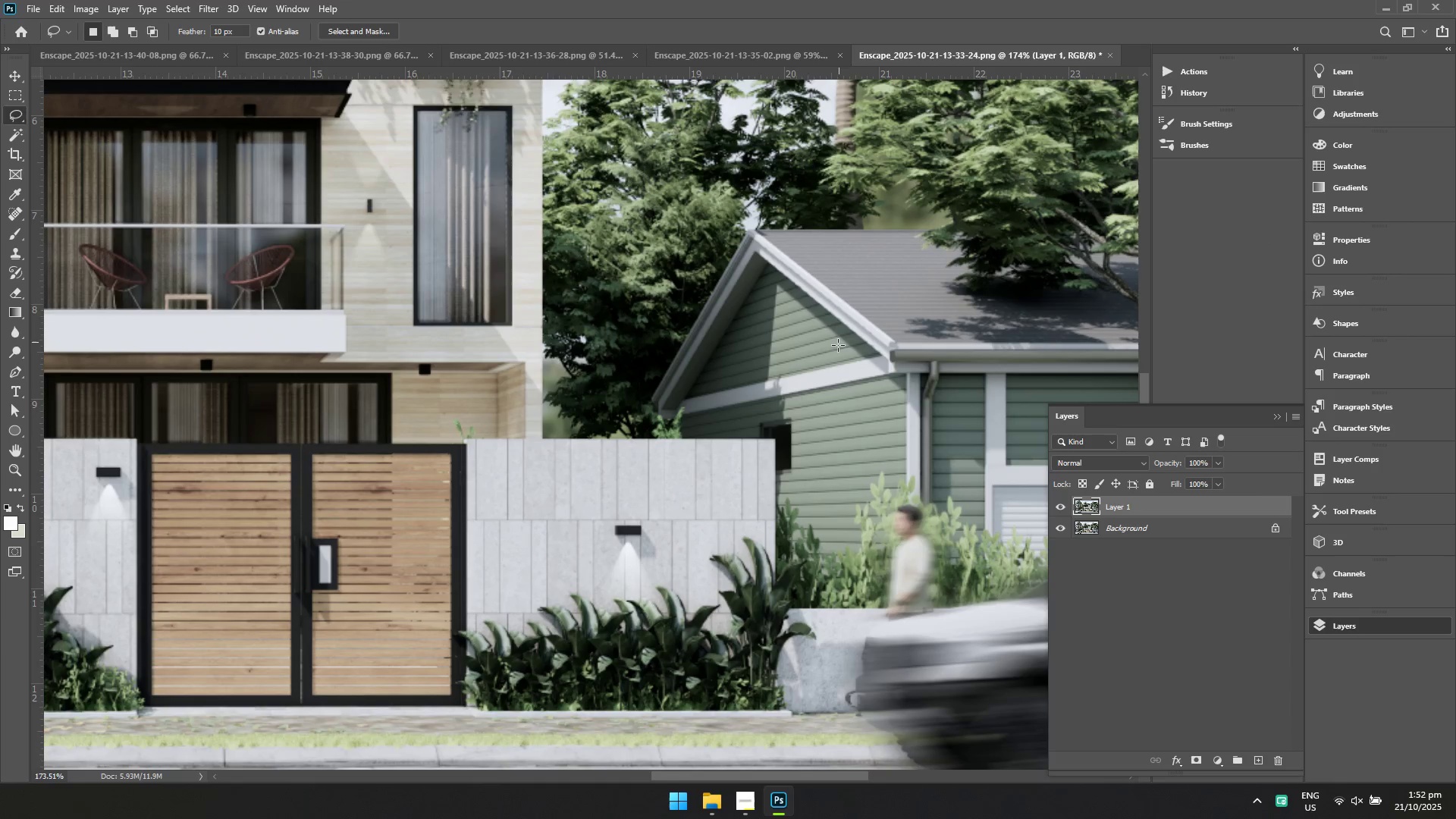 
hold_key(key=ControlLeft, duration=0.65)
 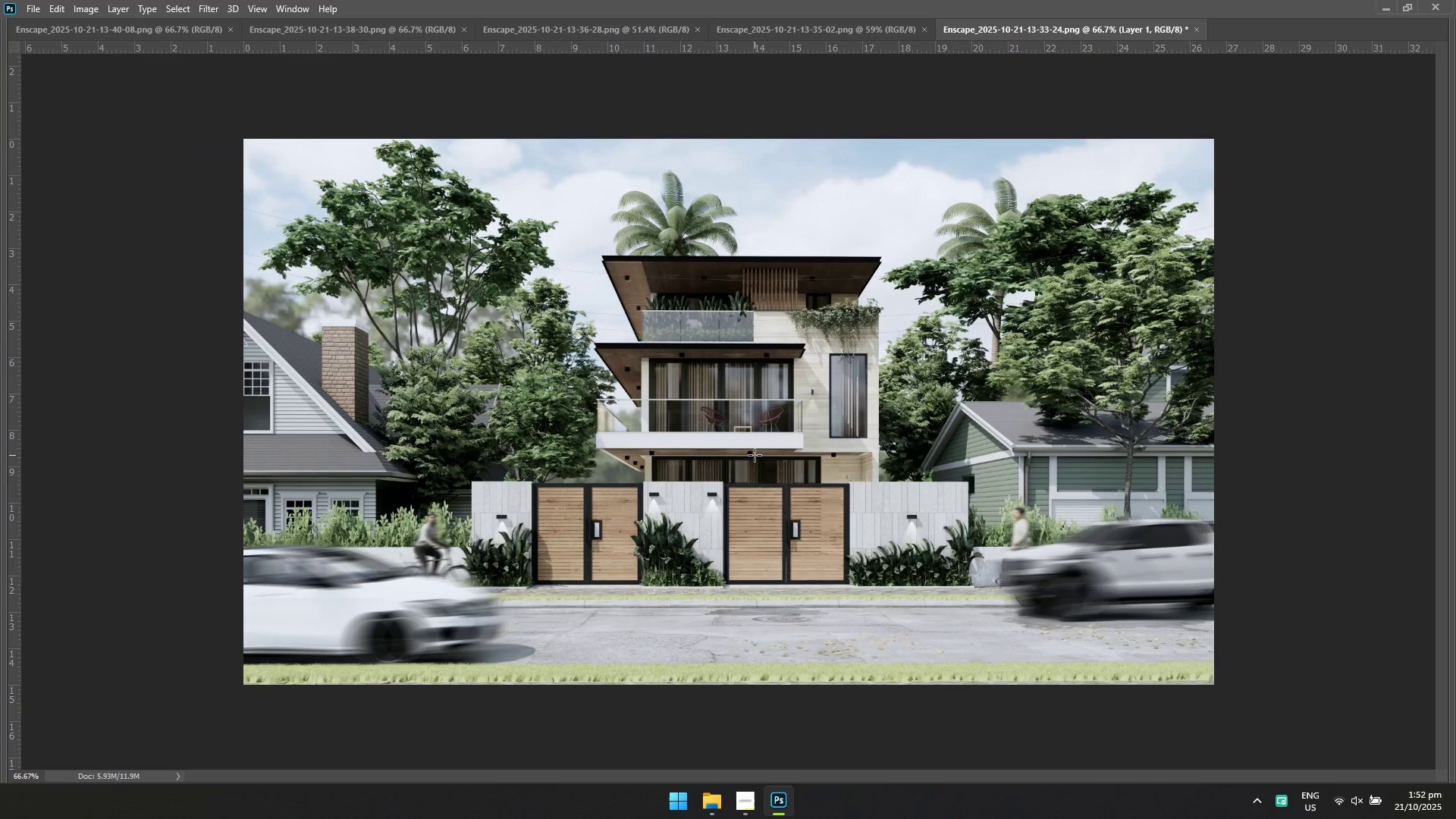 
hold_key(key=Space, duration=0.61)
 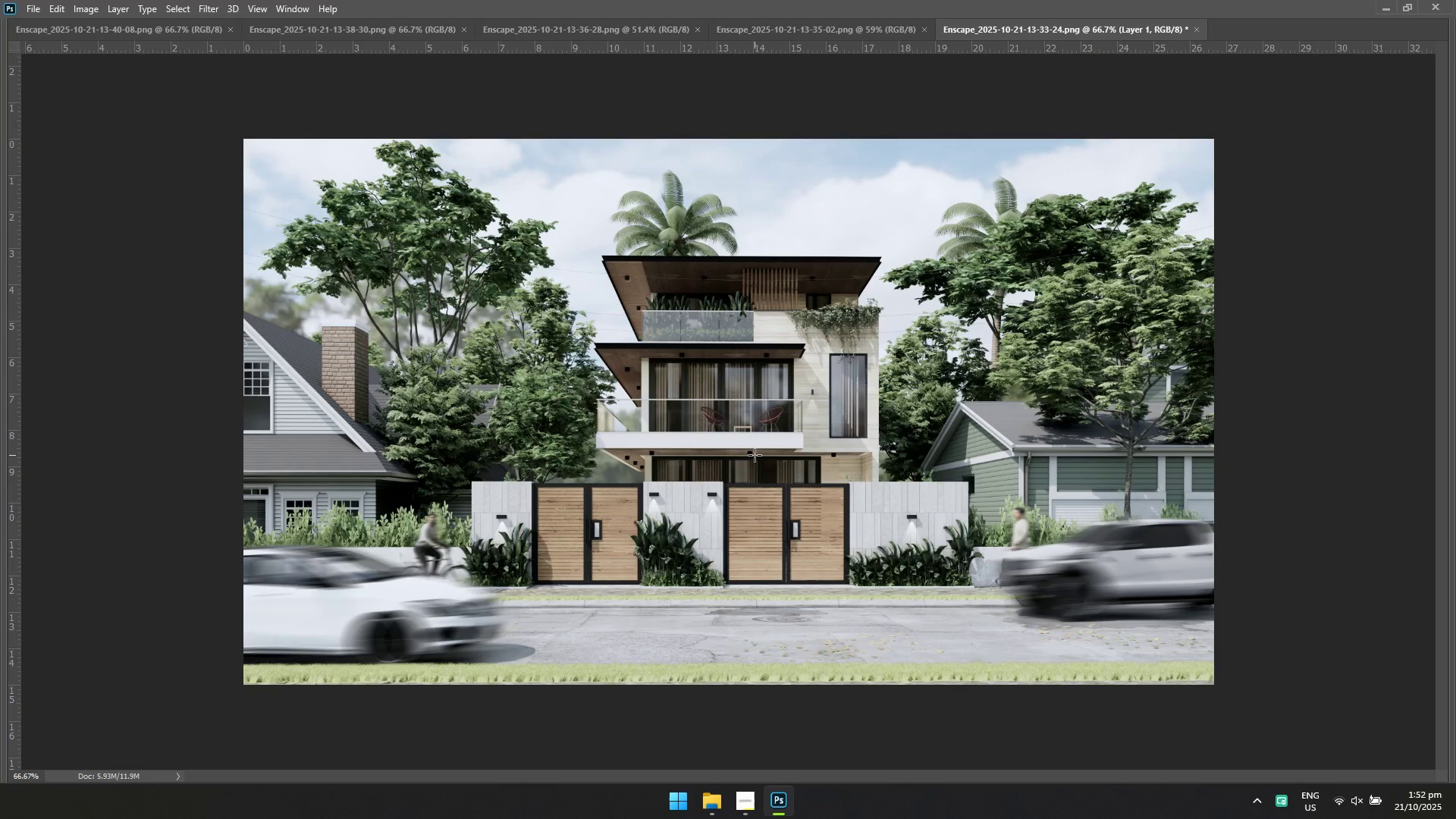 
left_click_drag(start_coordinate=[813, 435], to_coordinate=[752, 447])
 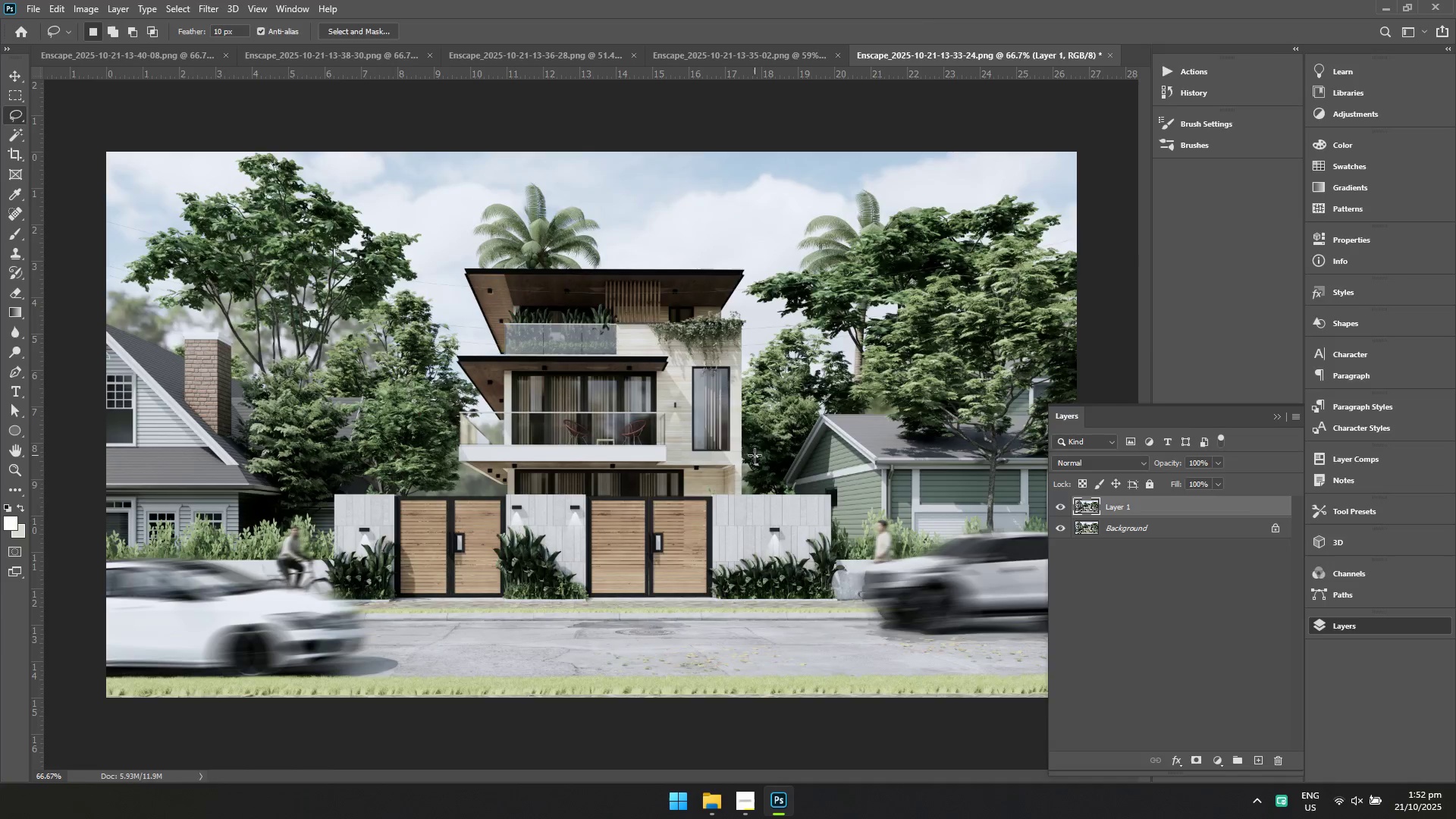 
key(Tab)
 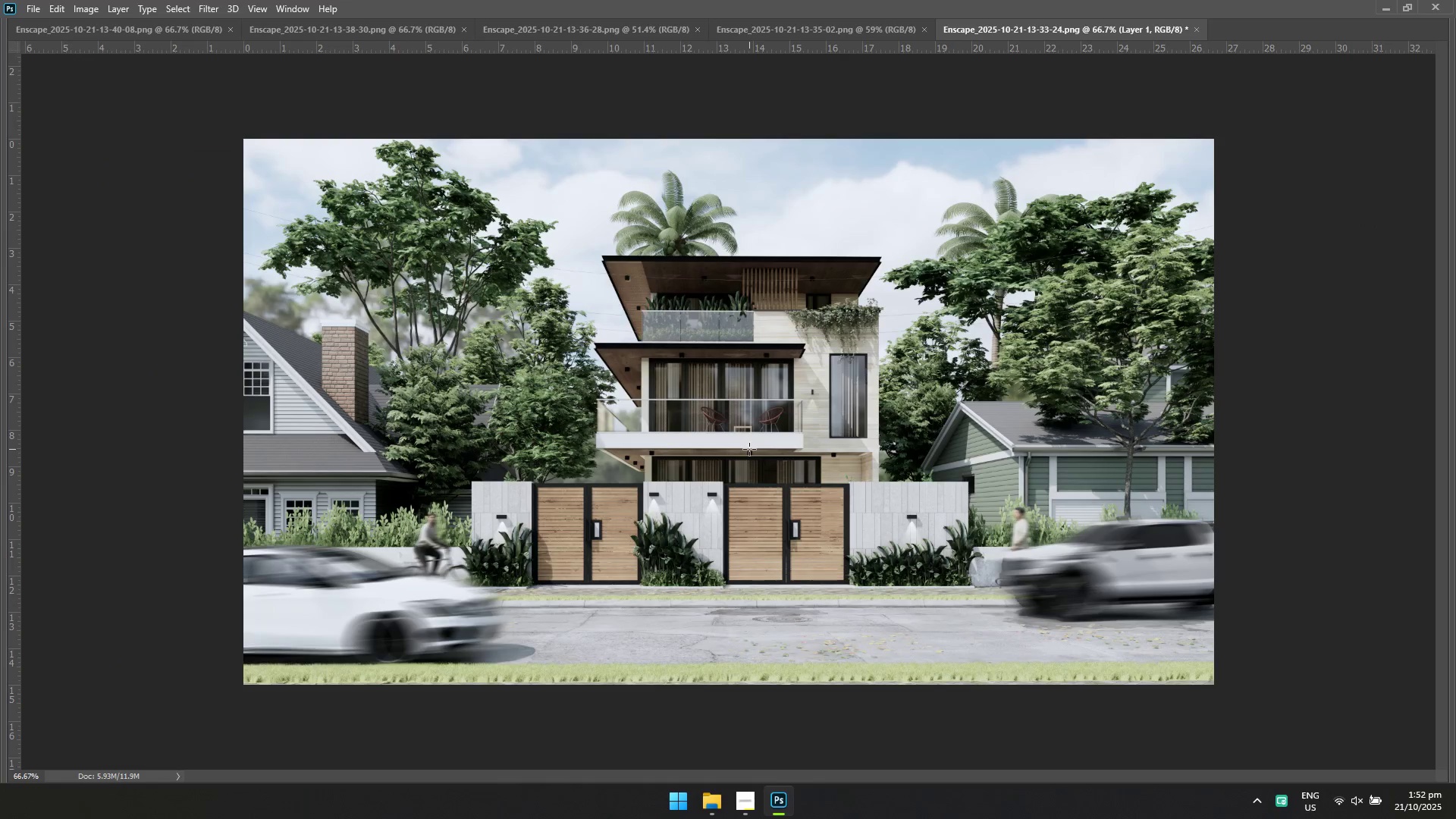 
key(Tab)
 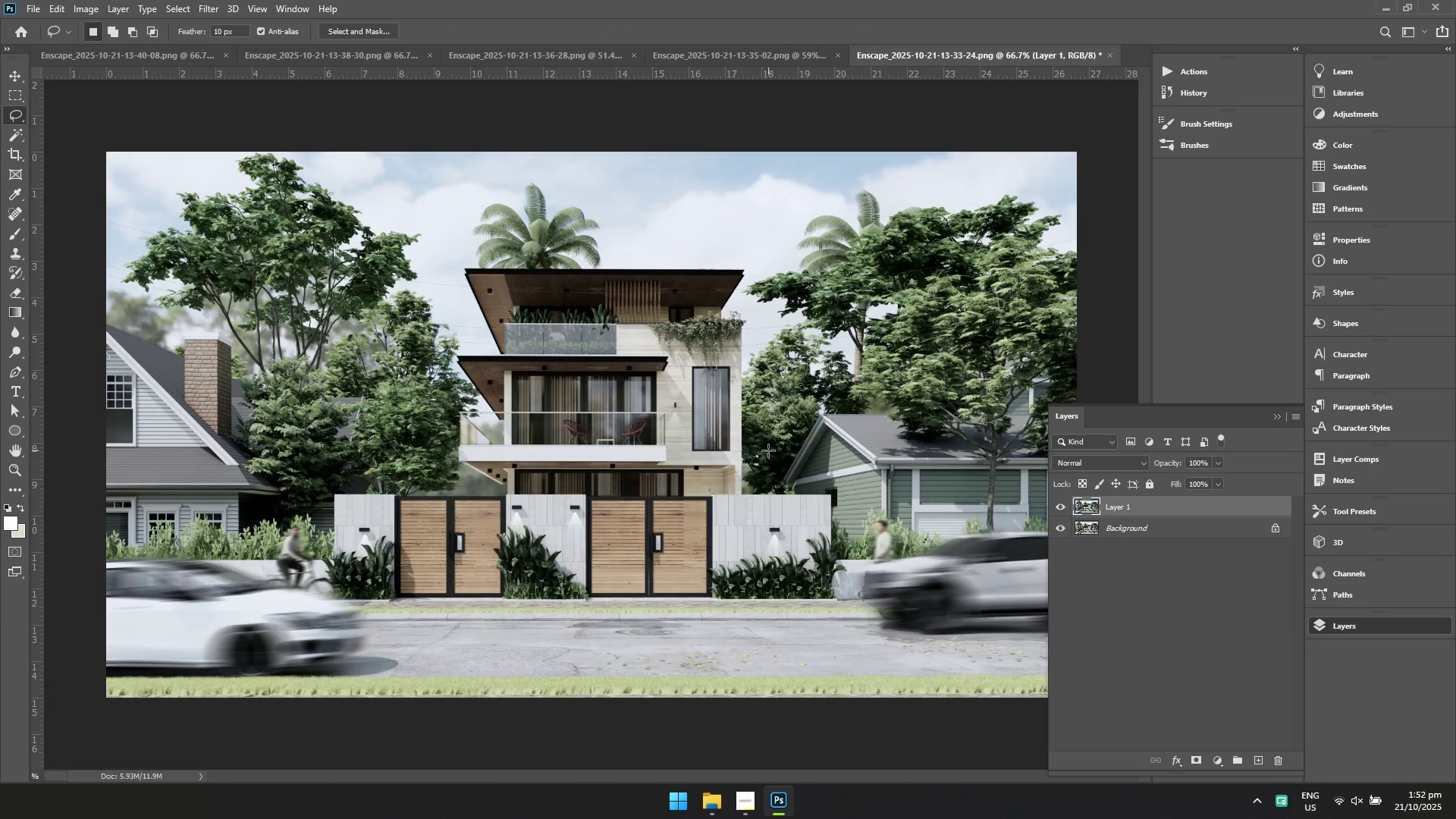 
key(Alt+AltLeft)
 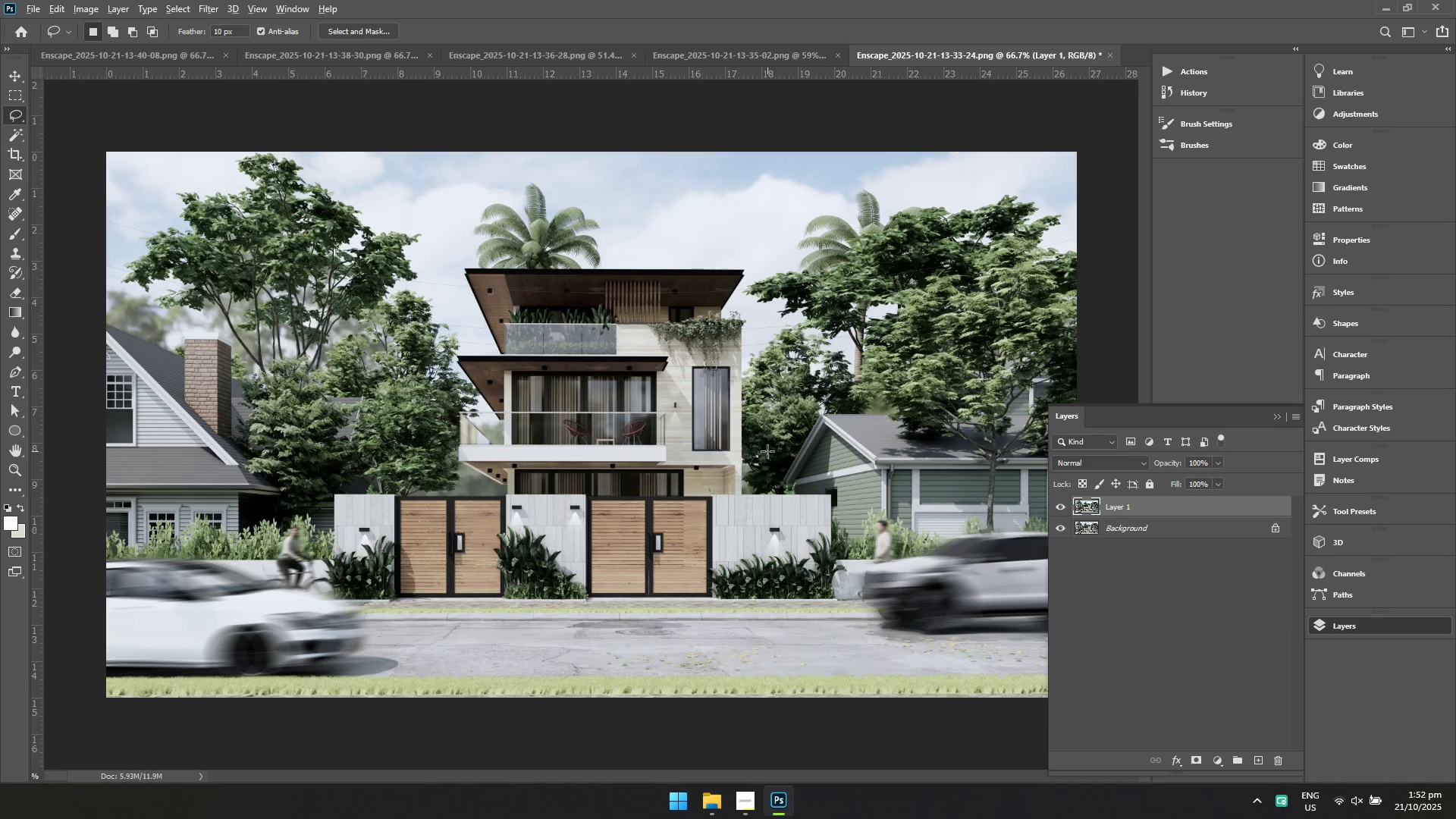 
key(Alt+Tab)
 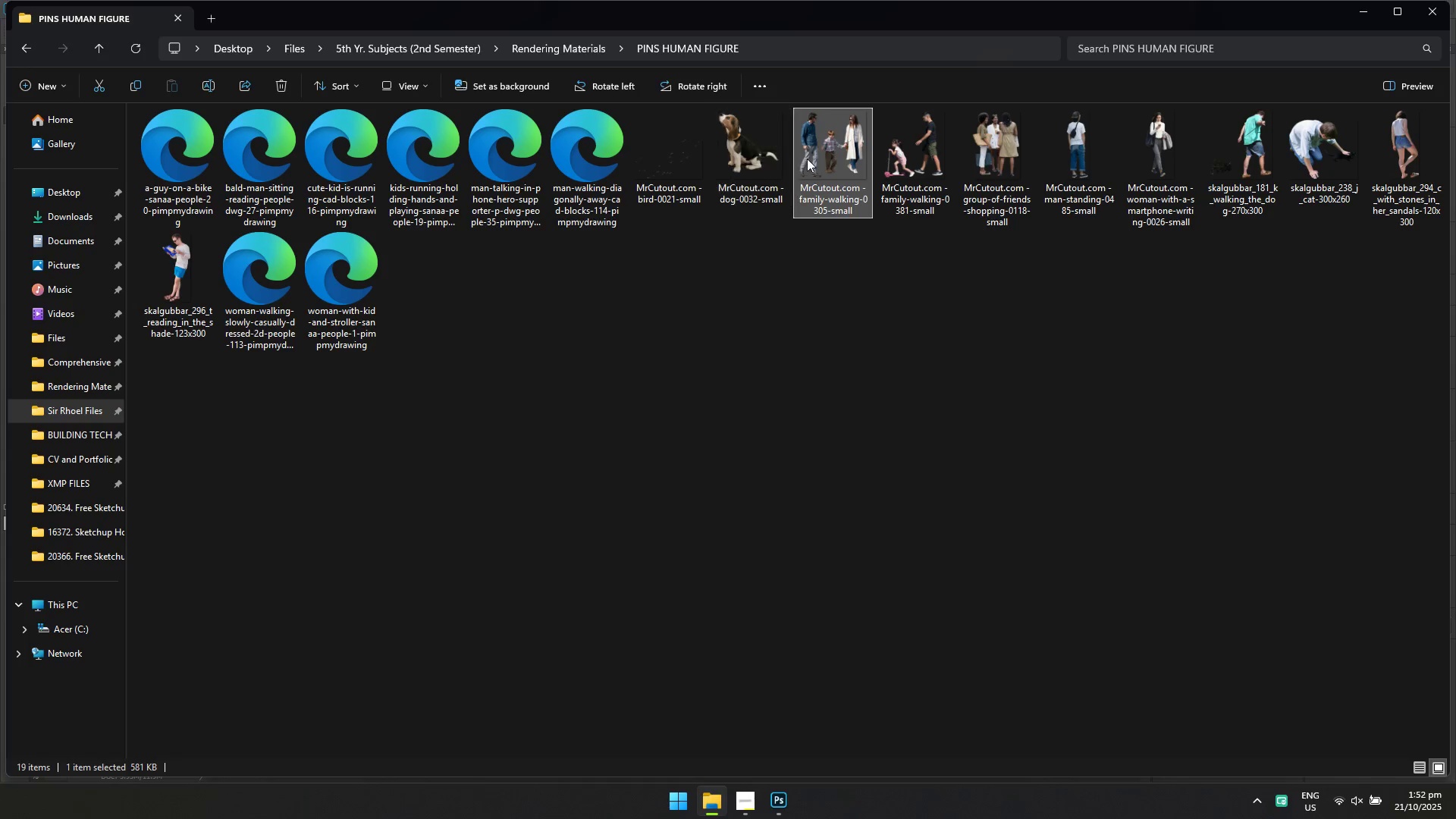 
left_click_drag(start_coordinate=[818, 151], to_coordinate=[670, 588])
 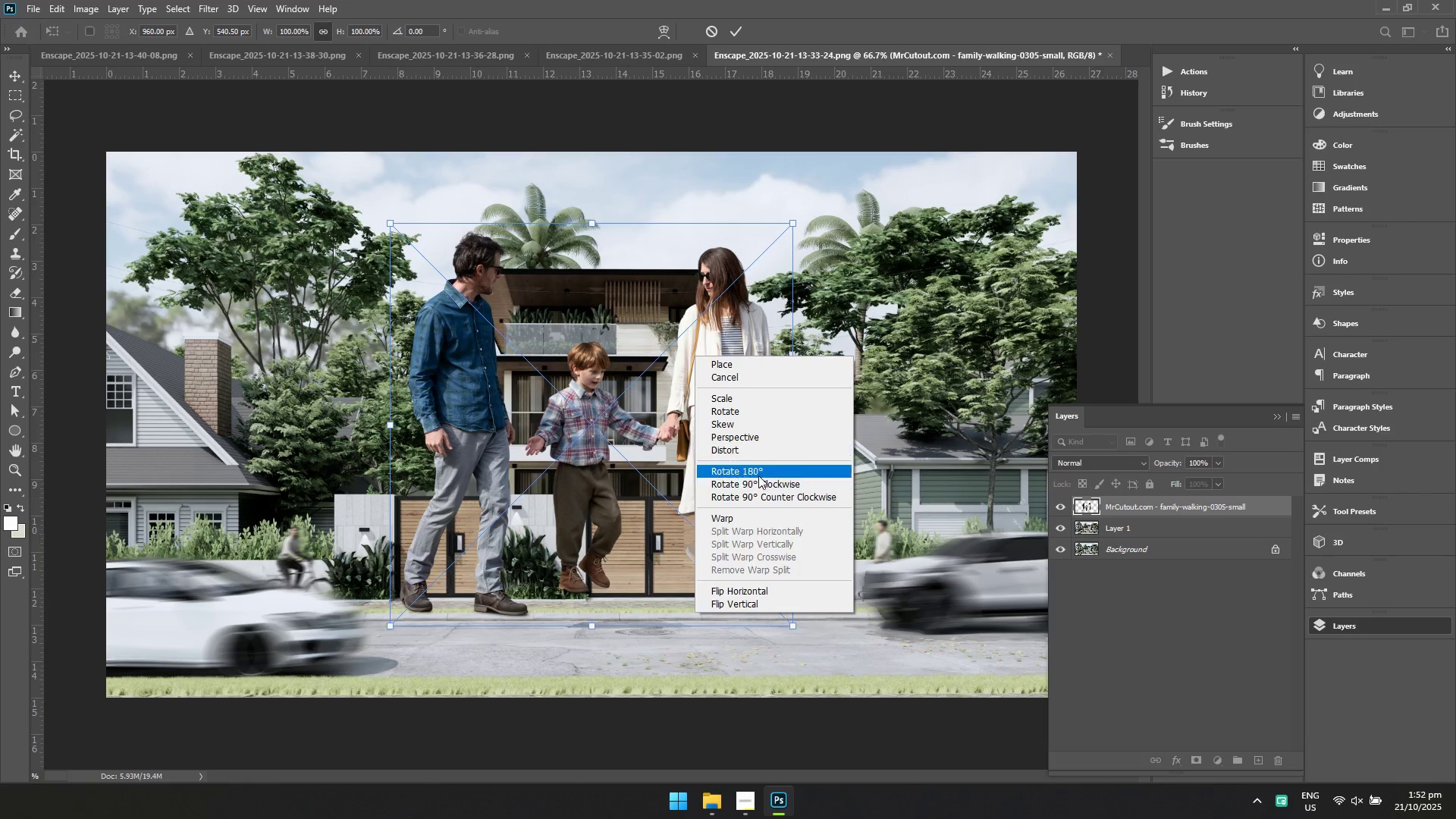 
left_click([766, 588])
 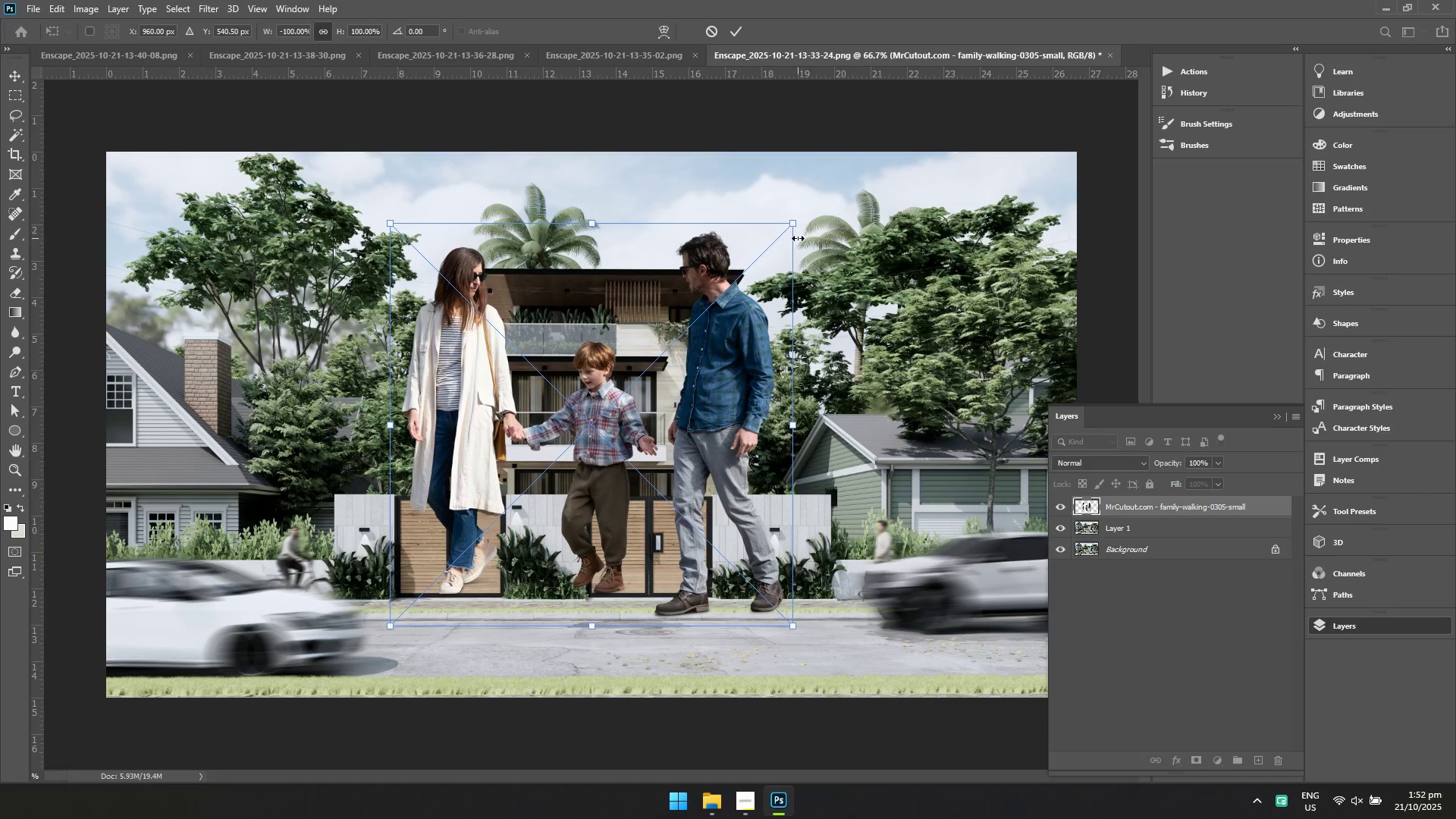 
left_click_drag(start_coordinate=[793, 222], to_coordinate=[516, 517])
 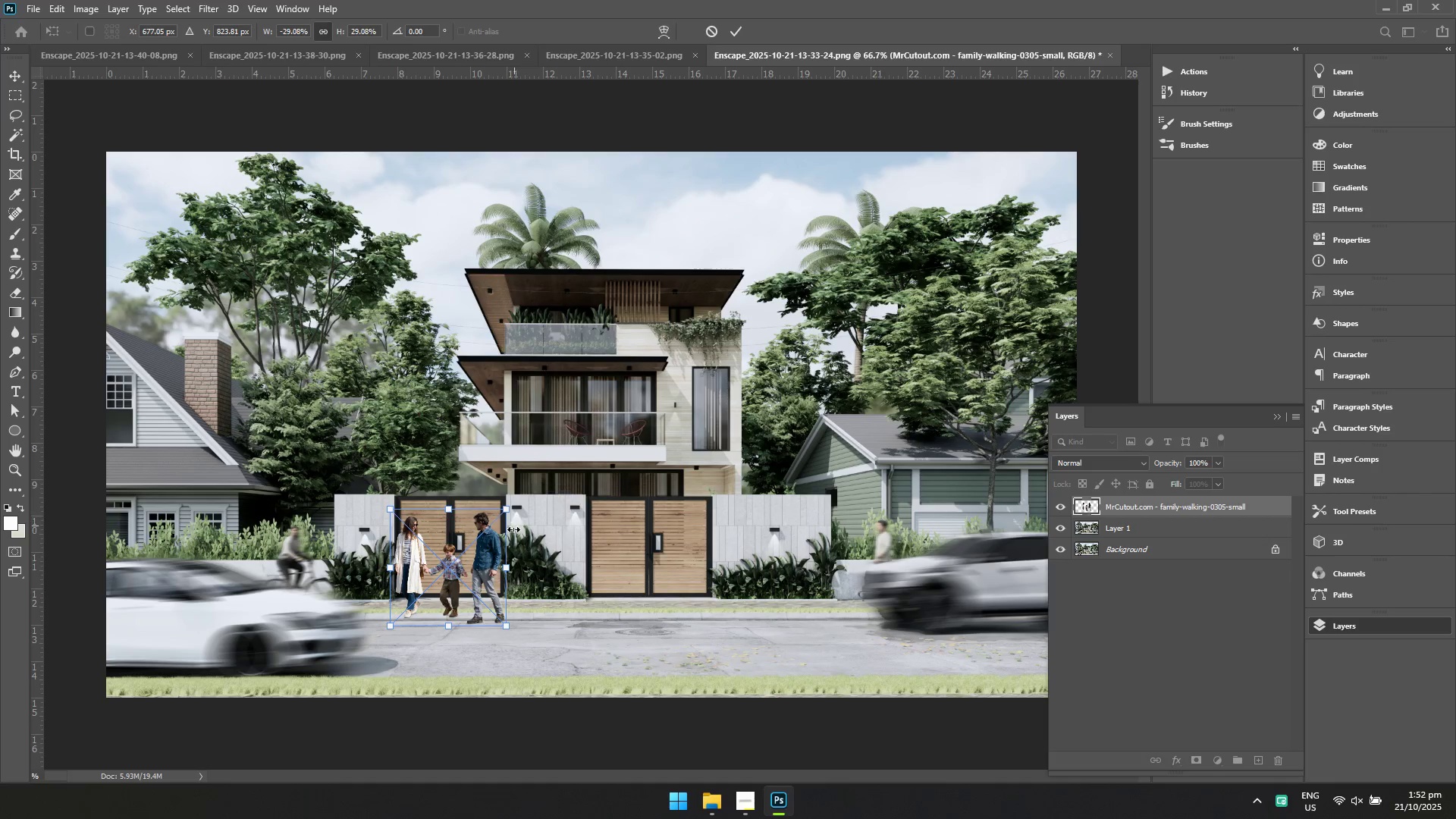 
left_click_drag(start_coordinate=[485, 561], to_coordinate=[689, 549])
 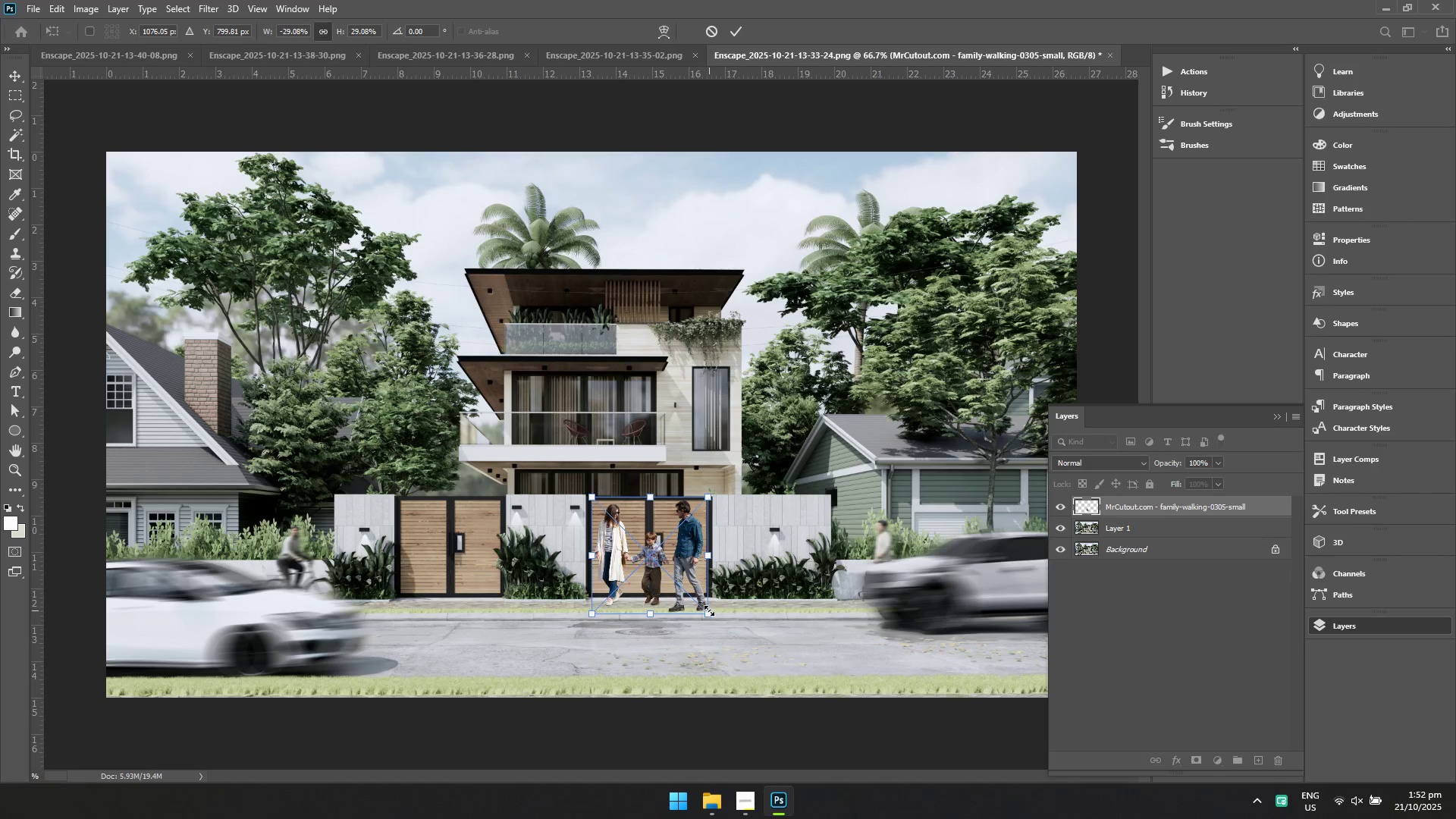 
left_click_drag(start_coordinate=[709, 612], to_coordinate=[706, 604])
 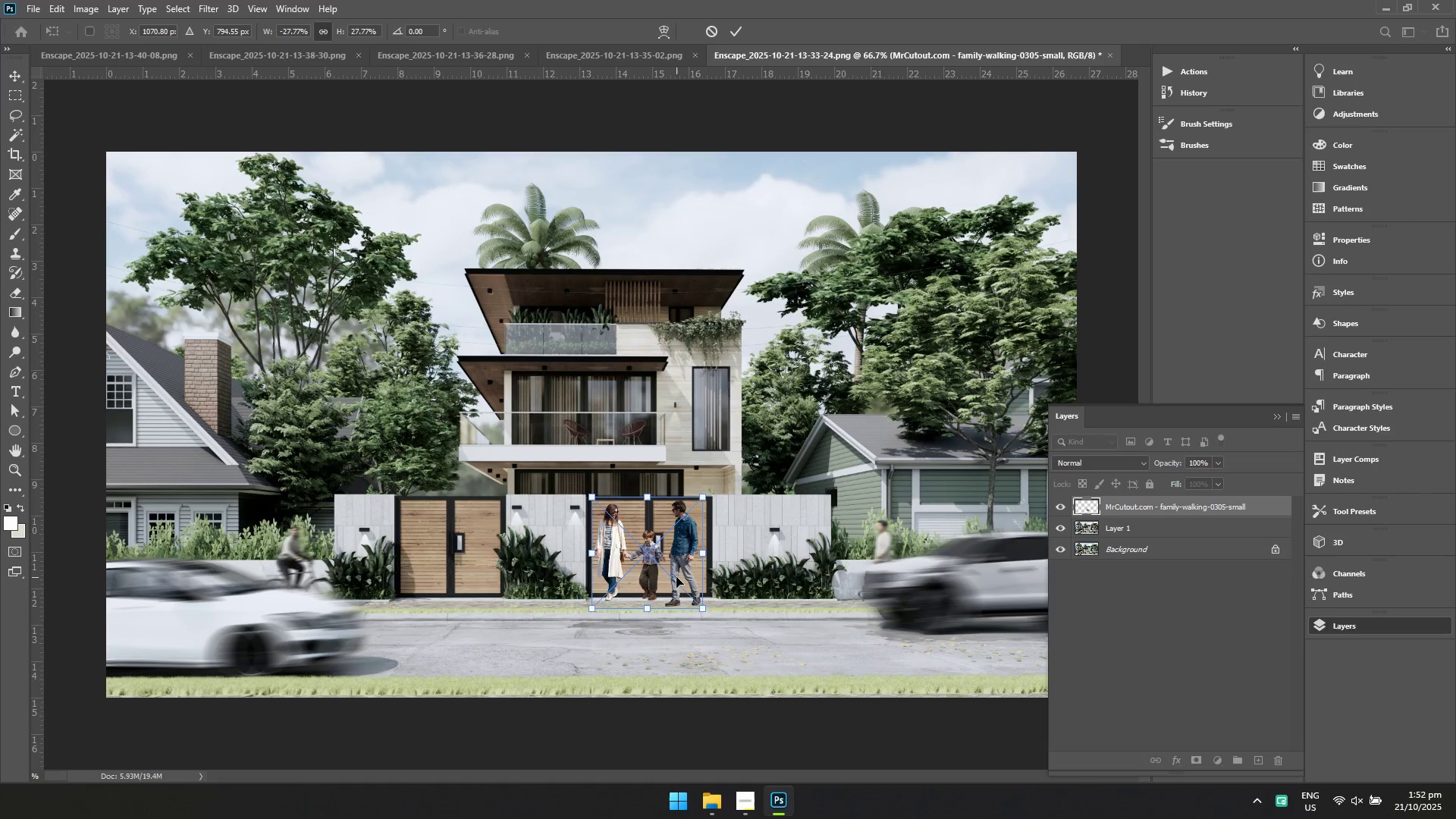 
hold_key(key=ShiftLeft, duration=0.91)
 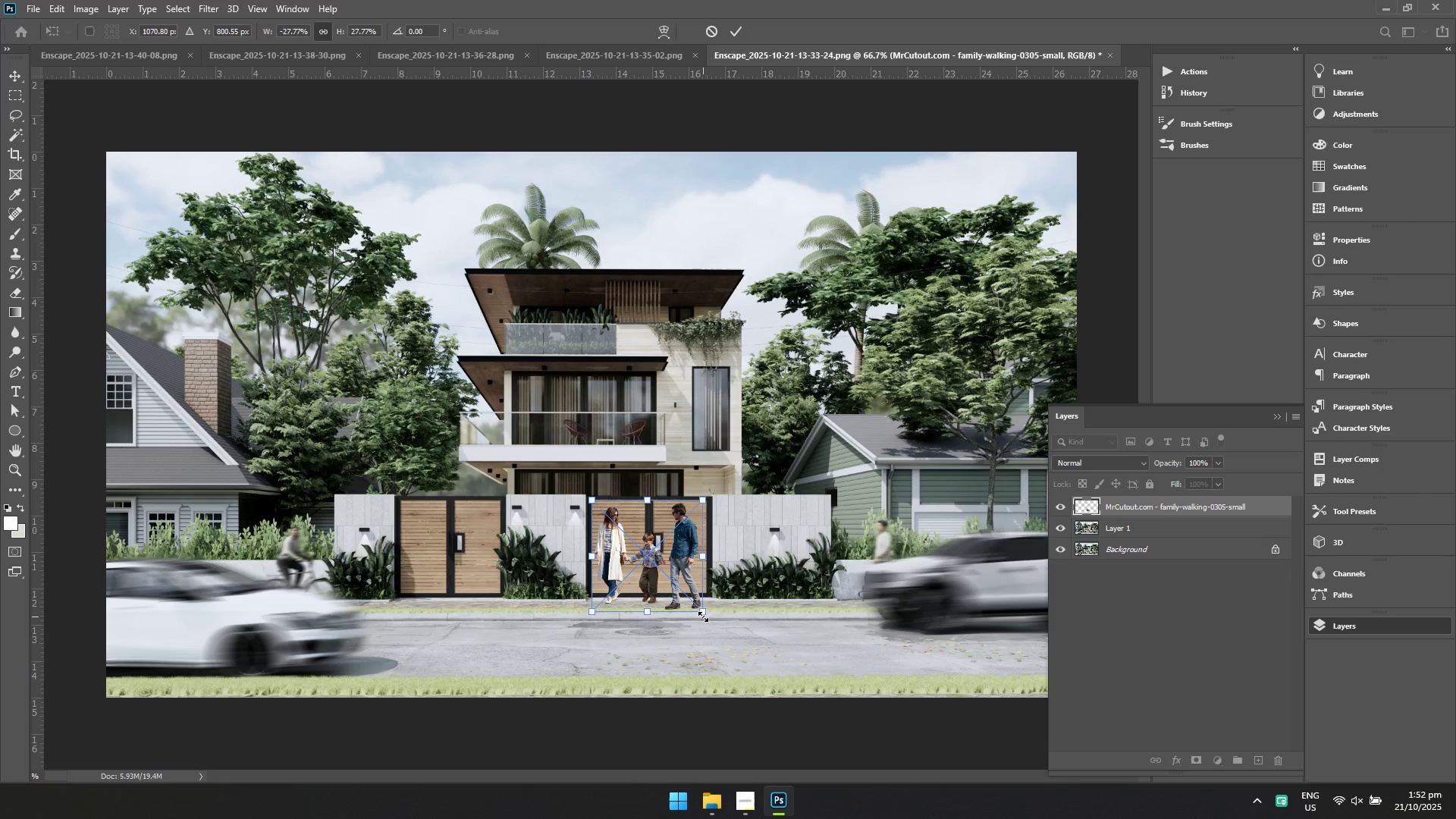 
left_click_drag(start_coordinate=[702, 615], to_coordinate=[700, 610])
 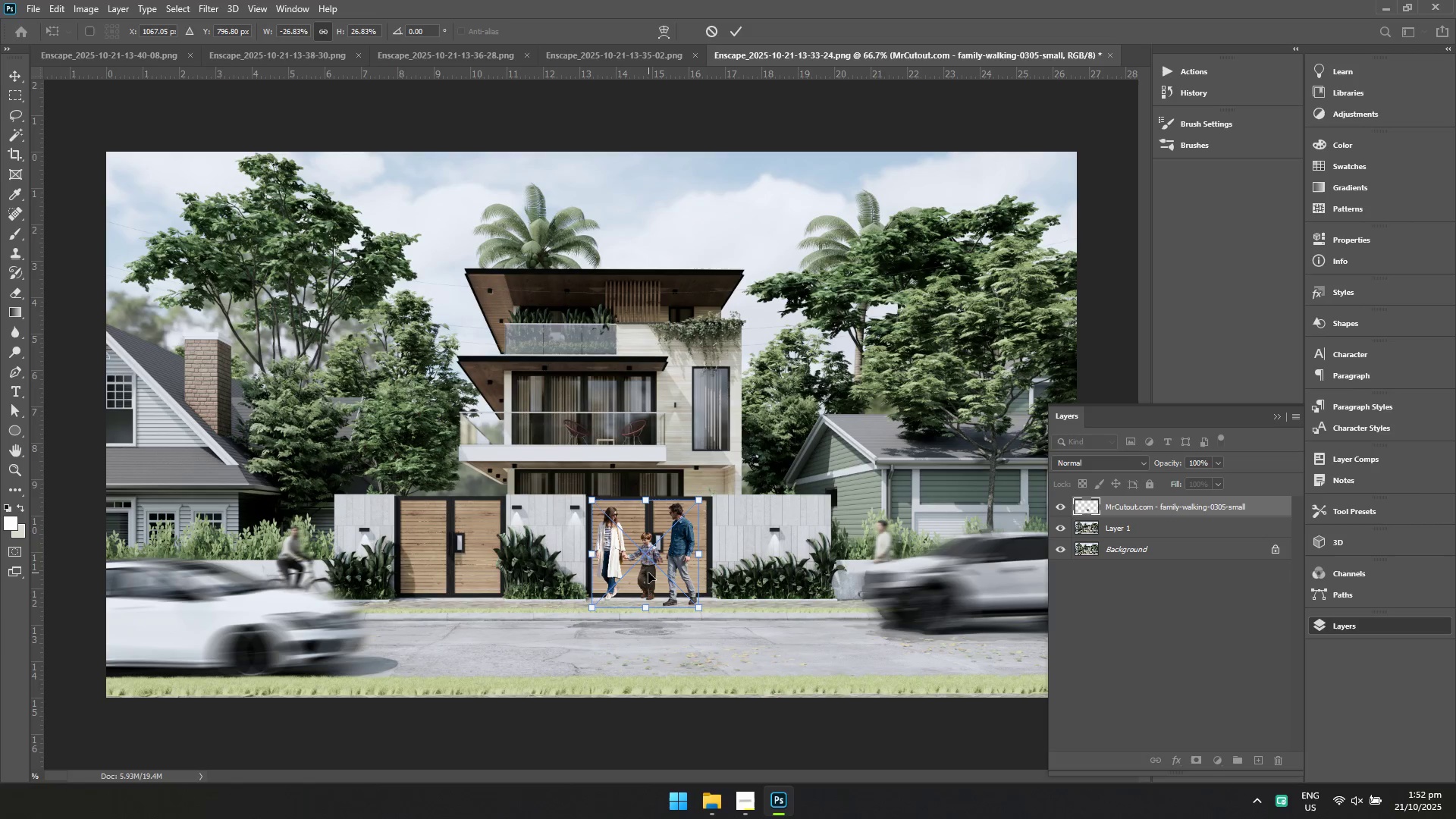 
hold_key(key=ShiftLeft, duration=1.42)
 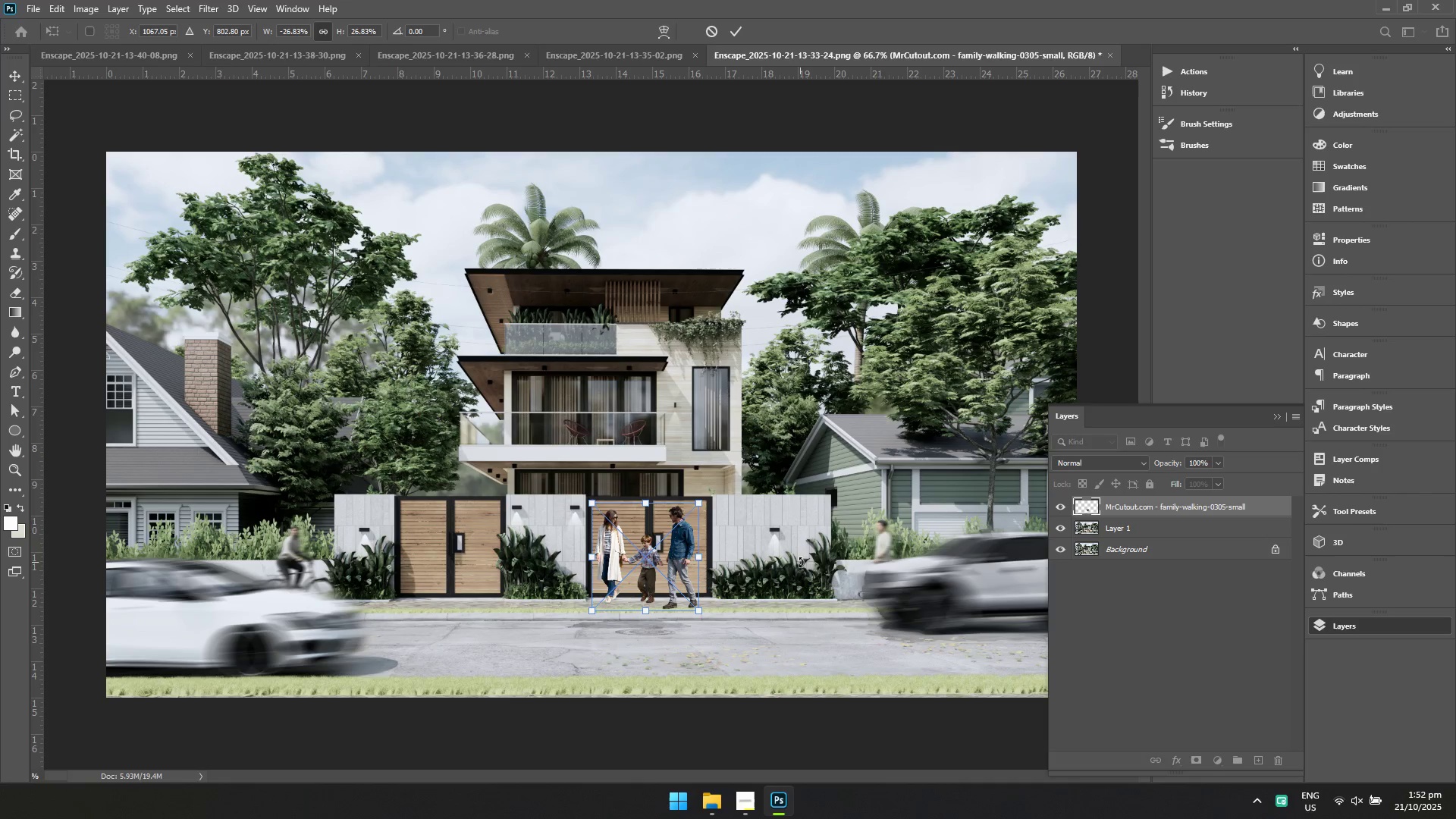 
key(Enter)
 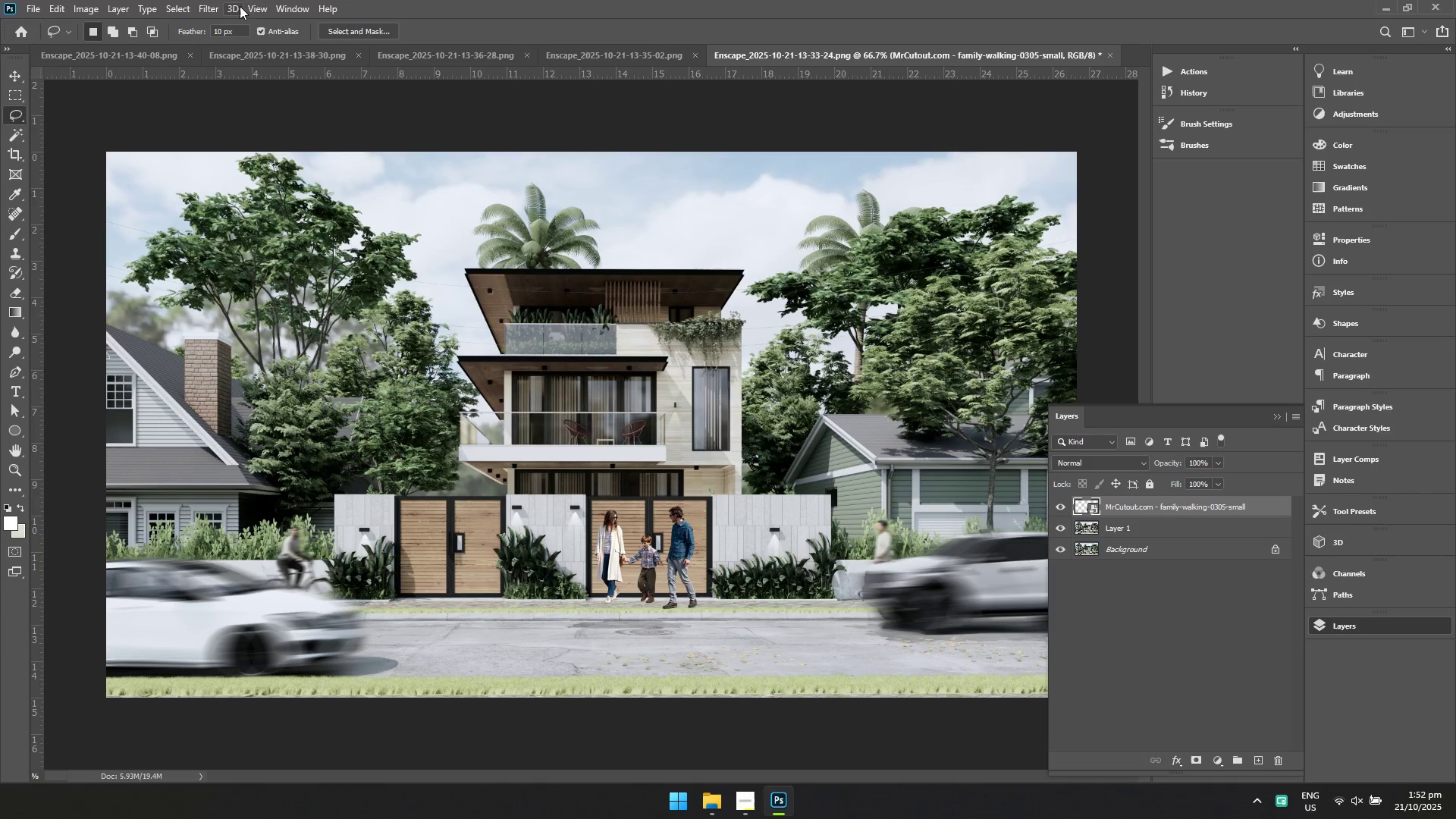 
left_click([208, 6])
 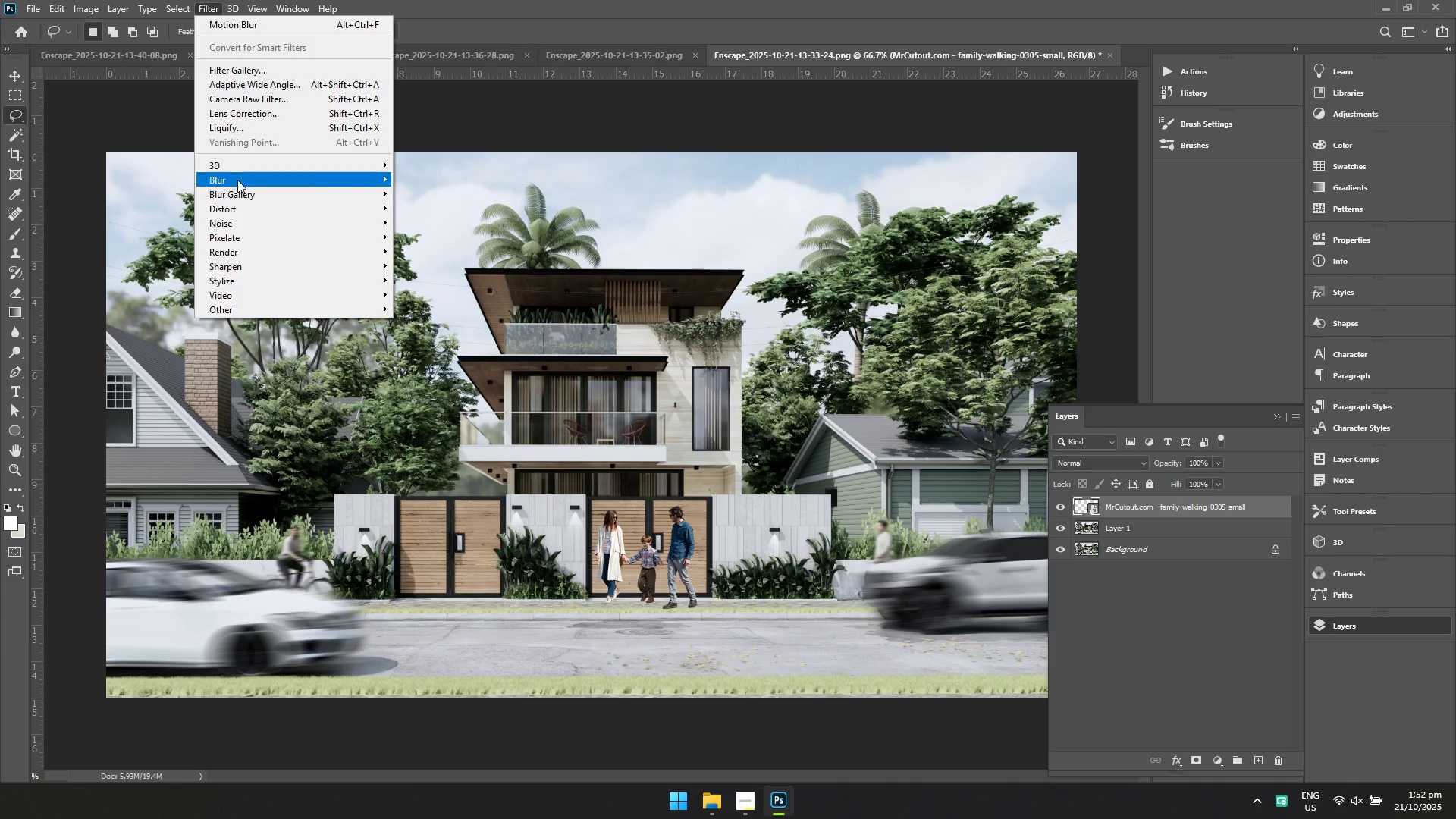 
left_click([236, 182])
 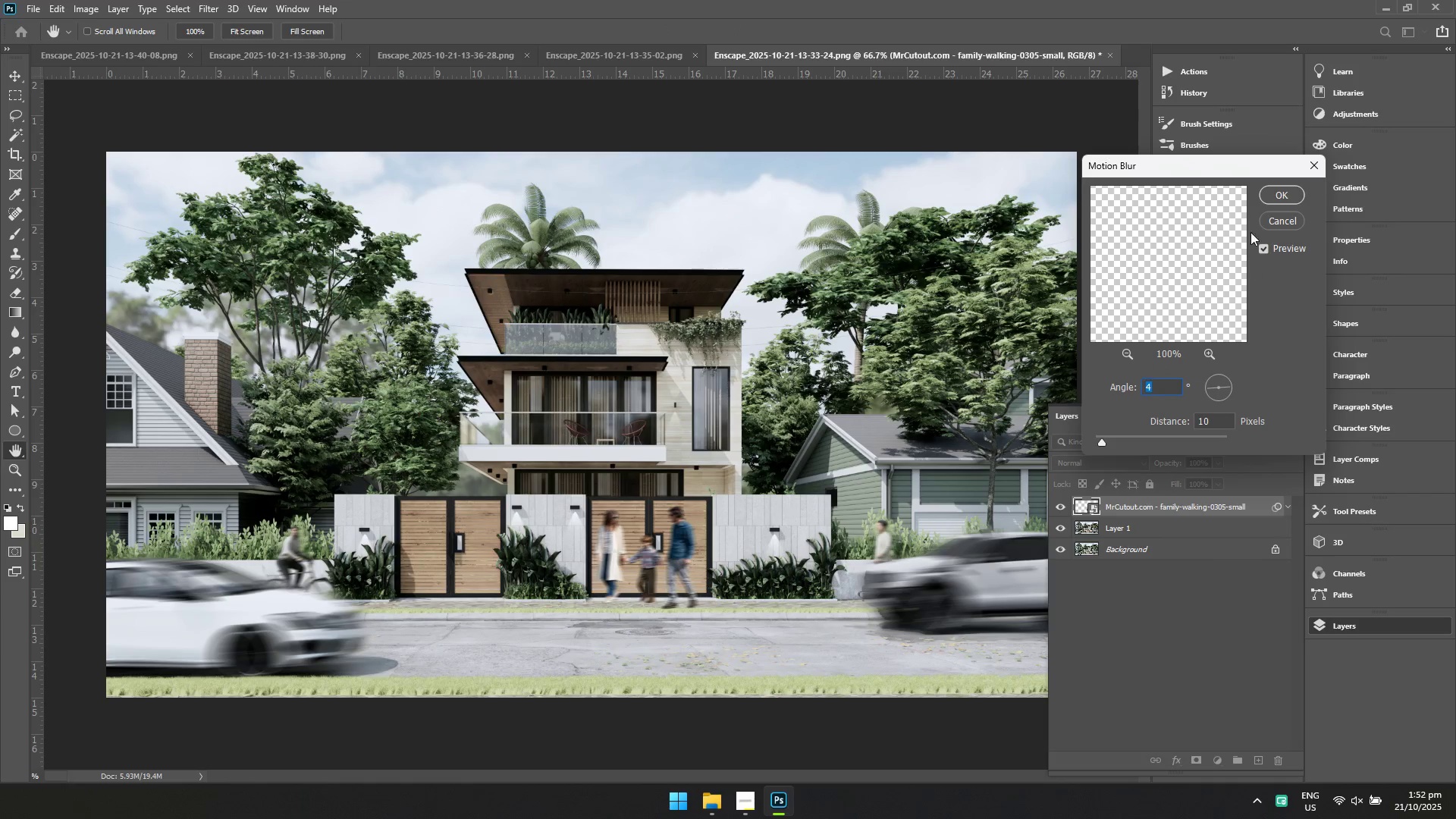 
left_click([1272, 194])
 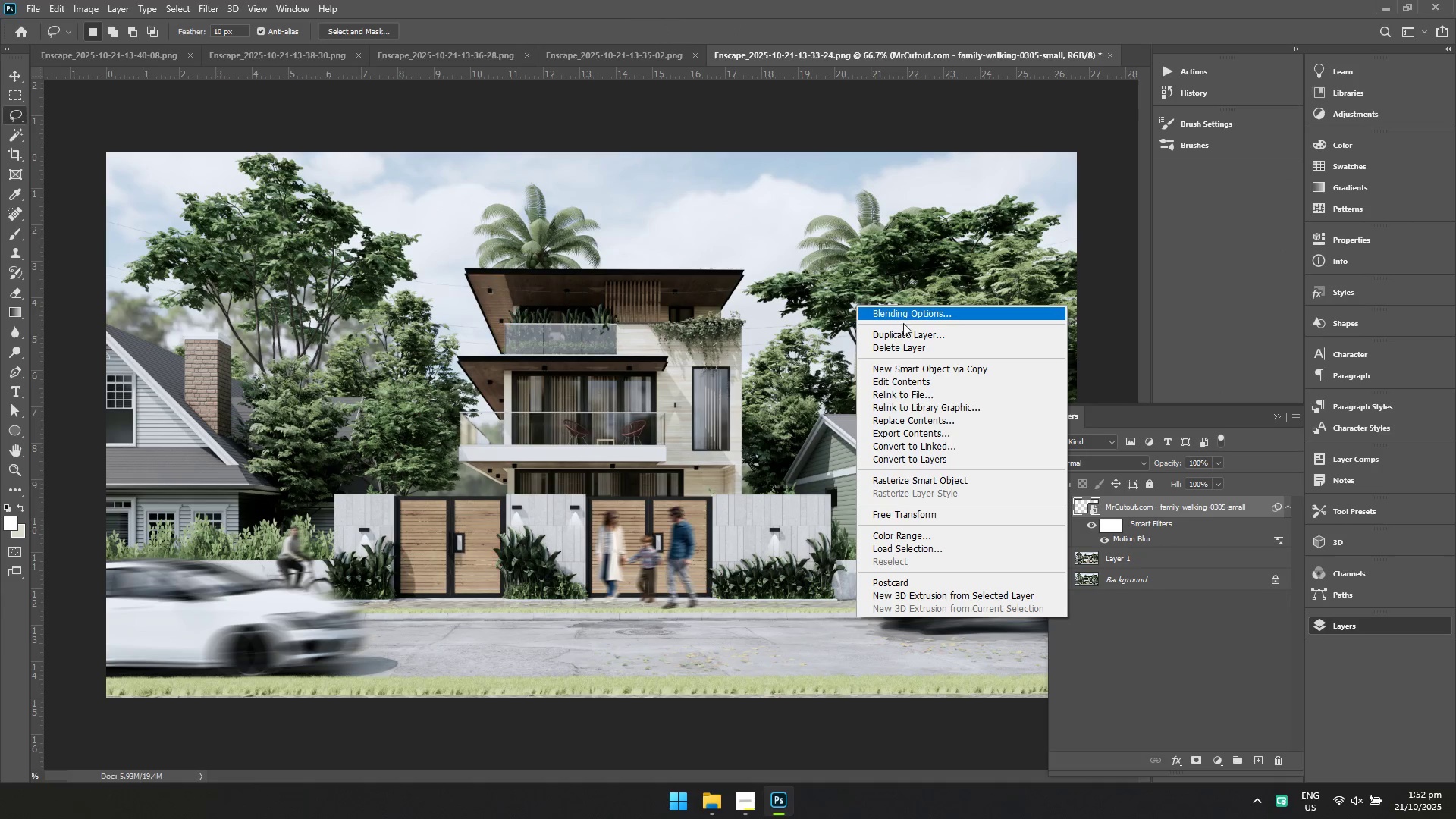 
left_click([1174, 658])
 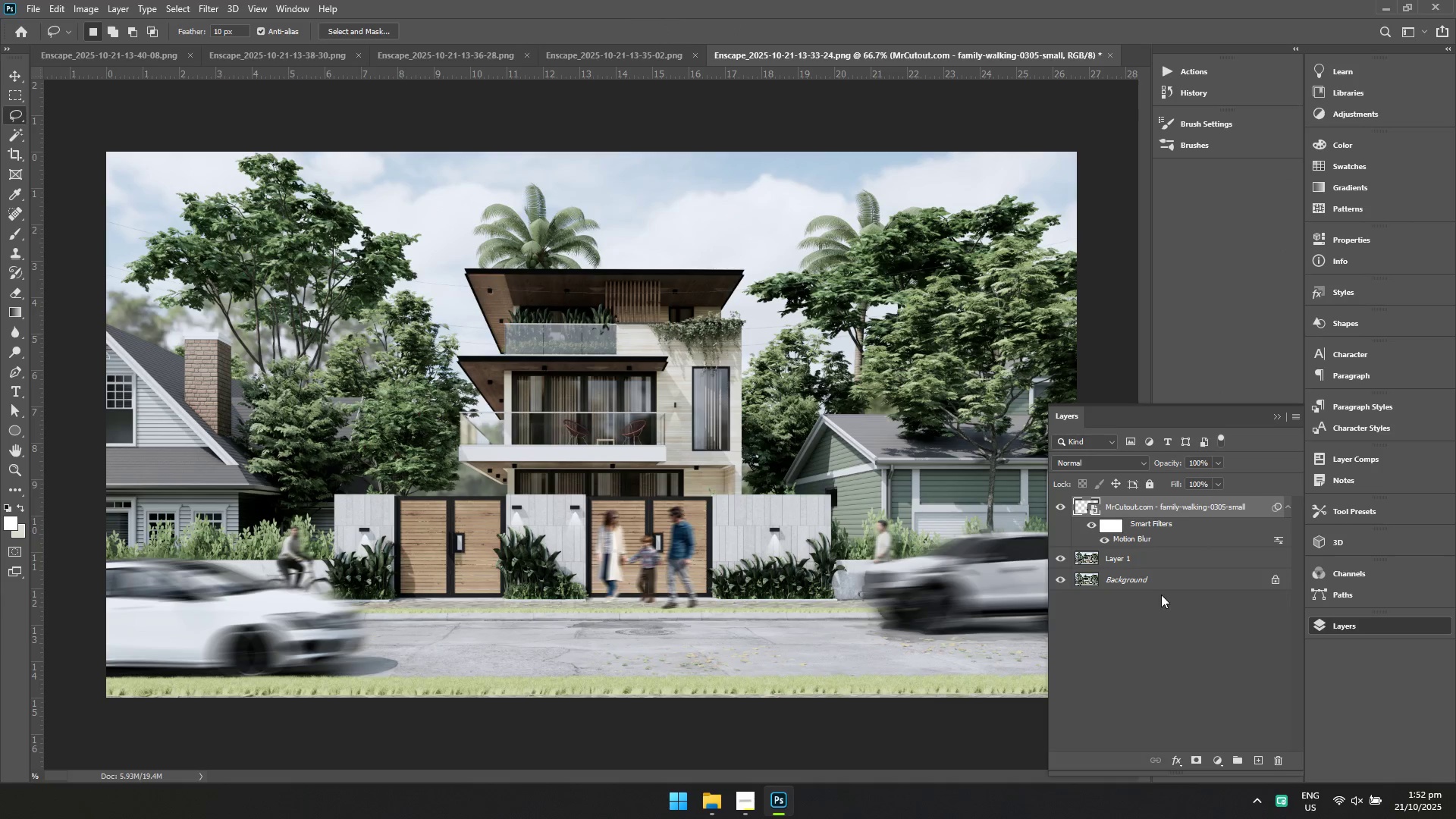 
hold_key(key=ShiftLeft, duration=0.52)
double_click([1155, 581])
 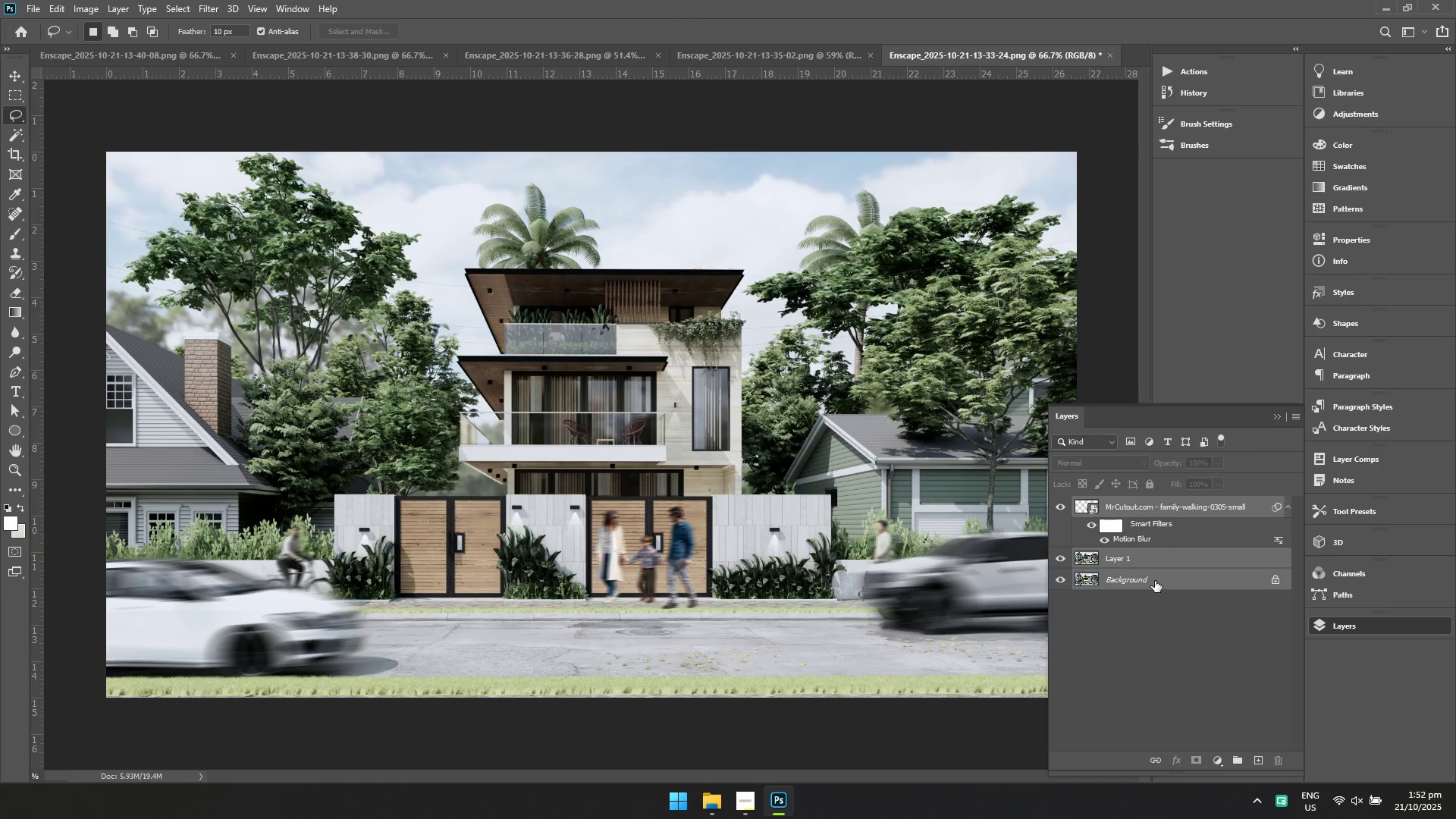 
right_click([1155, 581])
 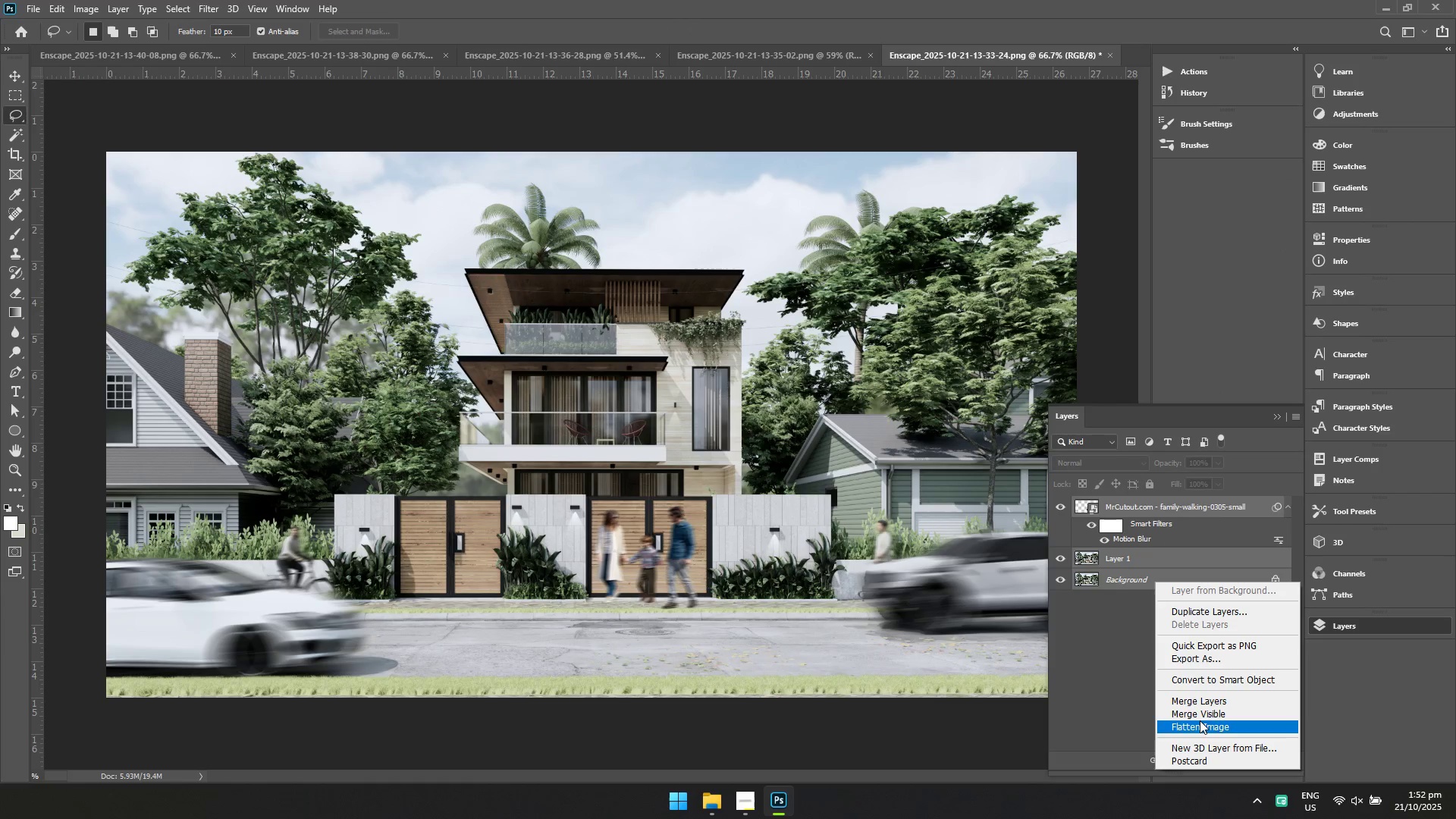 
left_click([1200, 723])
 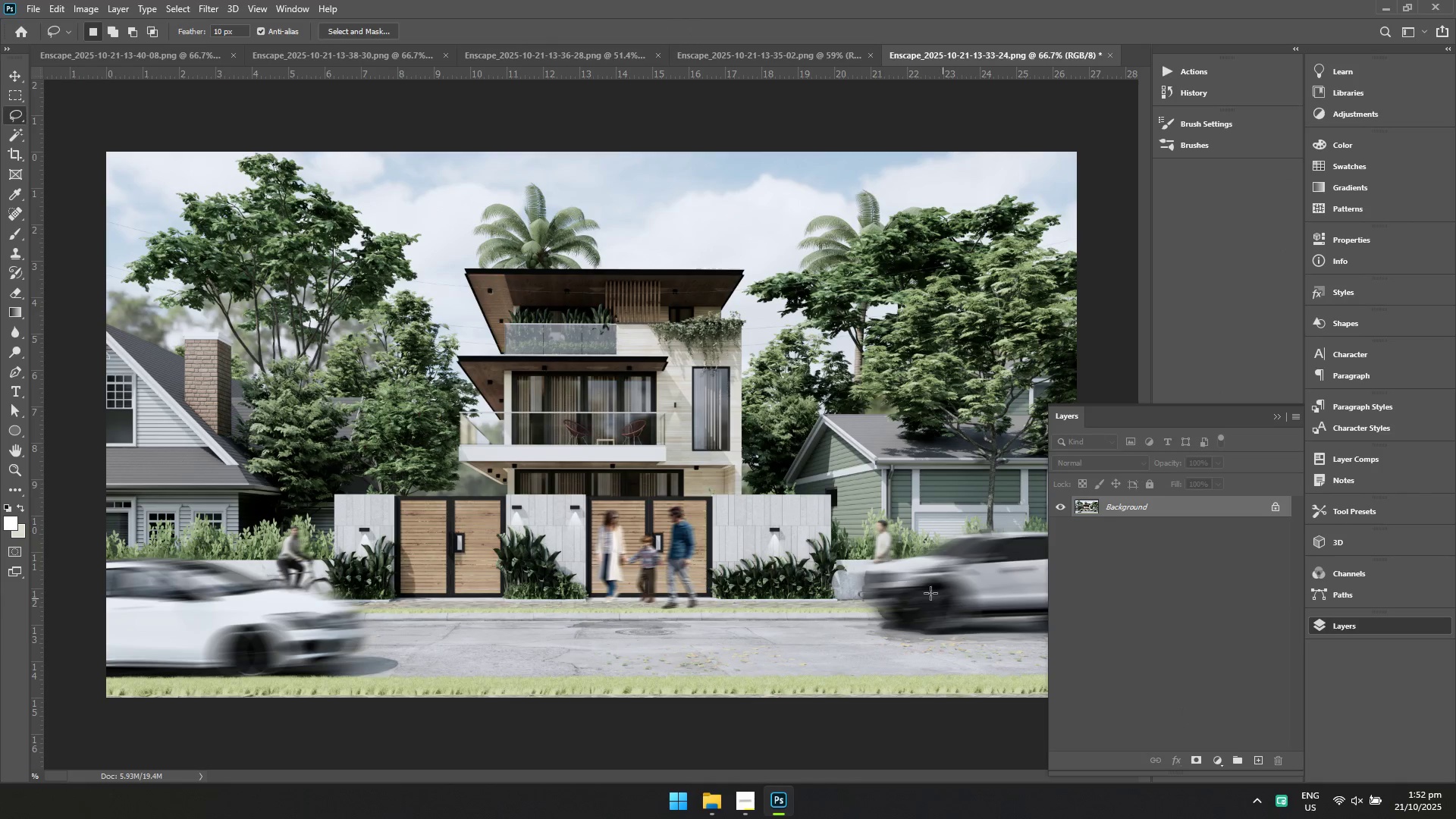 
key(Control+Shift+A)
 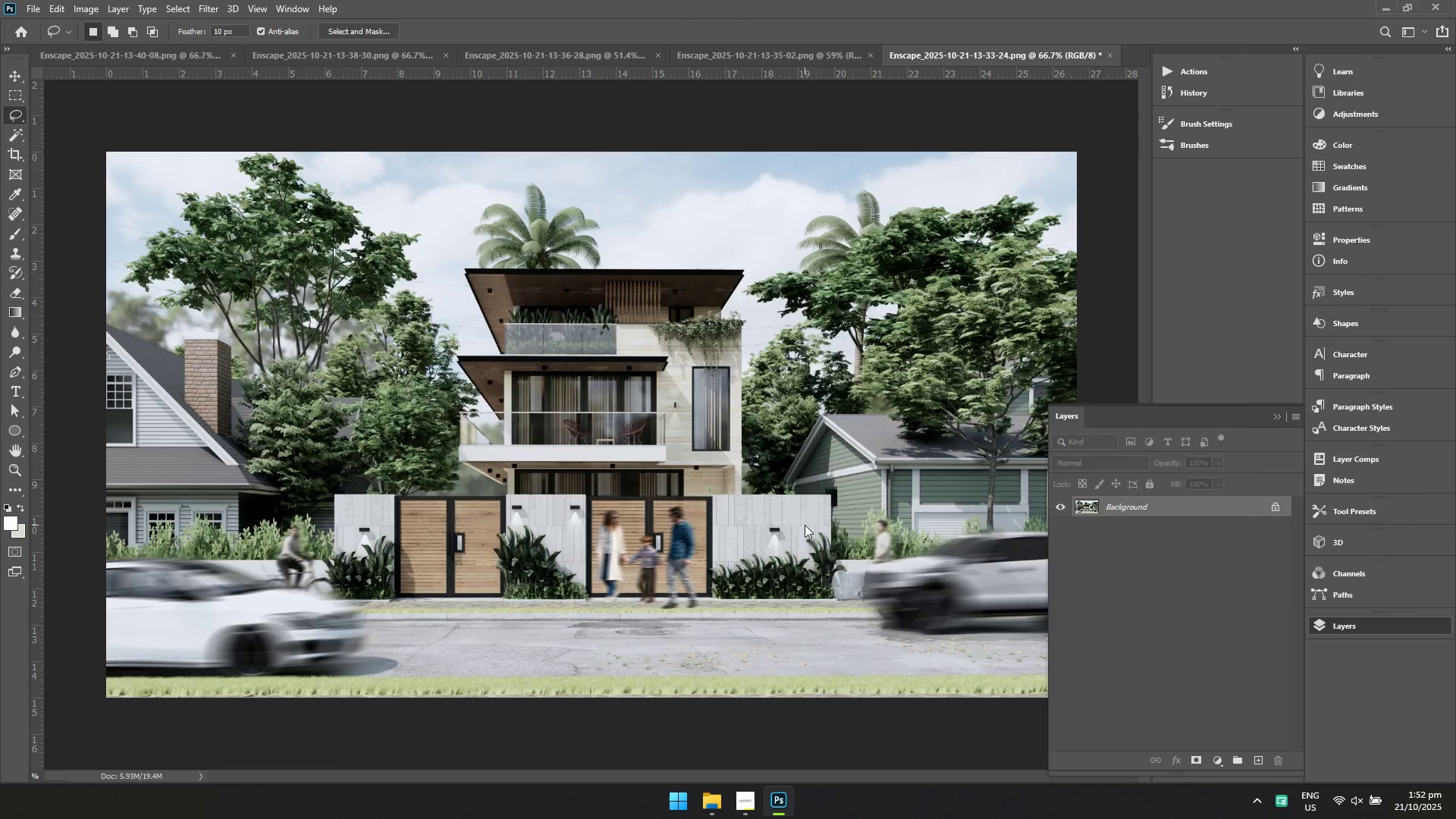 
key(Alt+AltLeft)
 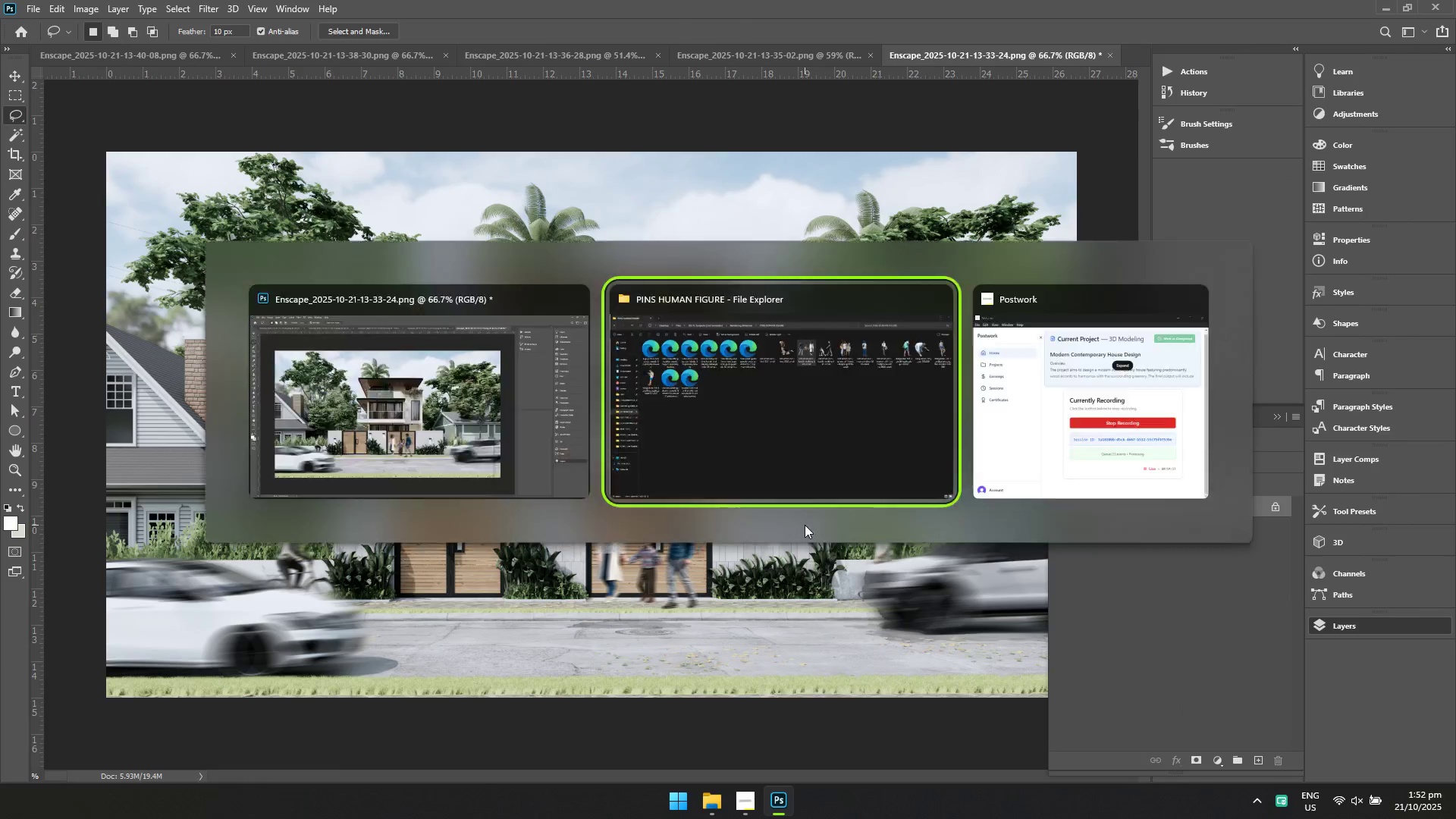 
key(Alt+Tab)
 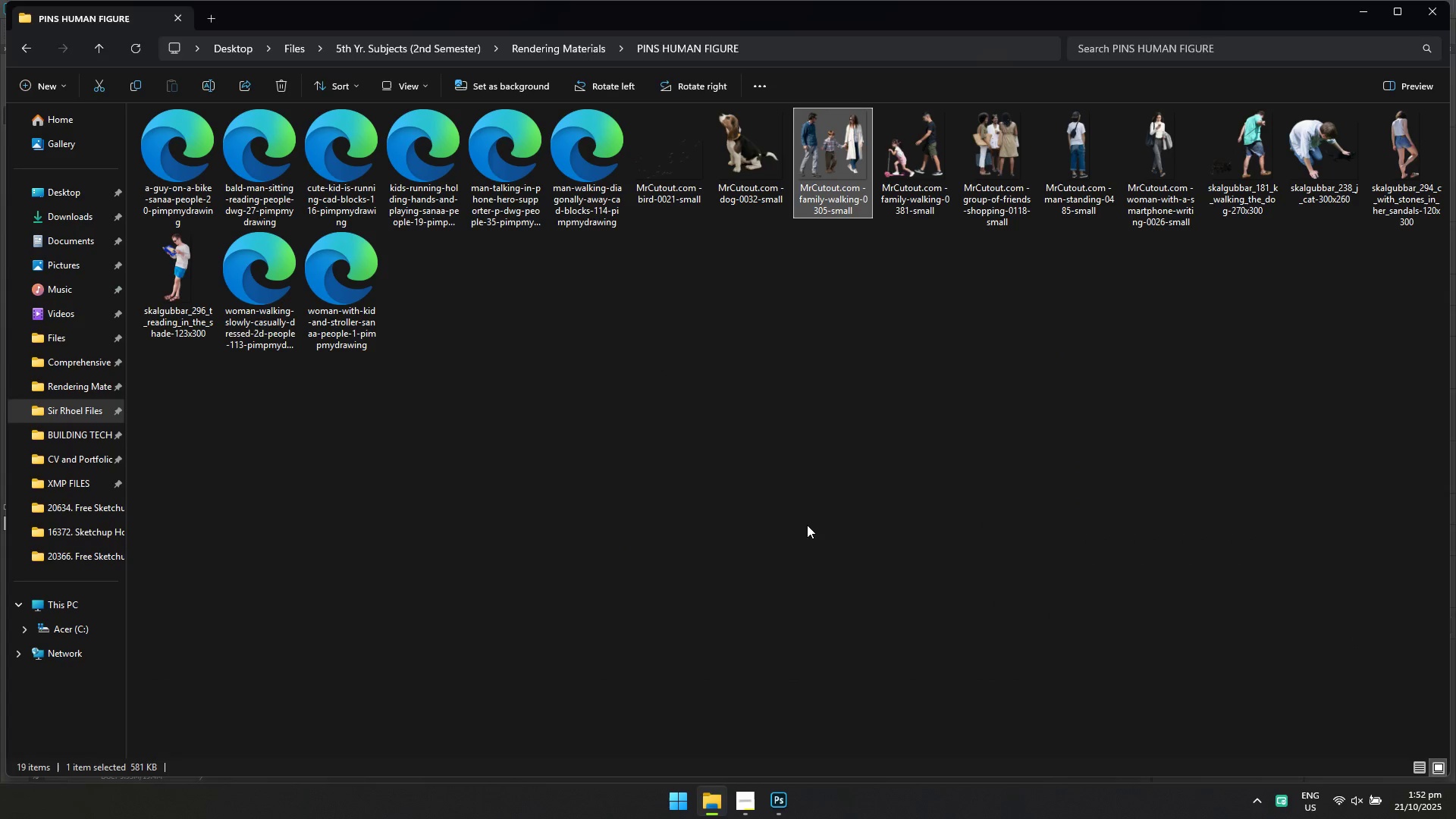 
key(Alt+AltLeft)
 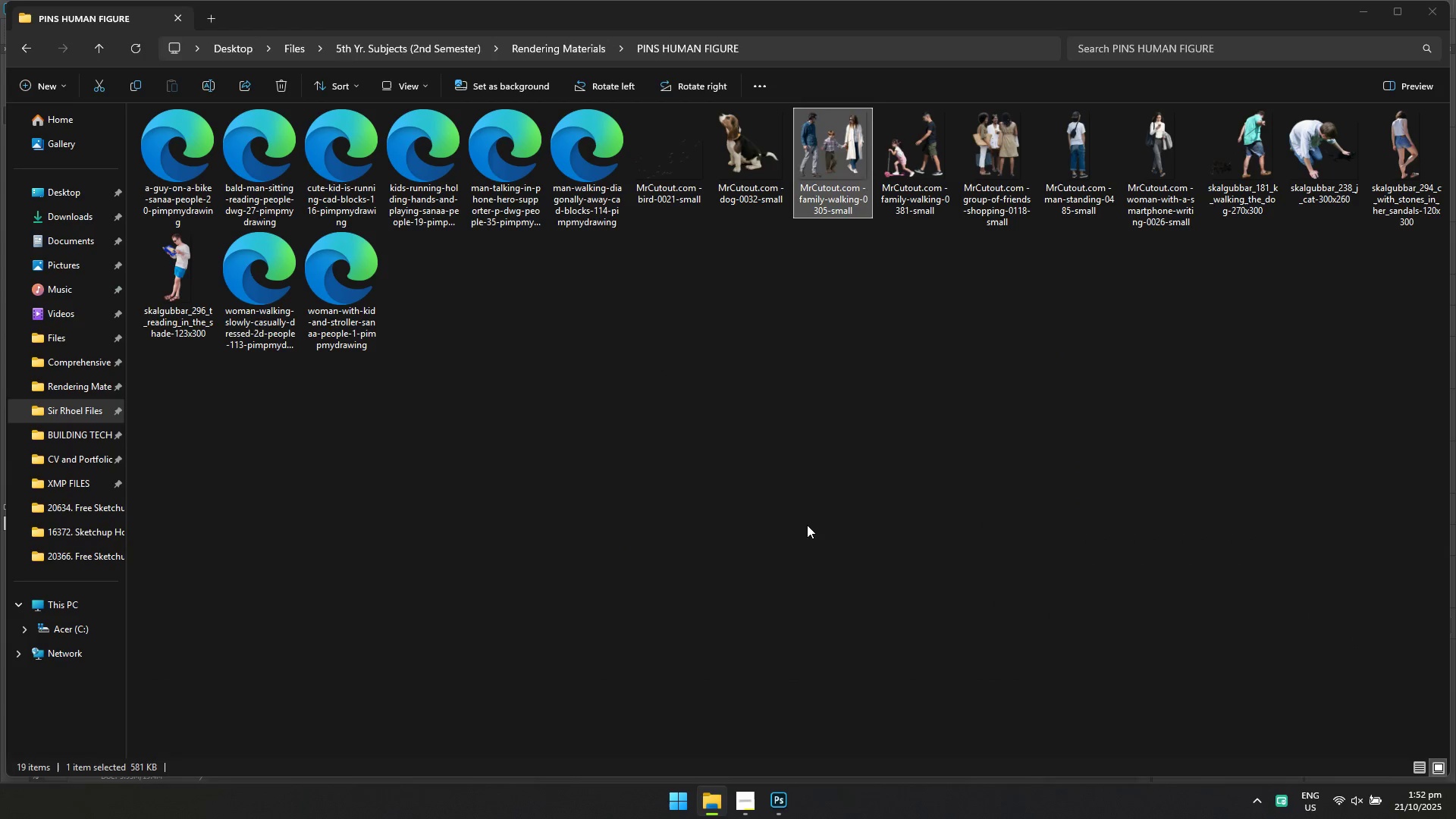 
key(Alt+Tab)
 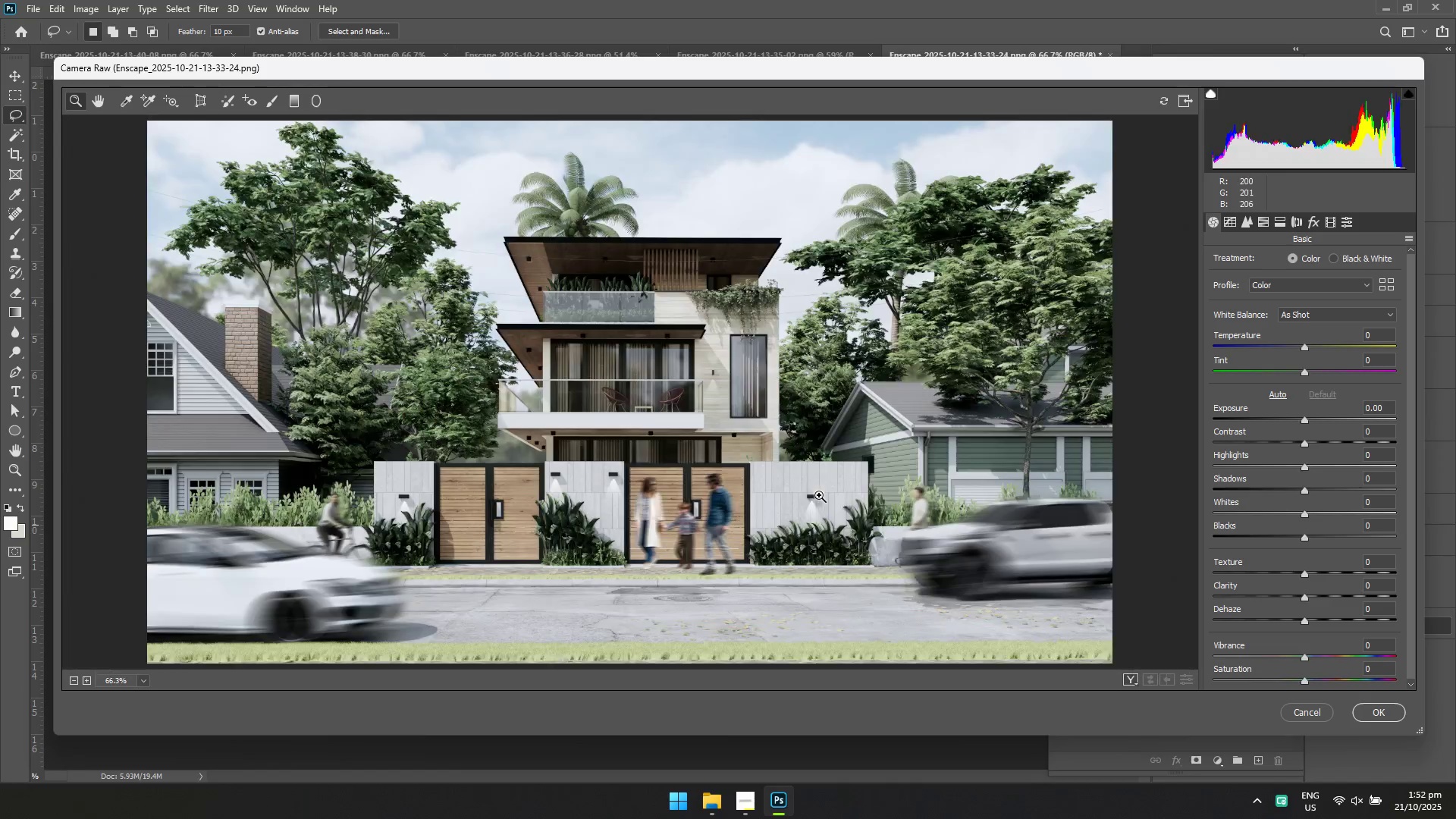 
key(Alt+AltLeft)
 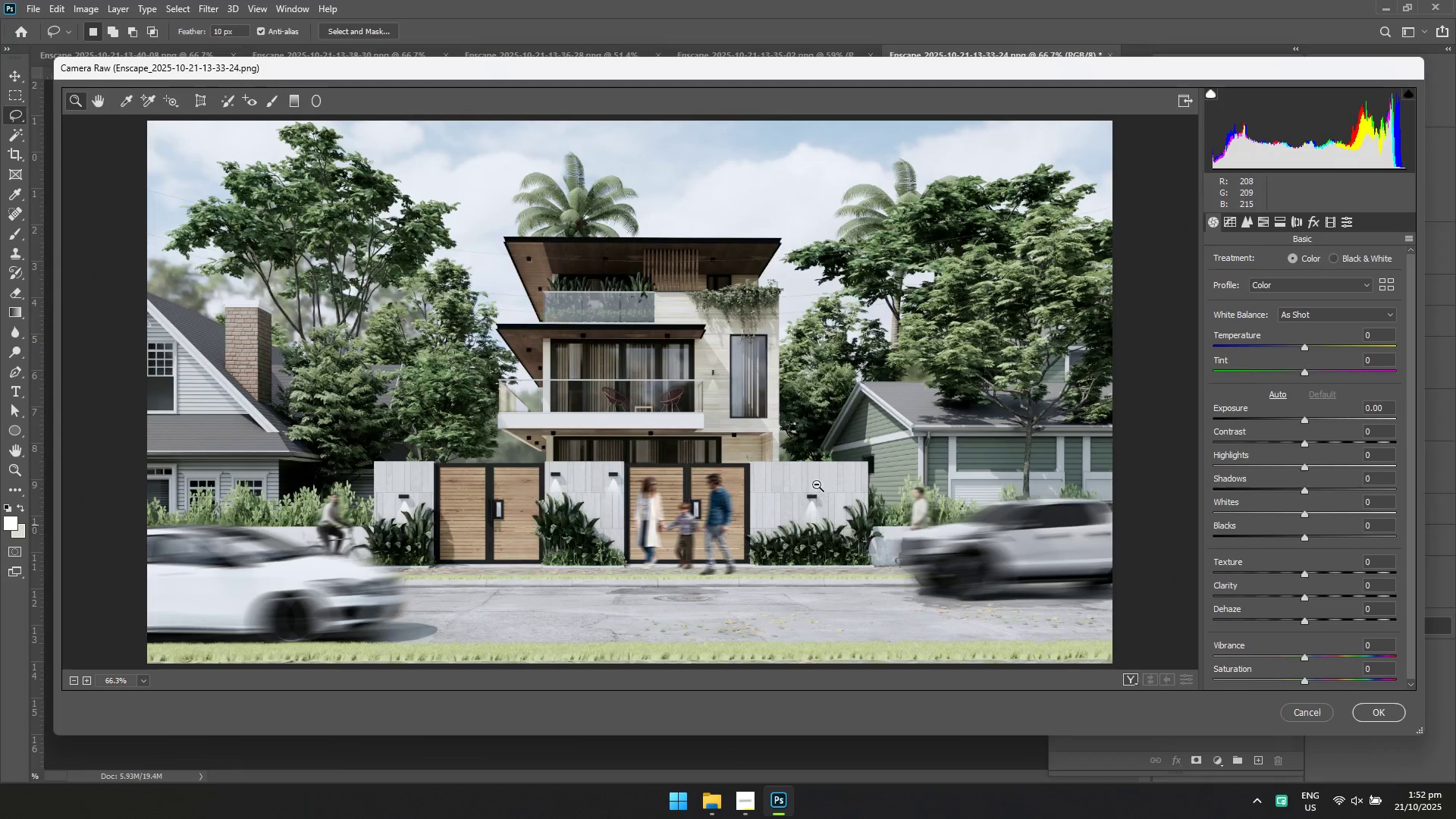 
key(Alt+Tab)
 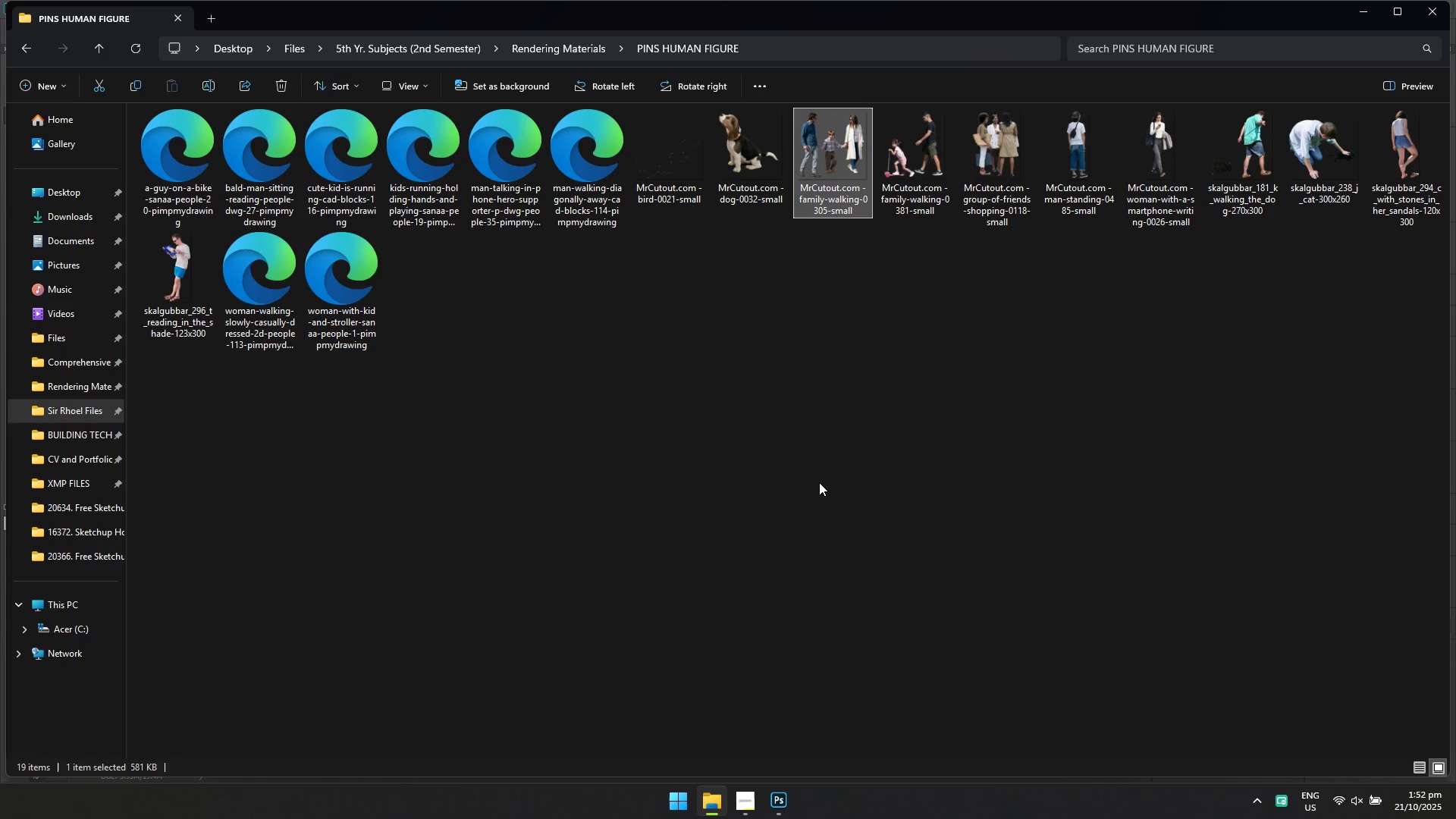 
key(Alt+AltLeft)
 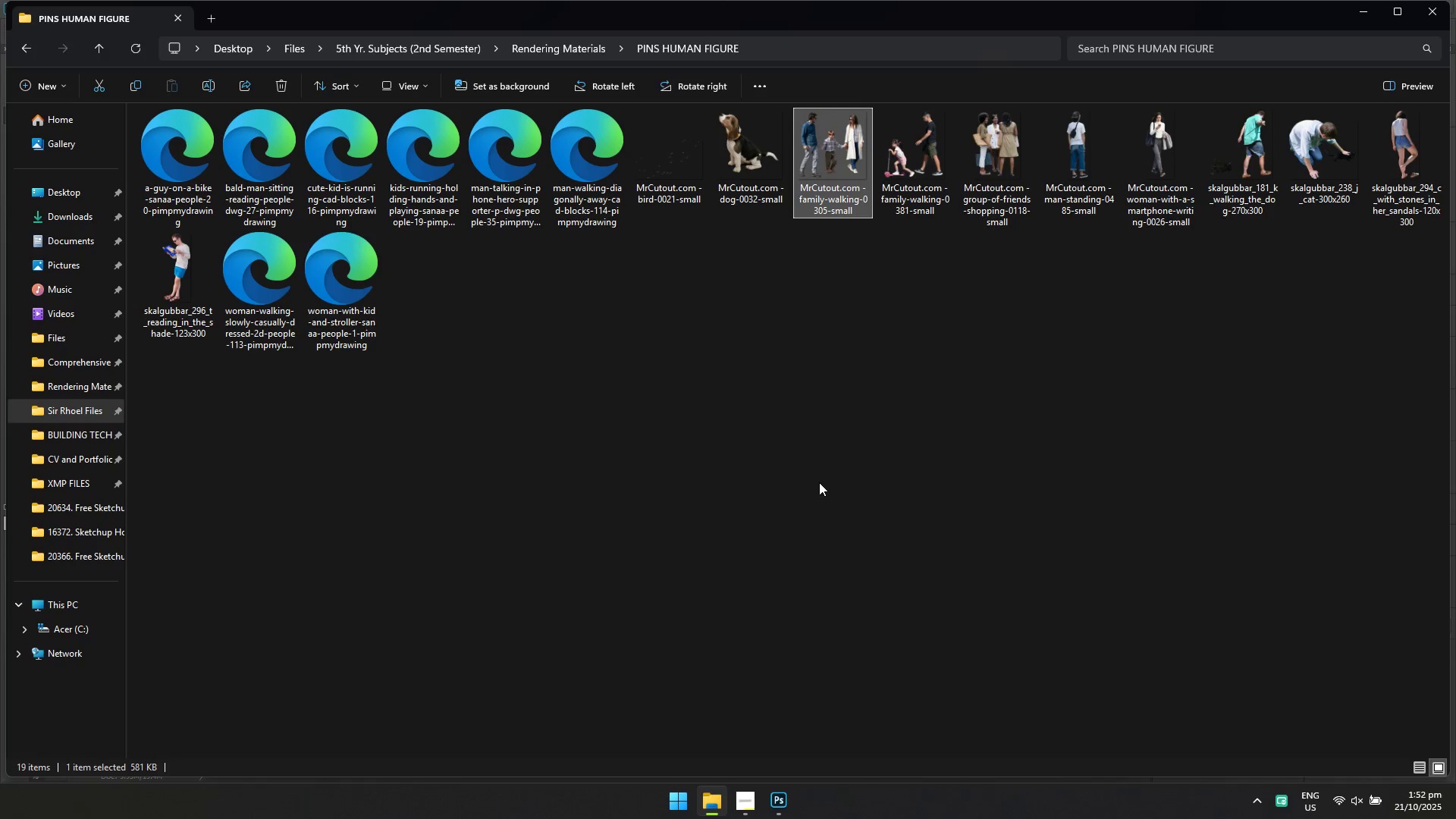 
key(Alt+Tab)
 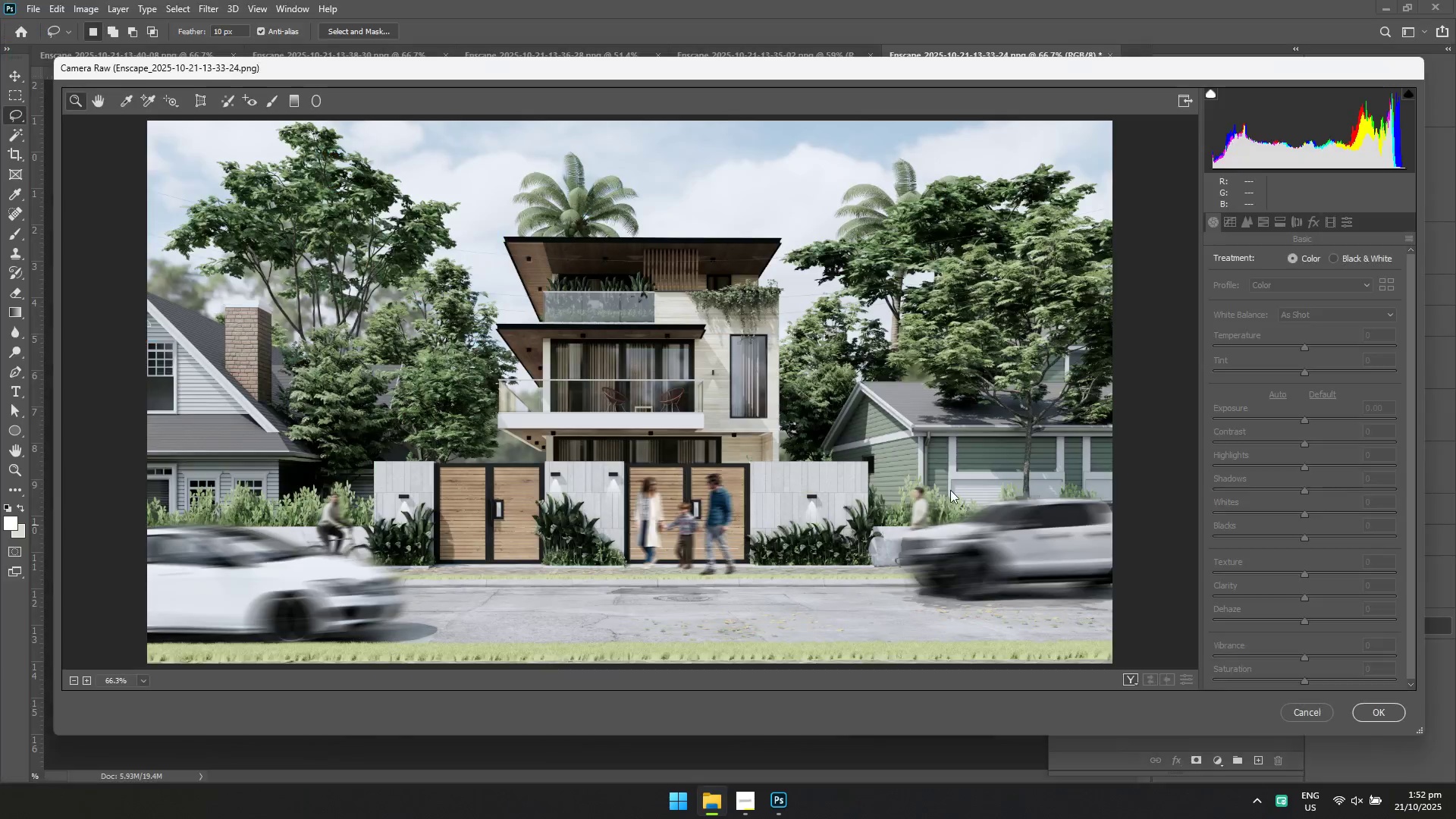 
key(Escape)
 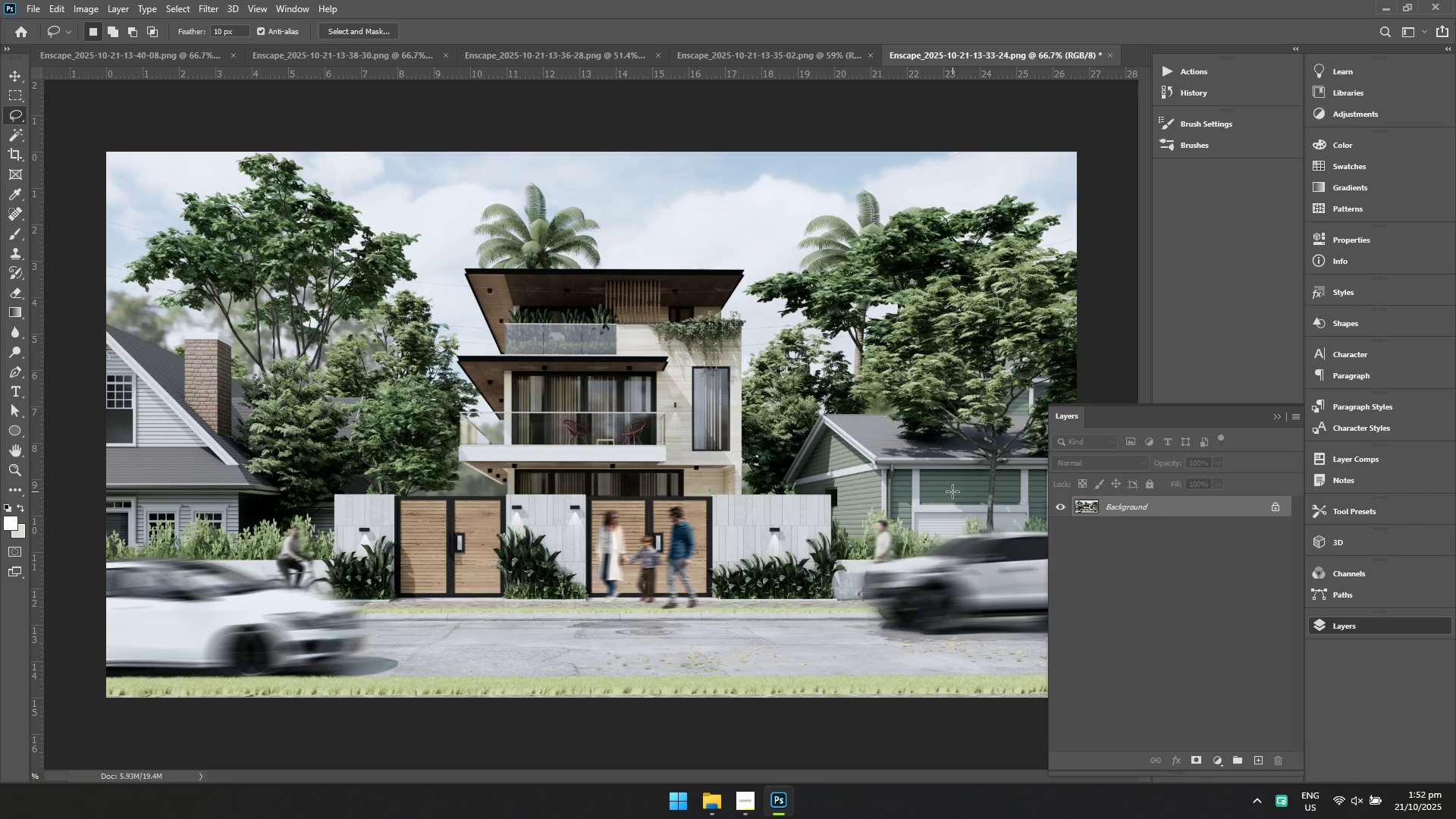 
key(Alt+AltLeft)
 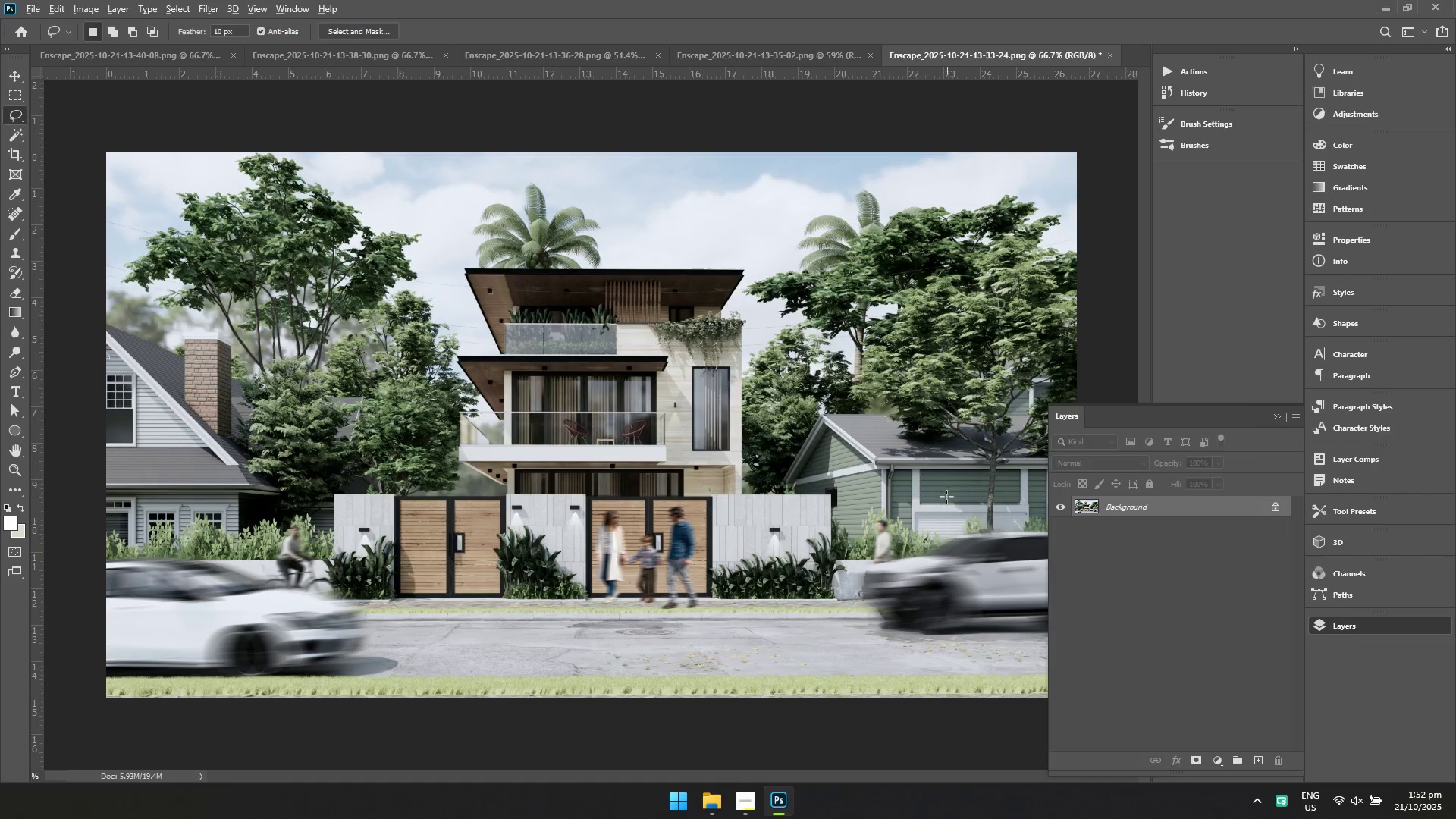 
key(Alt+Tab)
 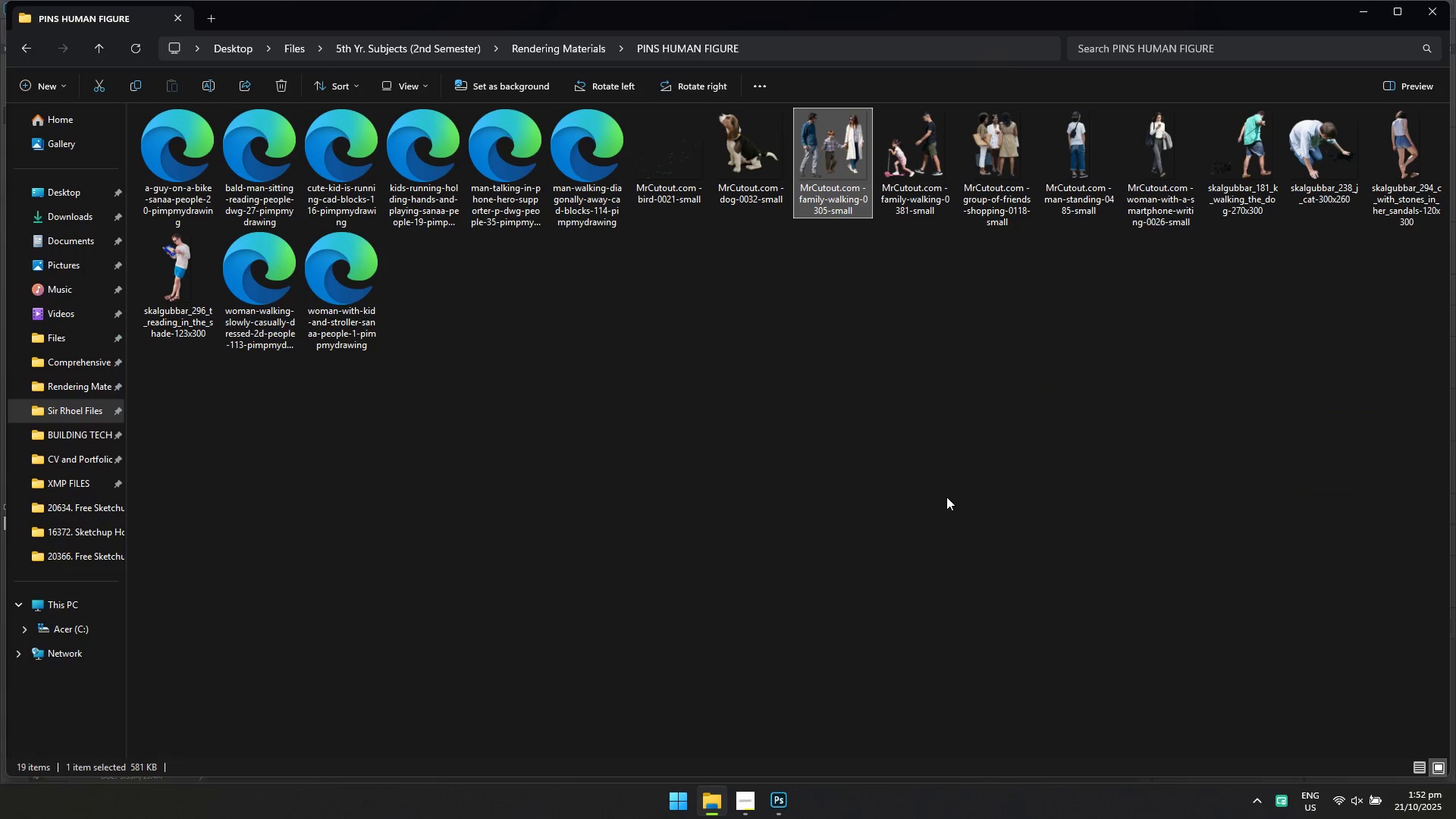 
key(Alt+AltLeft)
 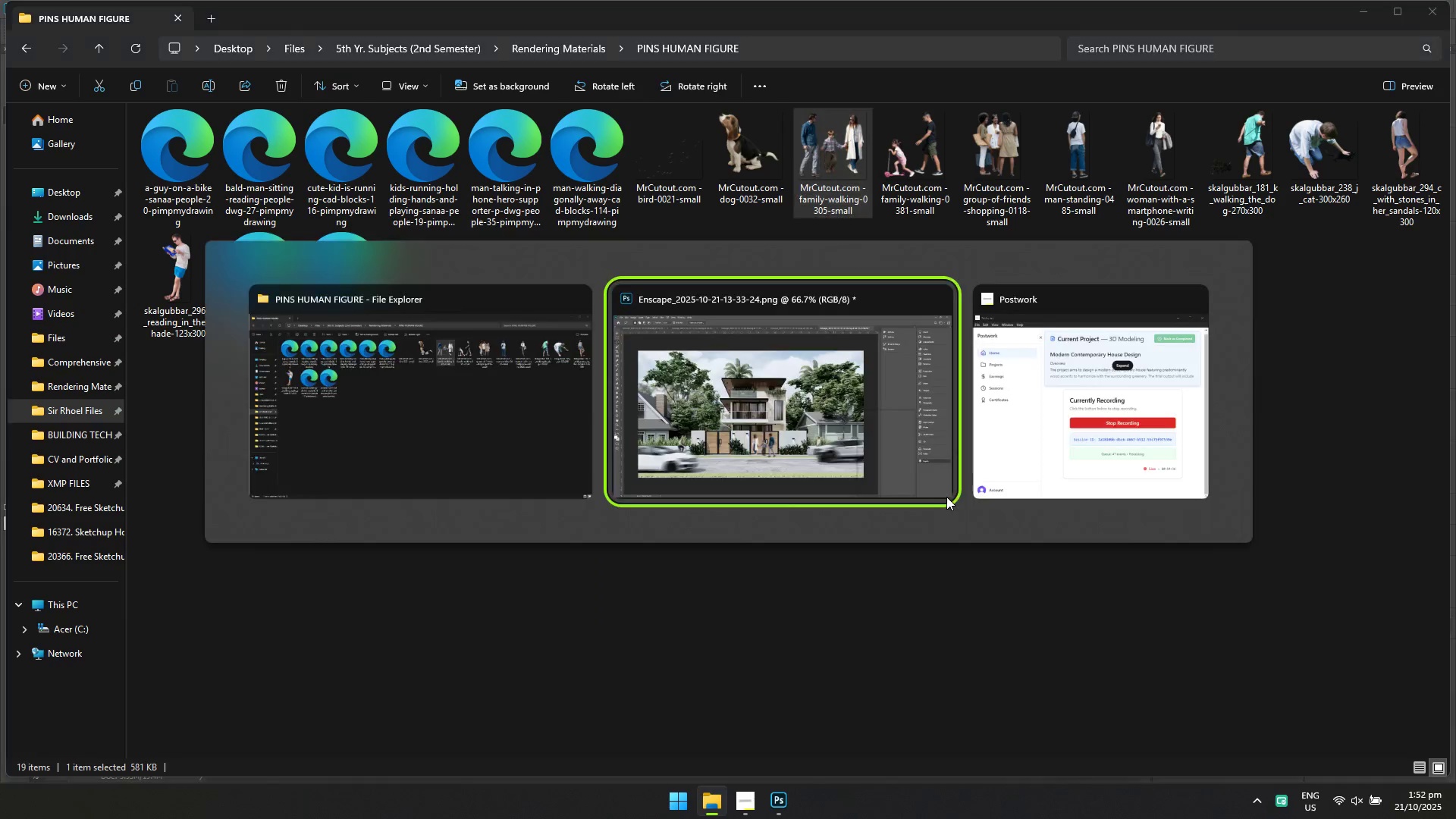 
key(Alt+Tab)
 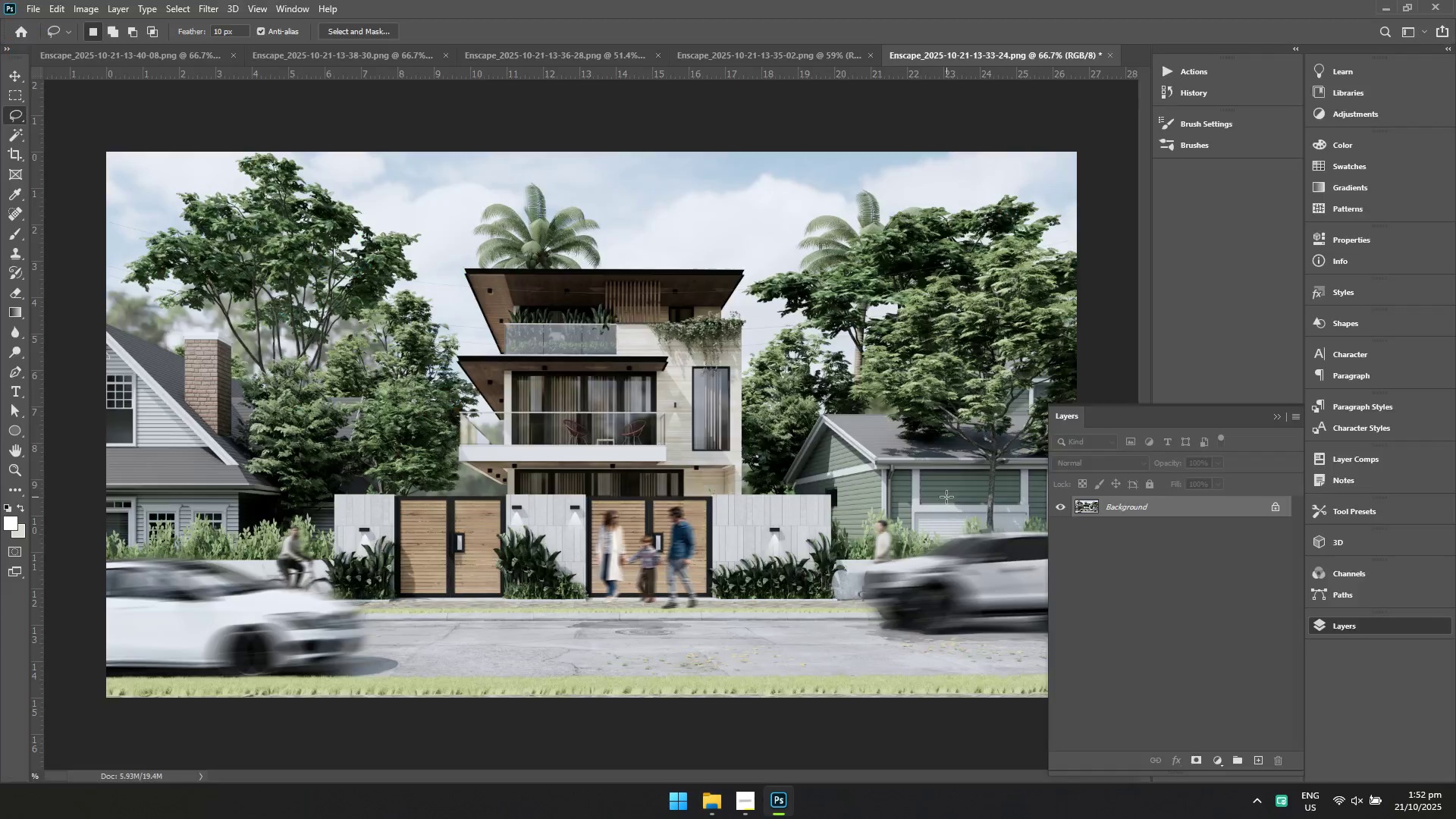 
key(Alt+AltLeft)
 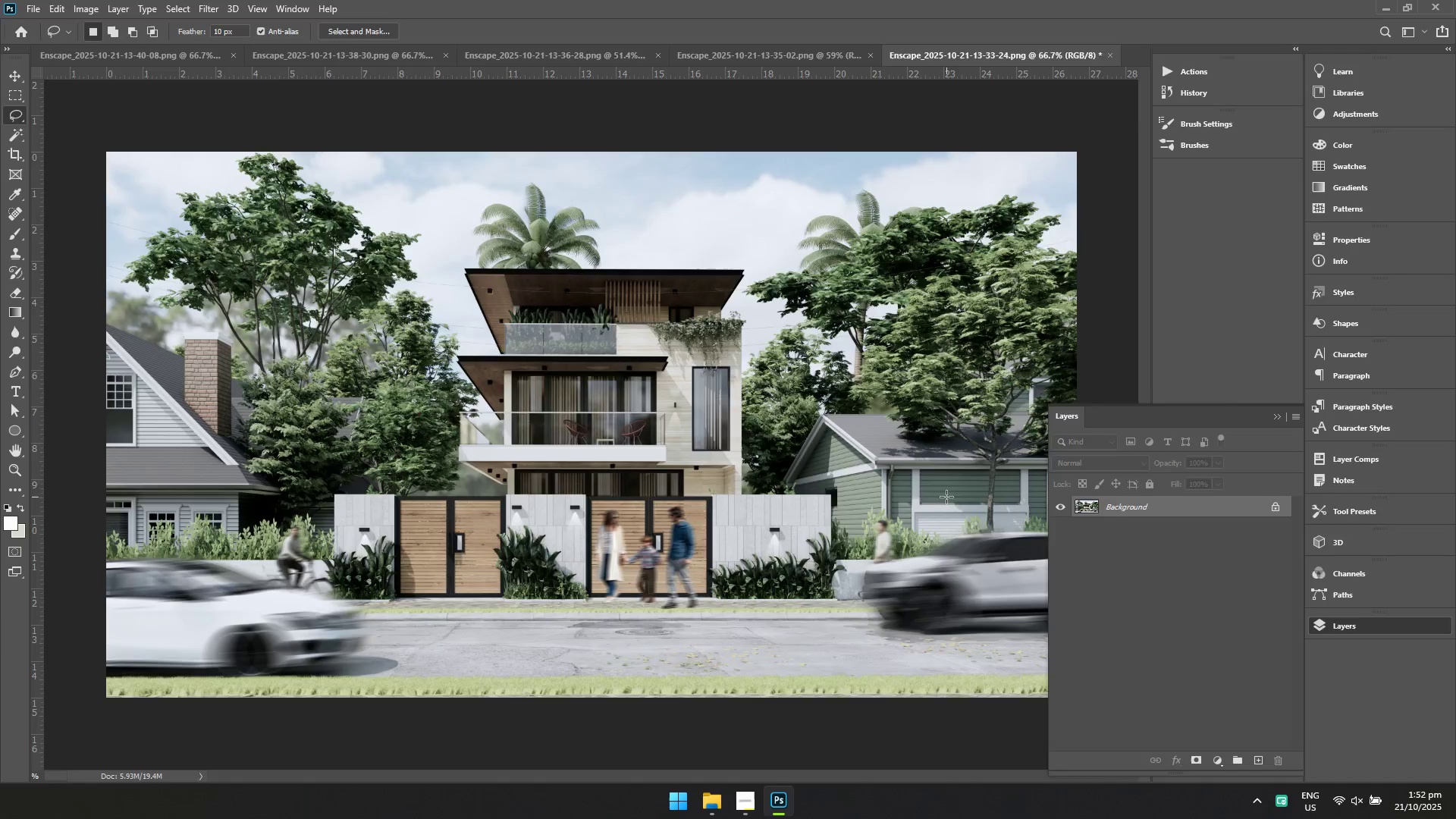 
key(Alt+Tab)
 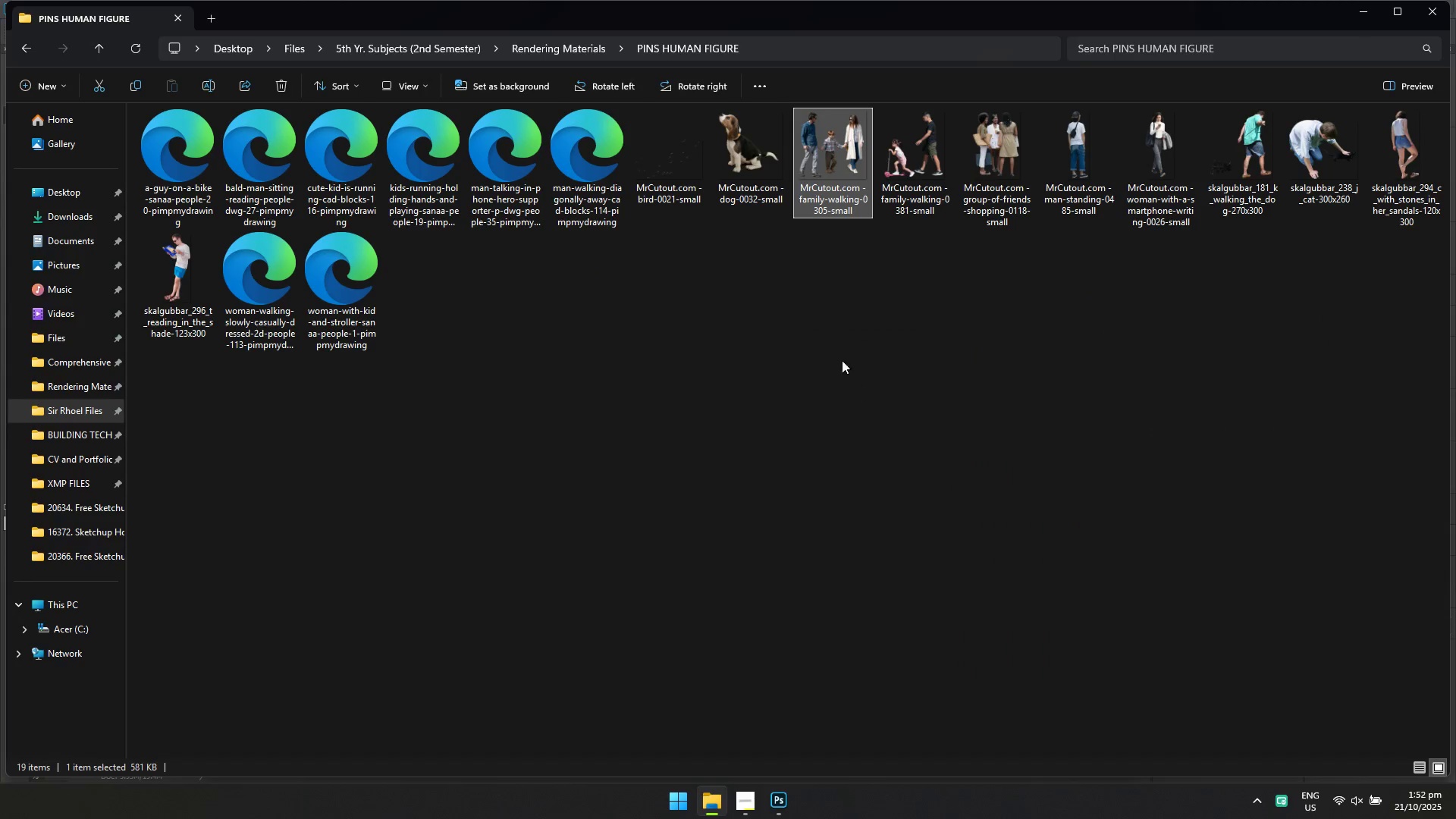 
key(Alt+AltLeft)
 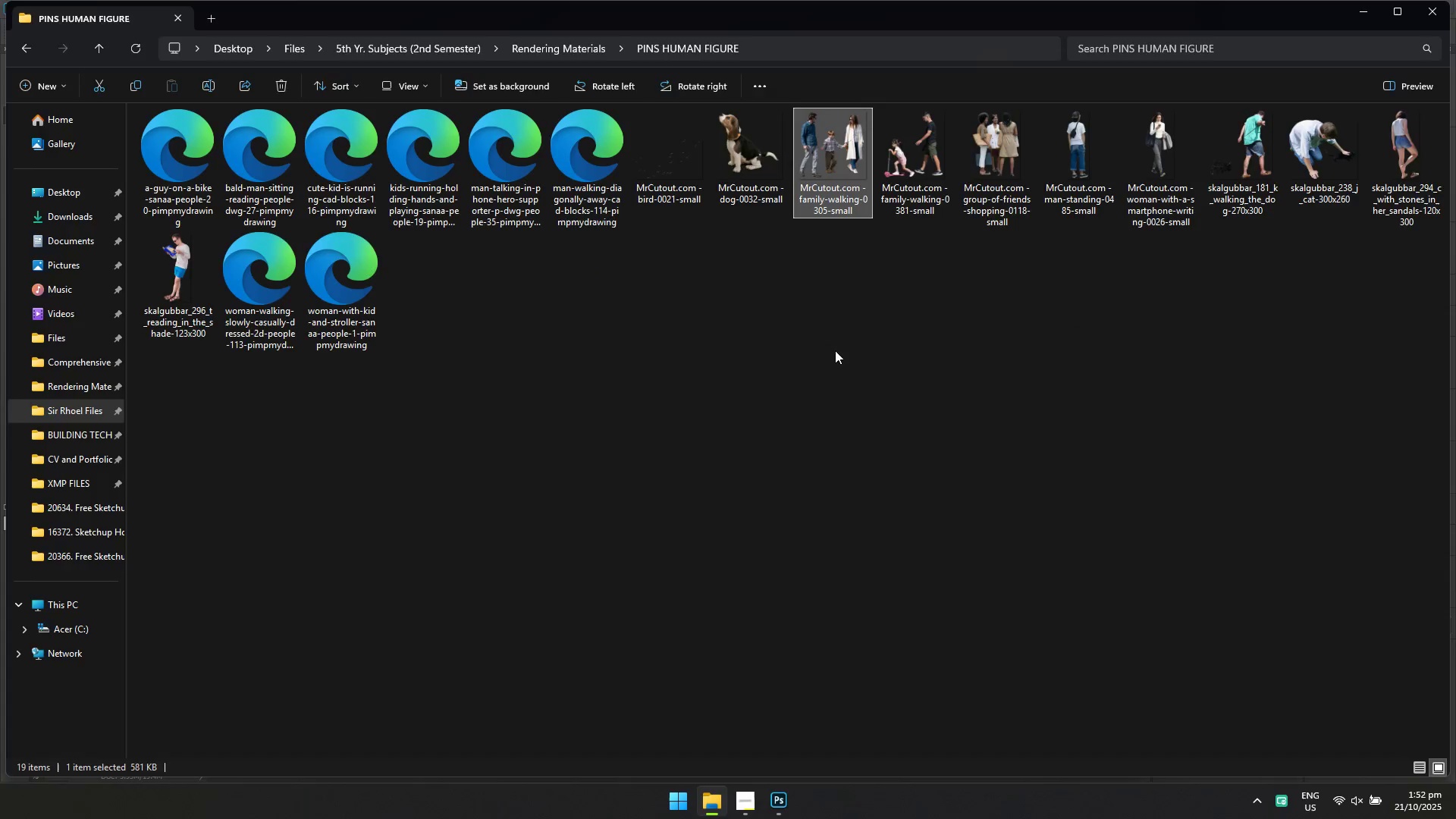 
key(Alt+Tab)
 